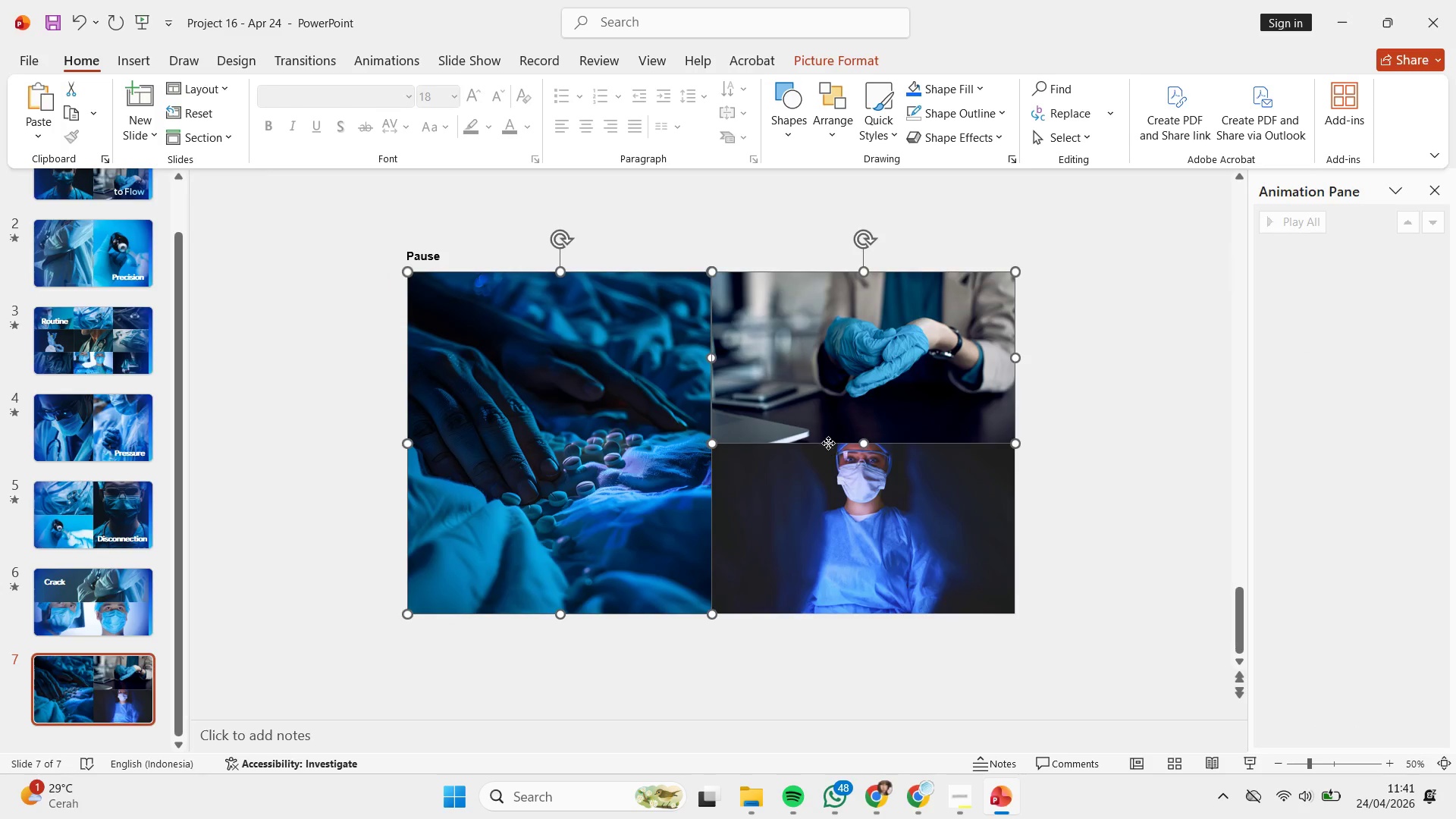 
triple_click([828, 443])
 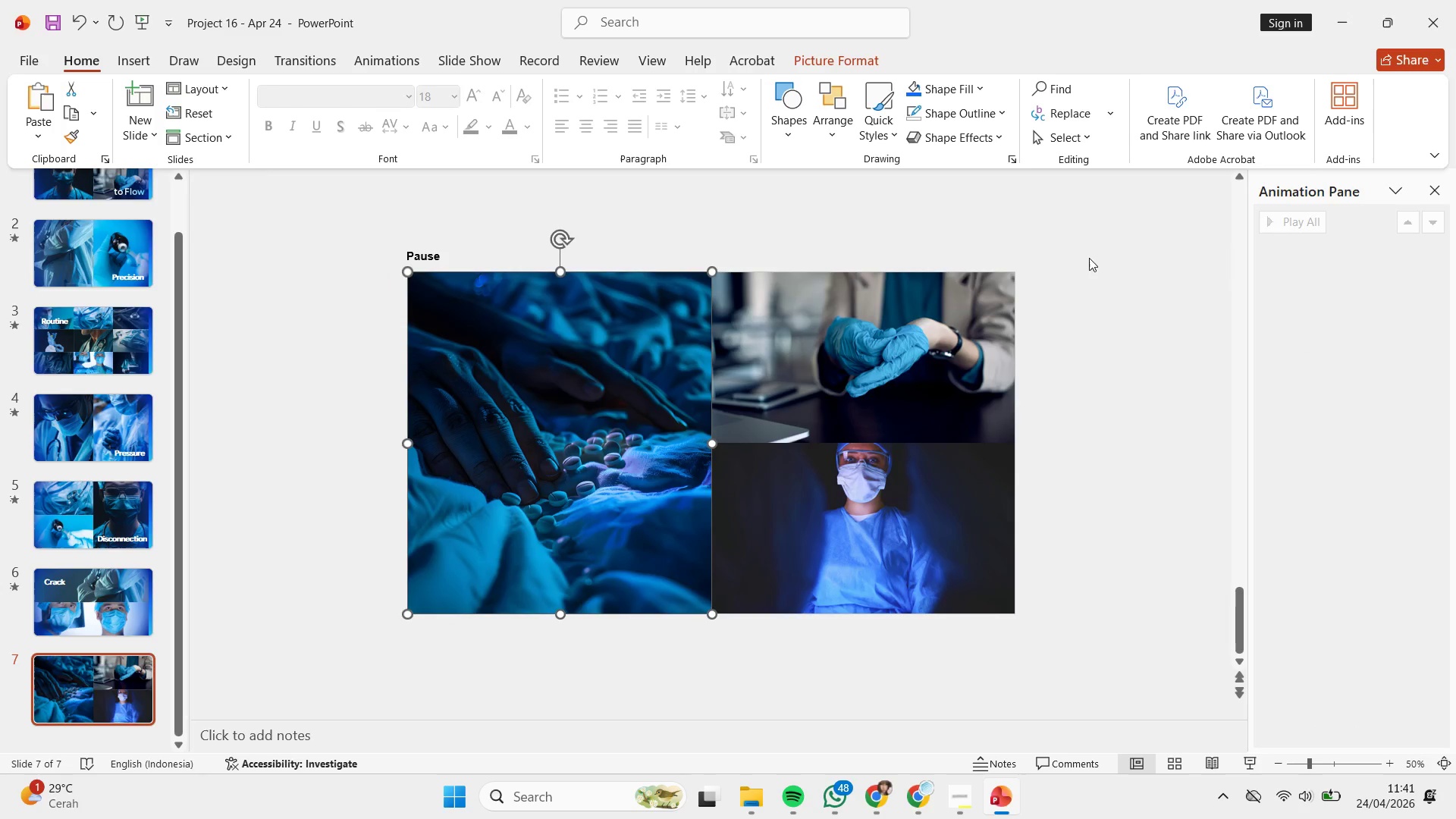 
left_click_drag(start_coordinate=[1074, 231], to_coordinate=[1078, 234])
 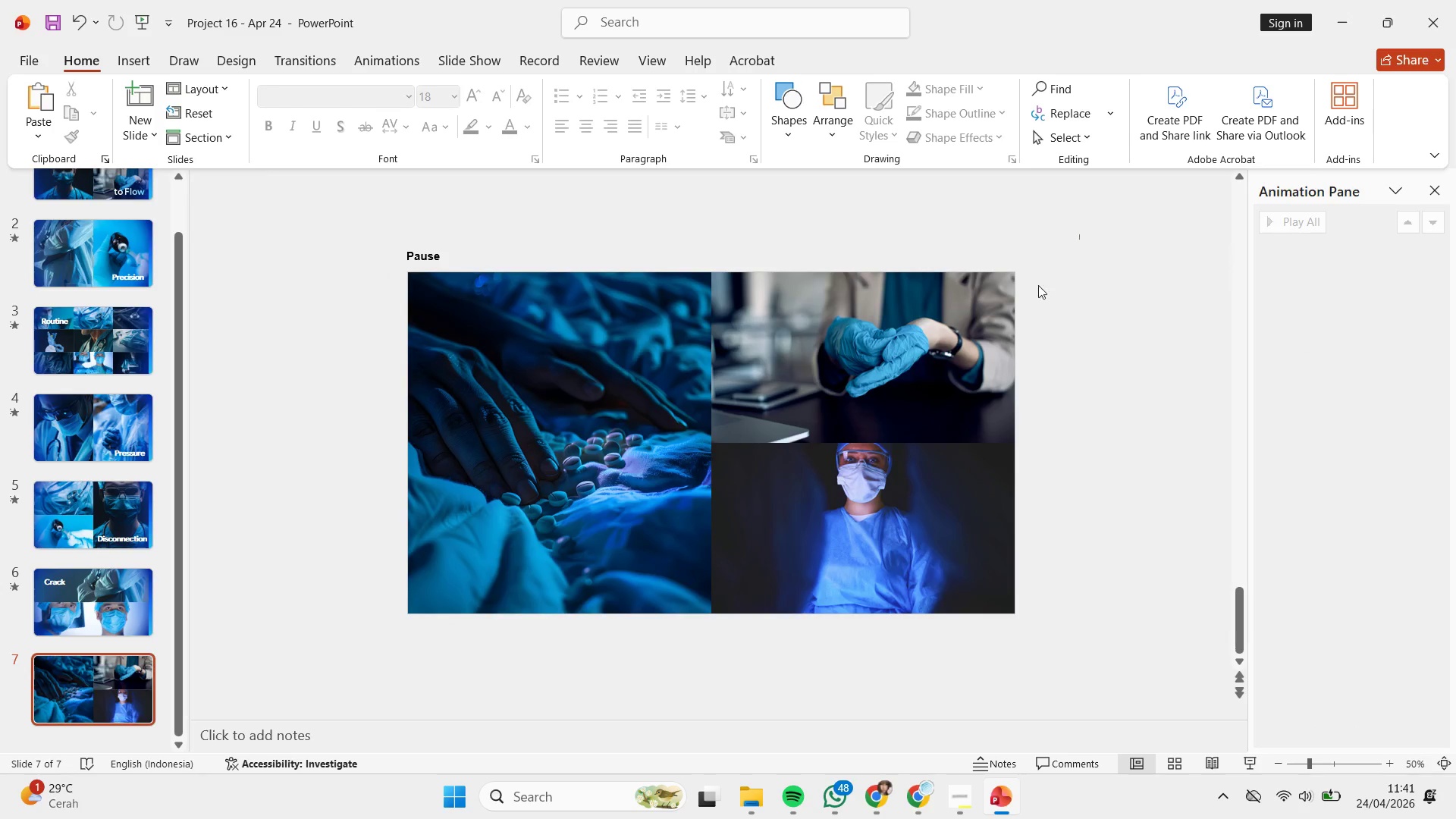 
left_click_drag(start_coordinate=[1080, 235], to_coordinate=[347, 704])
 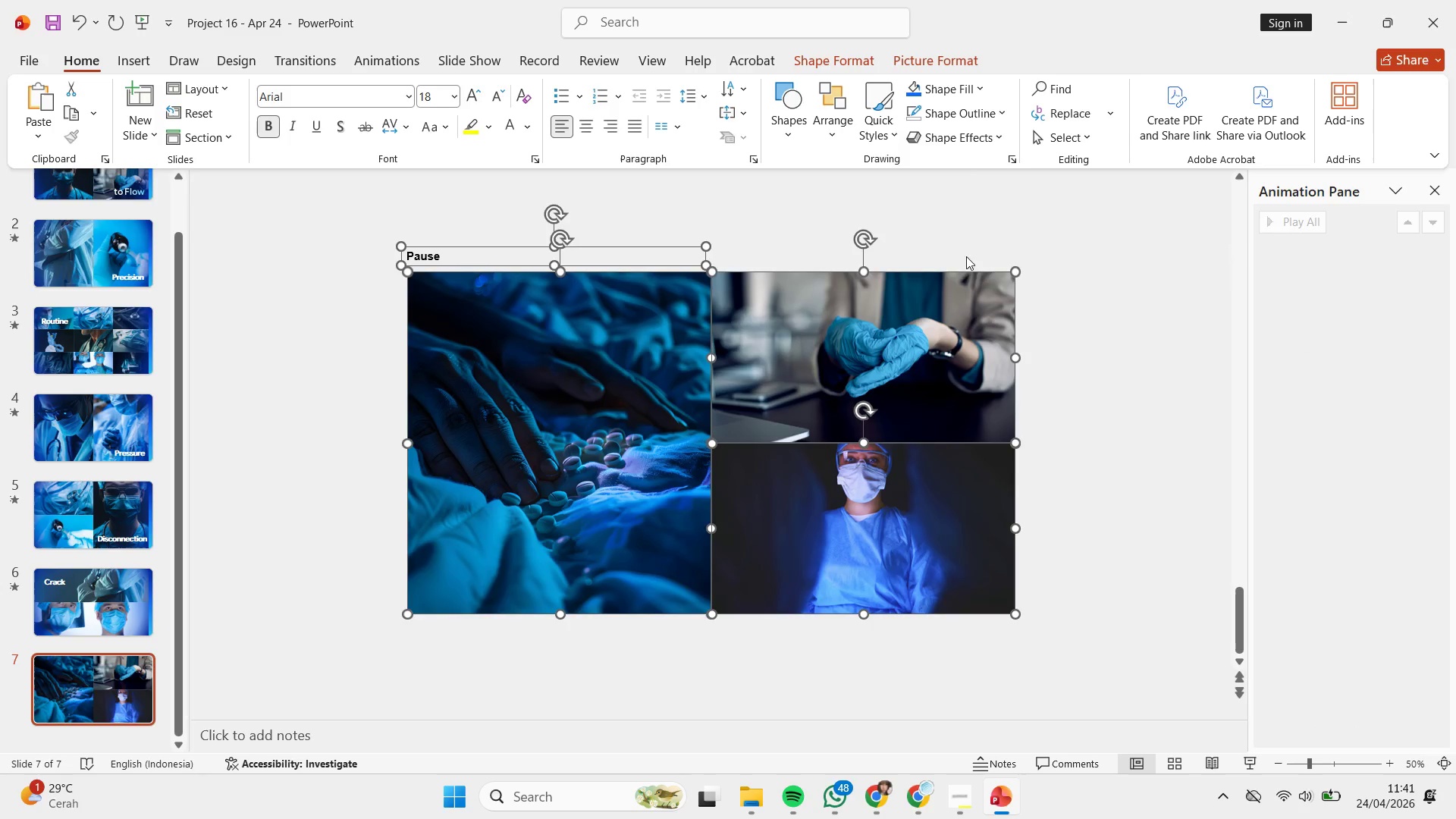 
left_click([1002, 238])
 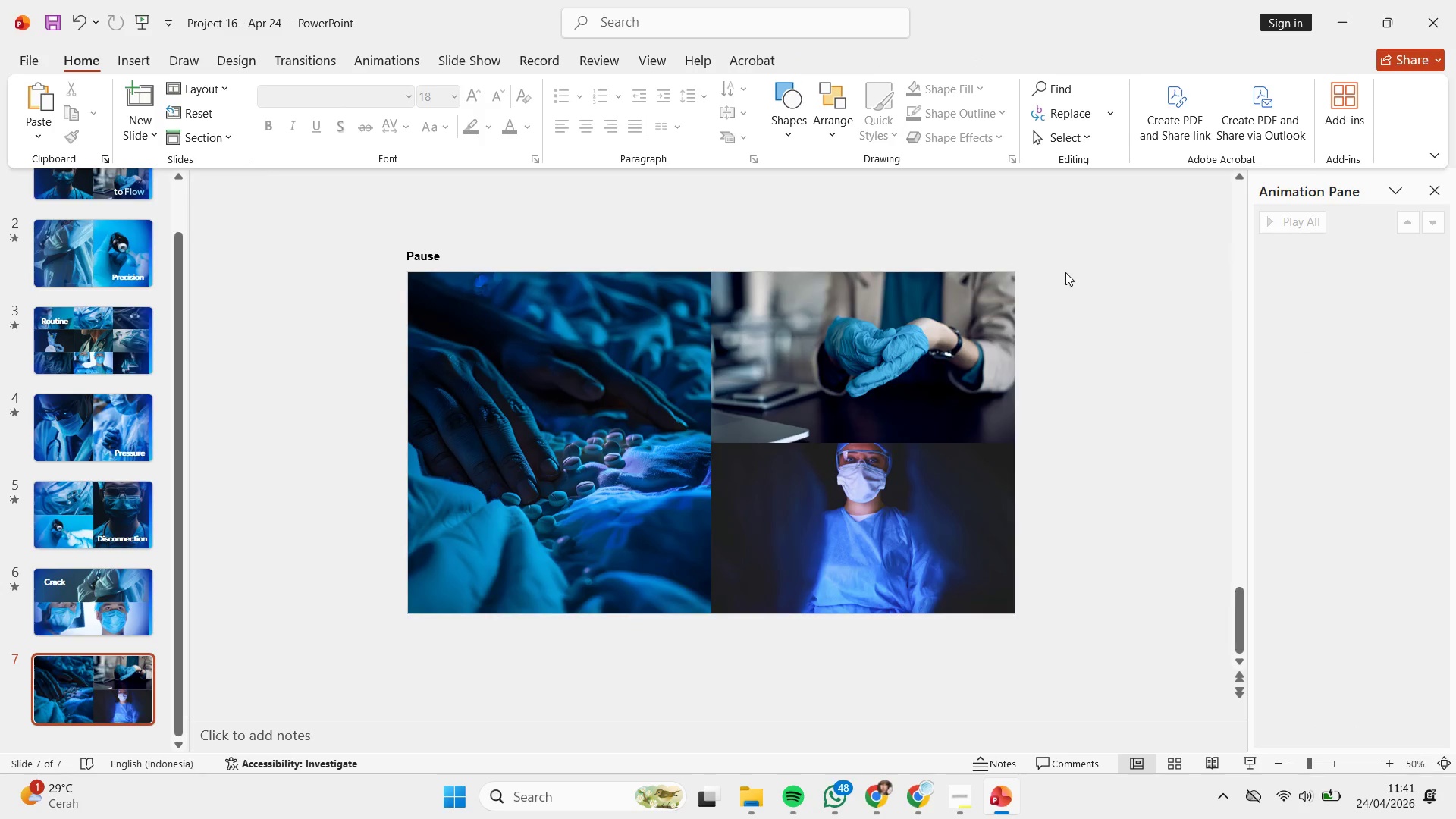 
left_click_drag(start_coordinate=[1065, 272], to_coordinate=[393, 613])
 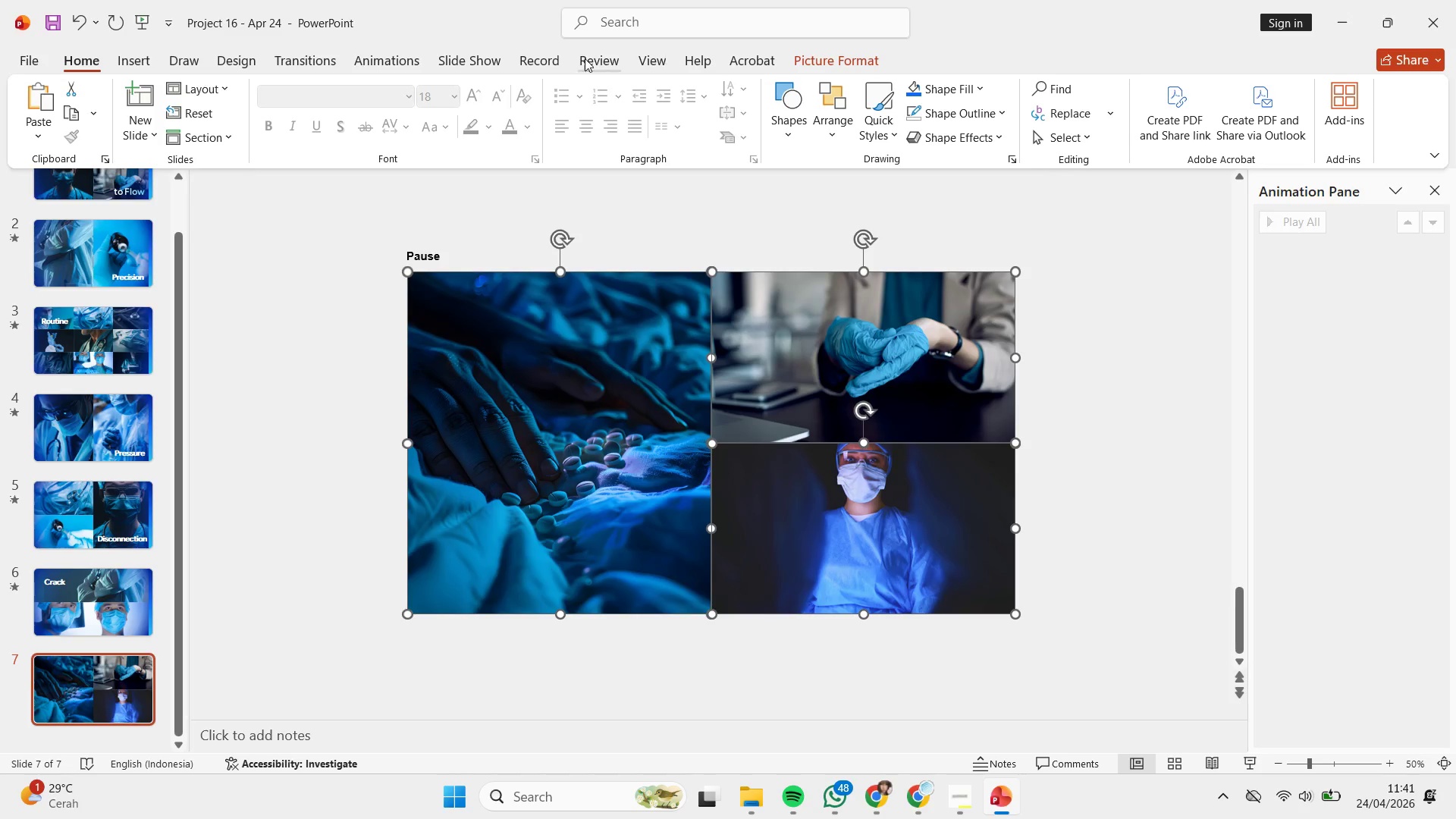 
left_click([383, 68])
 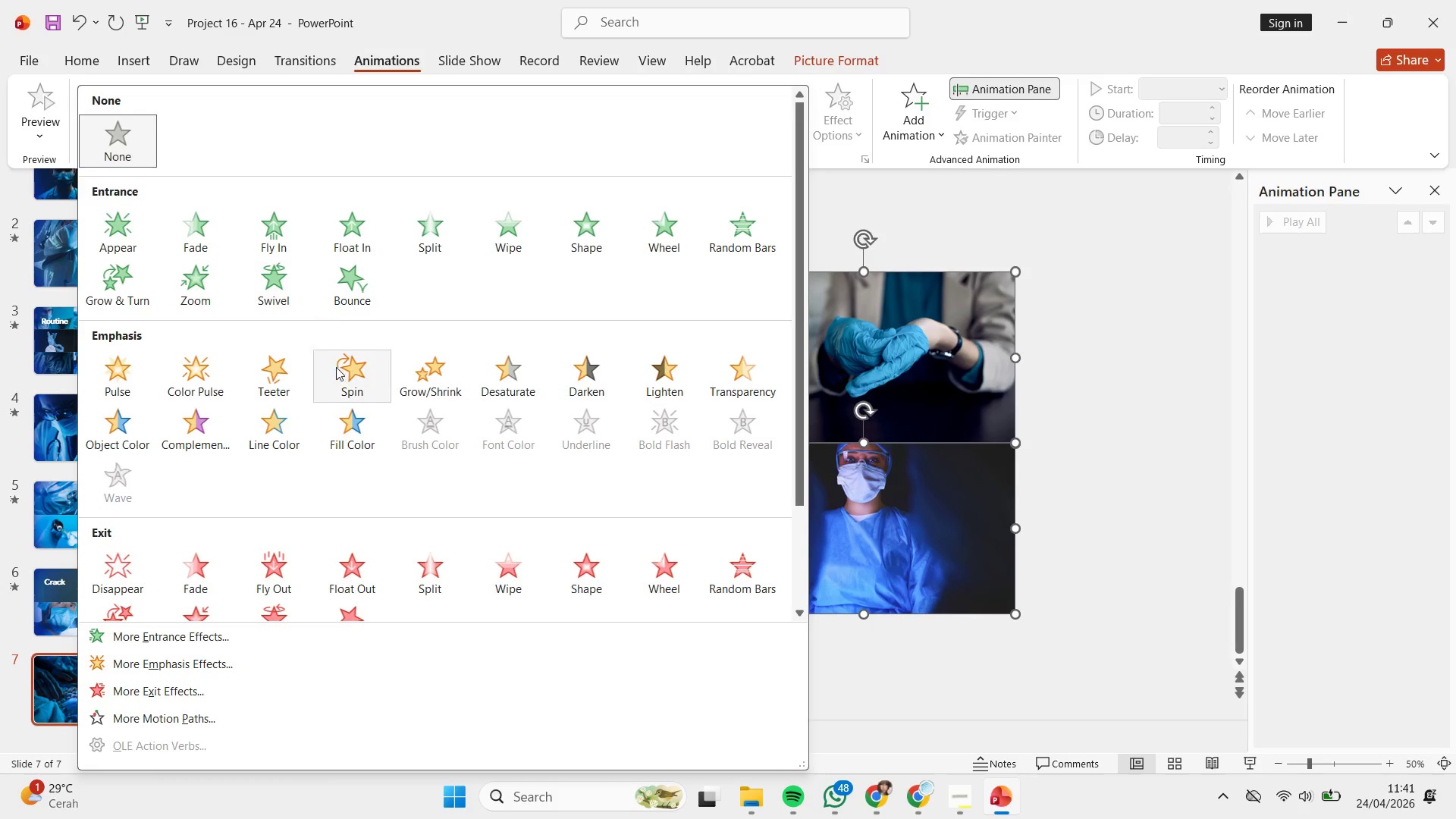 
left_click([233, 546])
 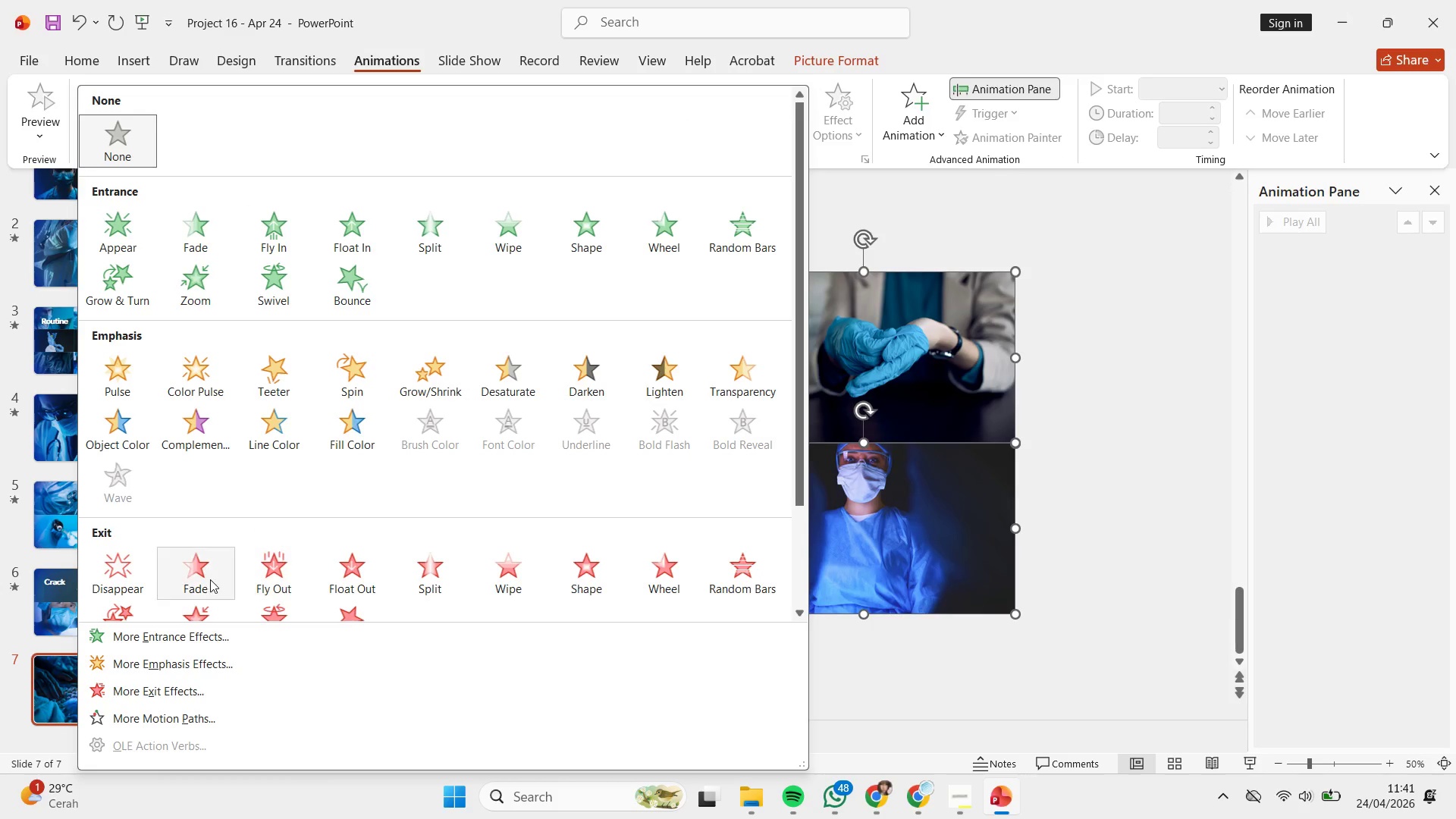 
left_click([133, 582])
 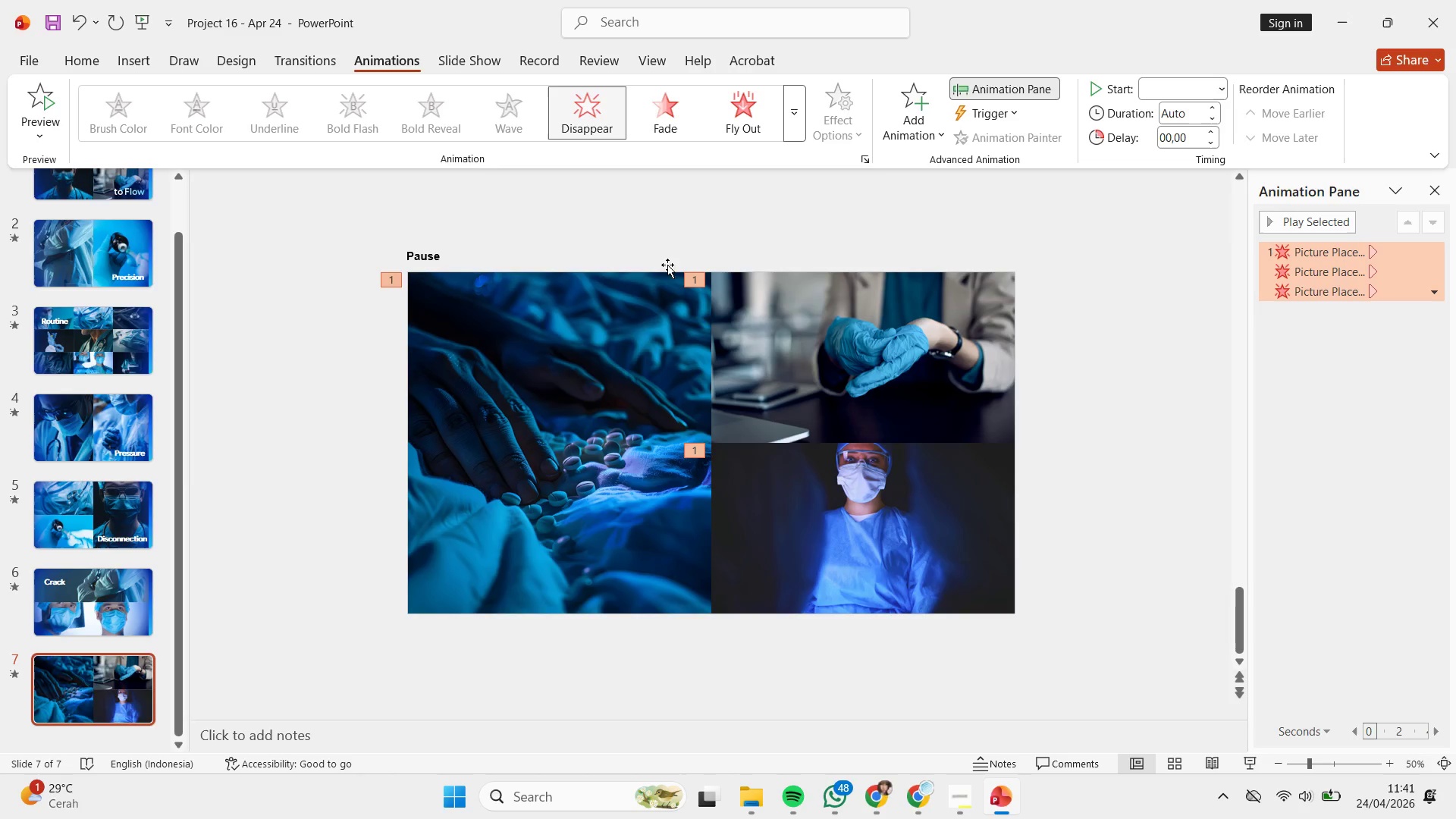 
double_click([652, 315])
 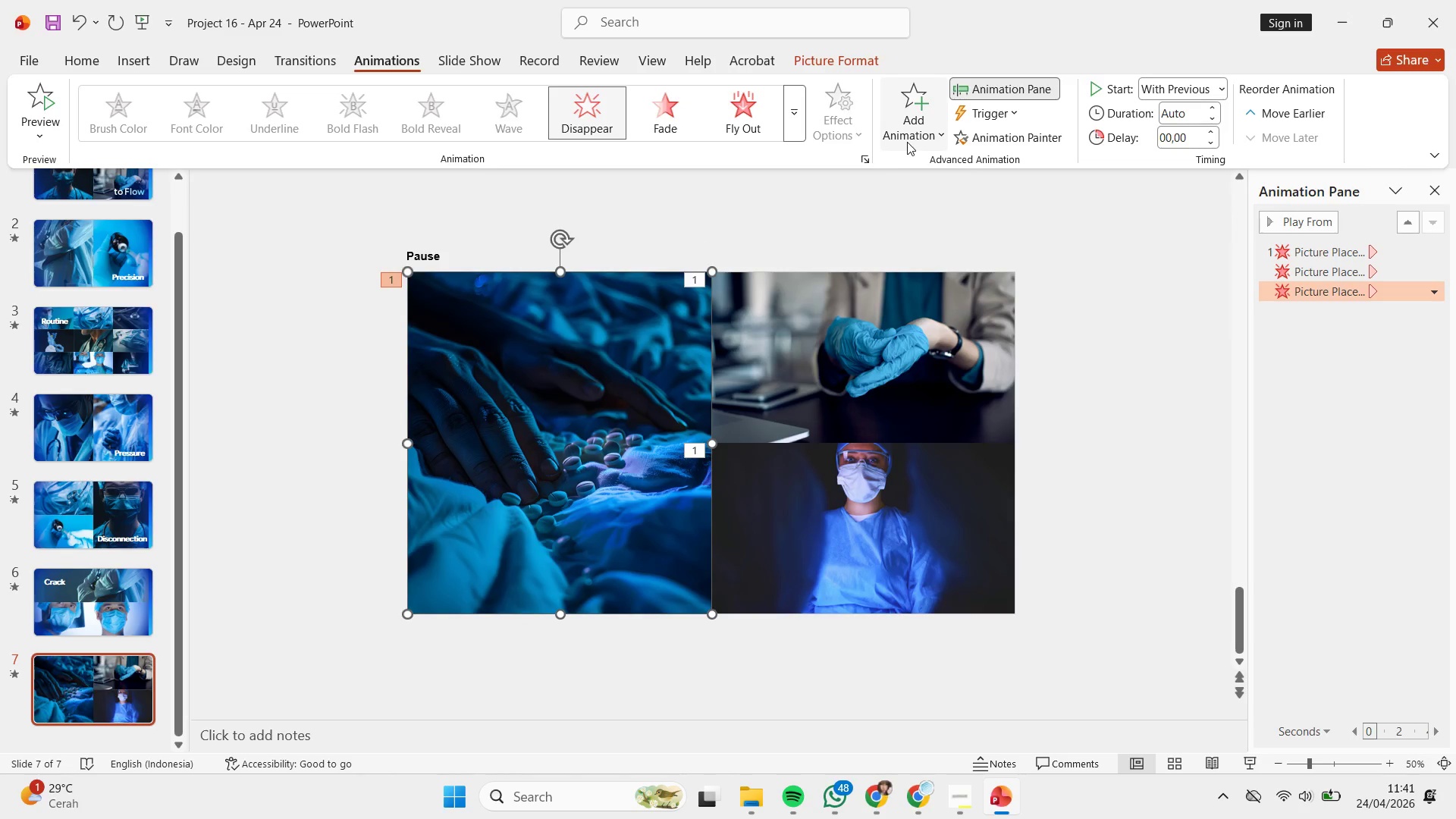 
left_click([904, 130])
 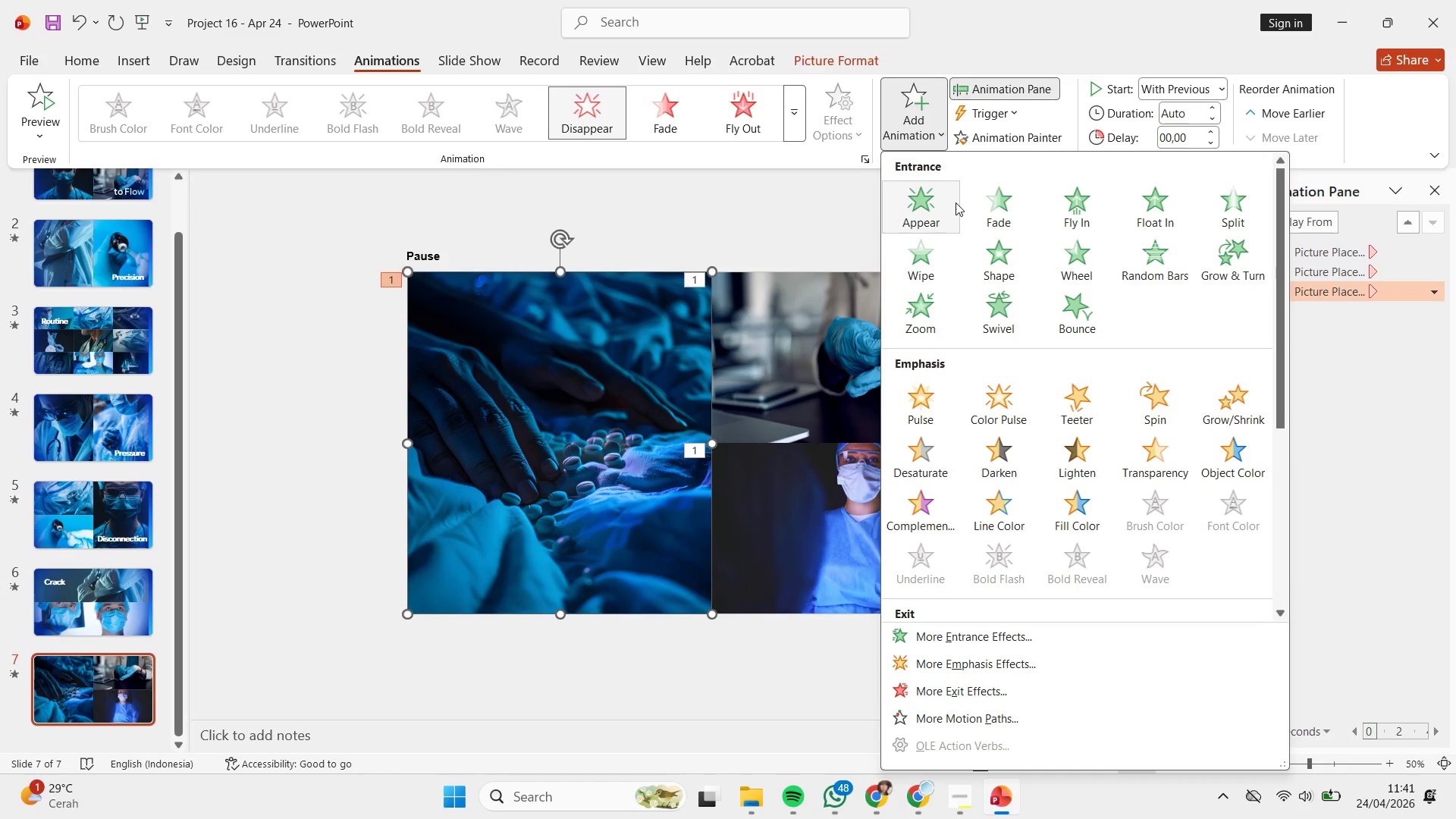 
left_click([981, 212])
 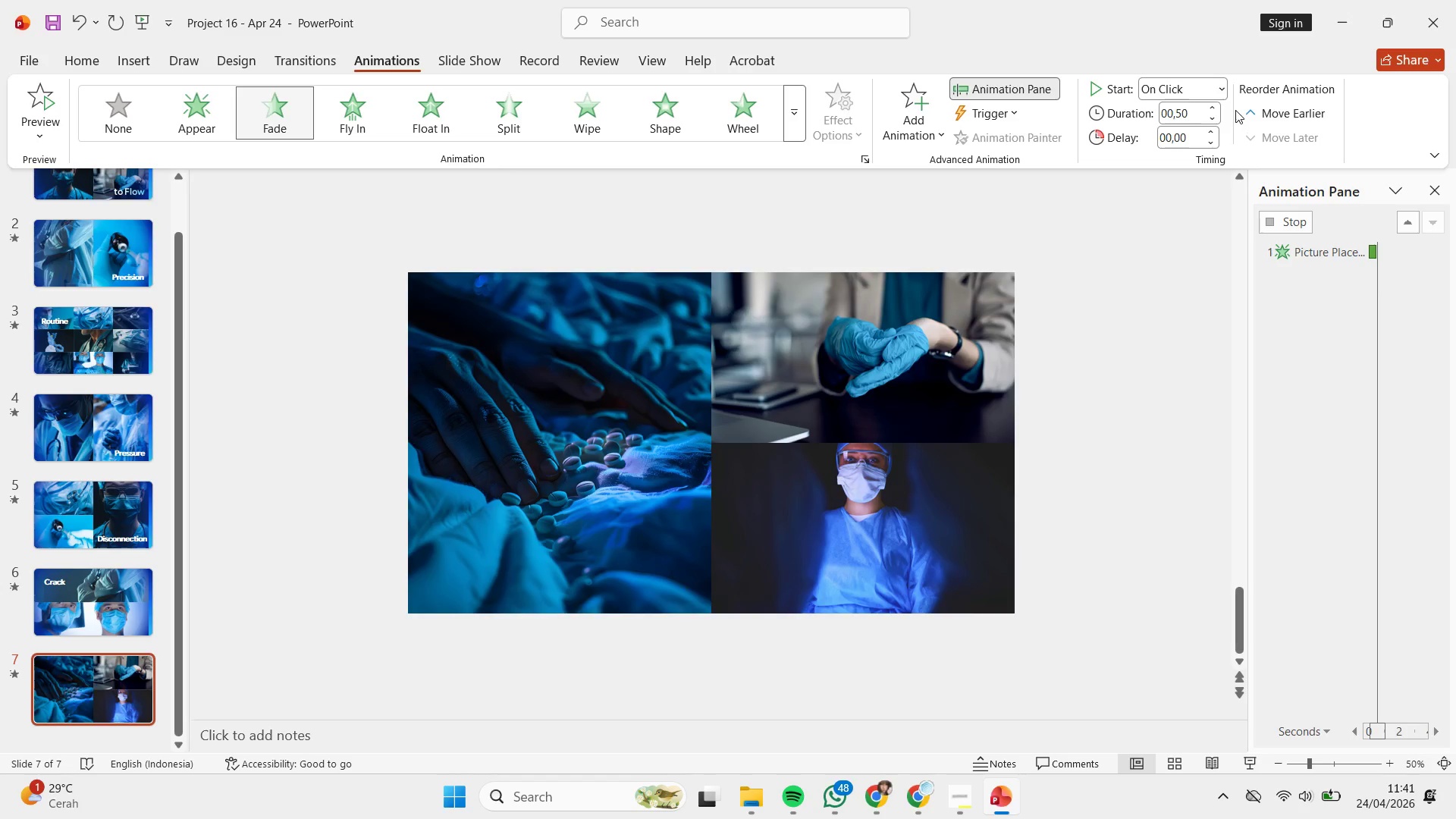 
left_click([1213, 113])
 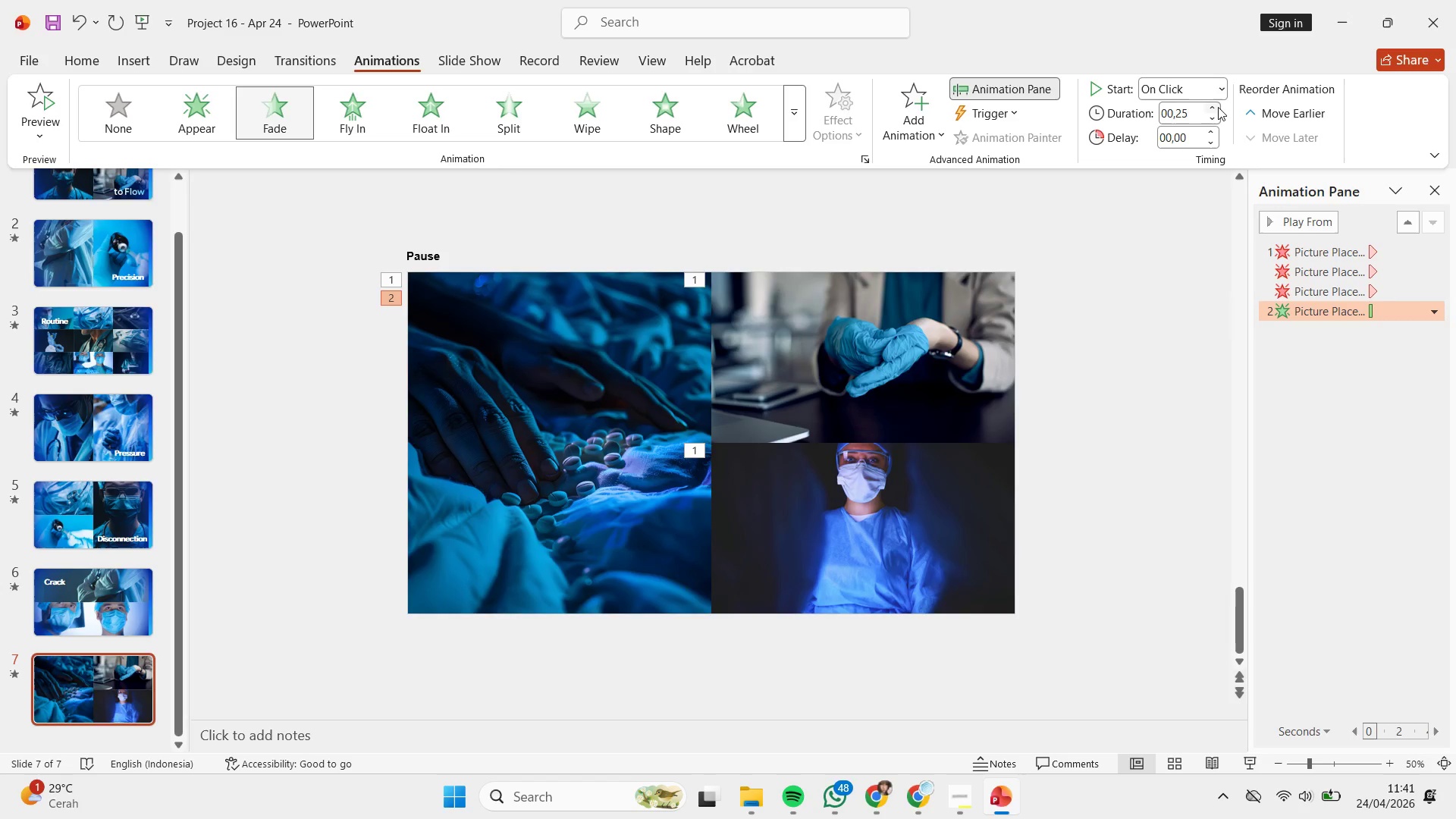 
triple_click([1219, 108])
 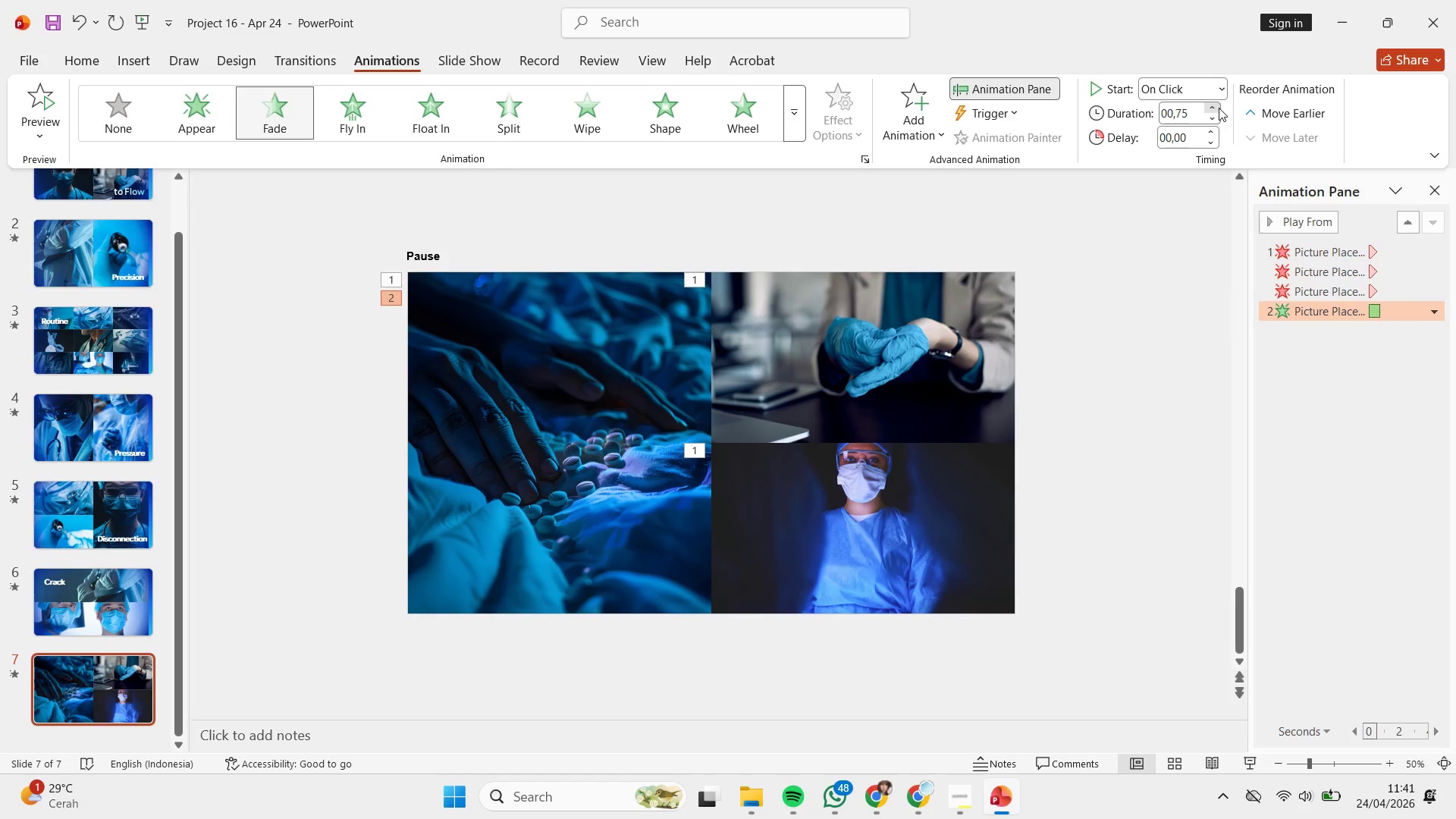 
triple_click([1219, 108])
 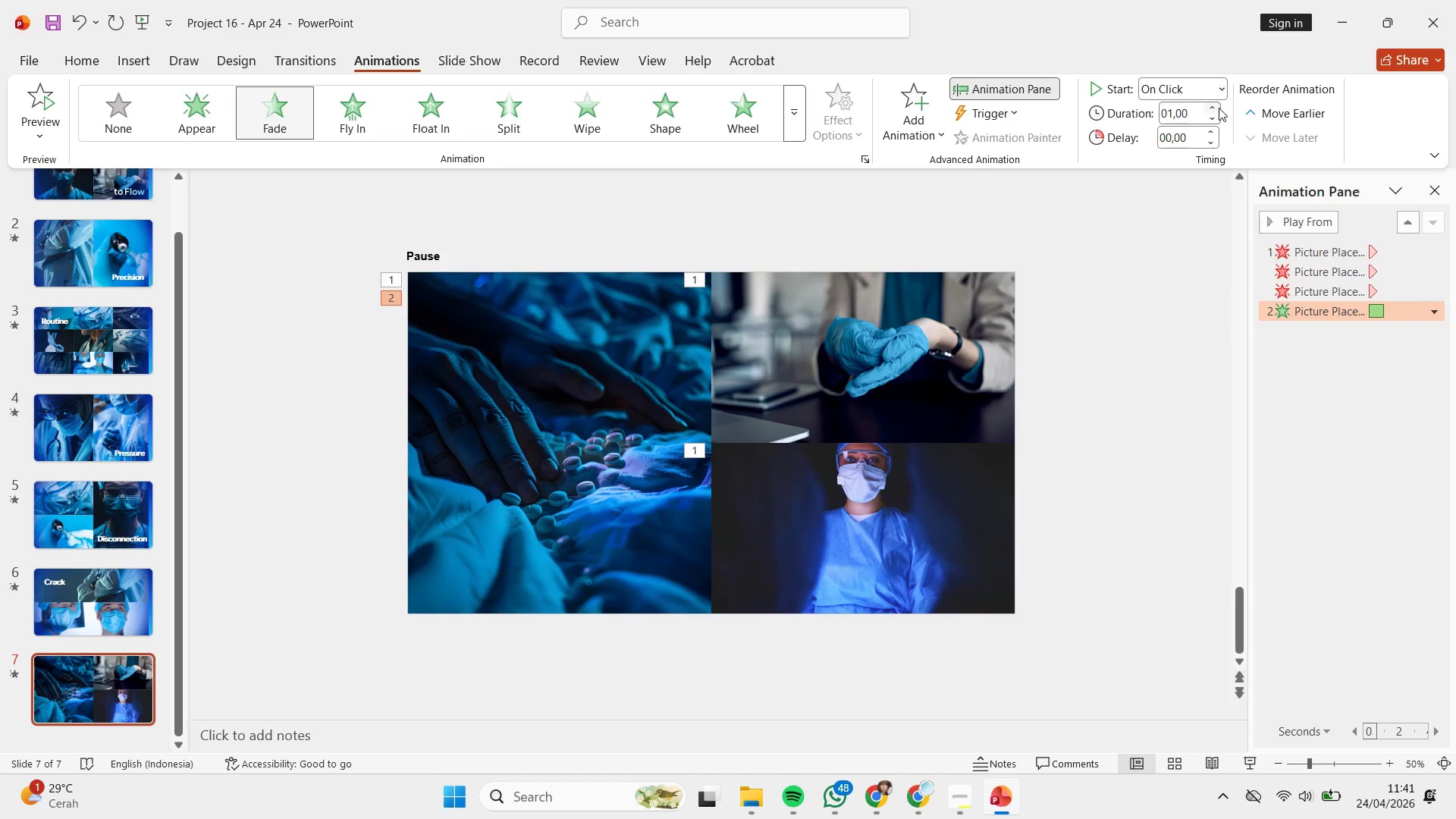 
triple_click([1219, 108])
 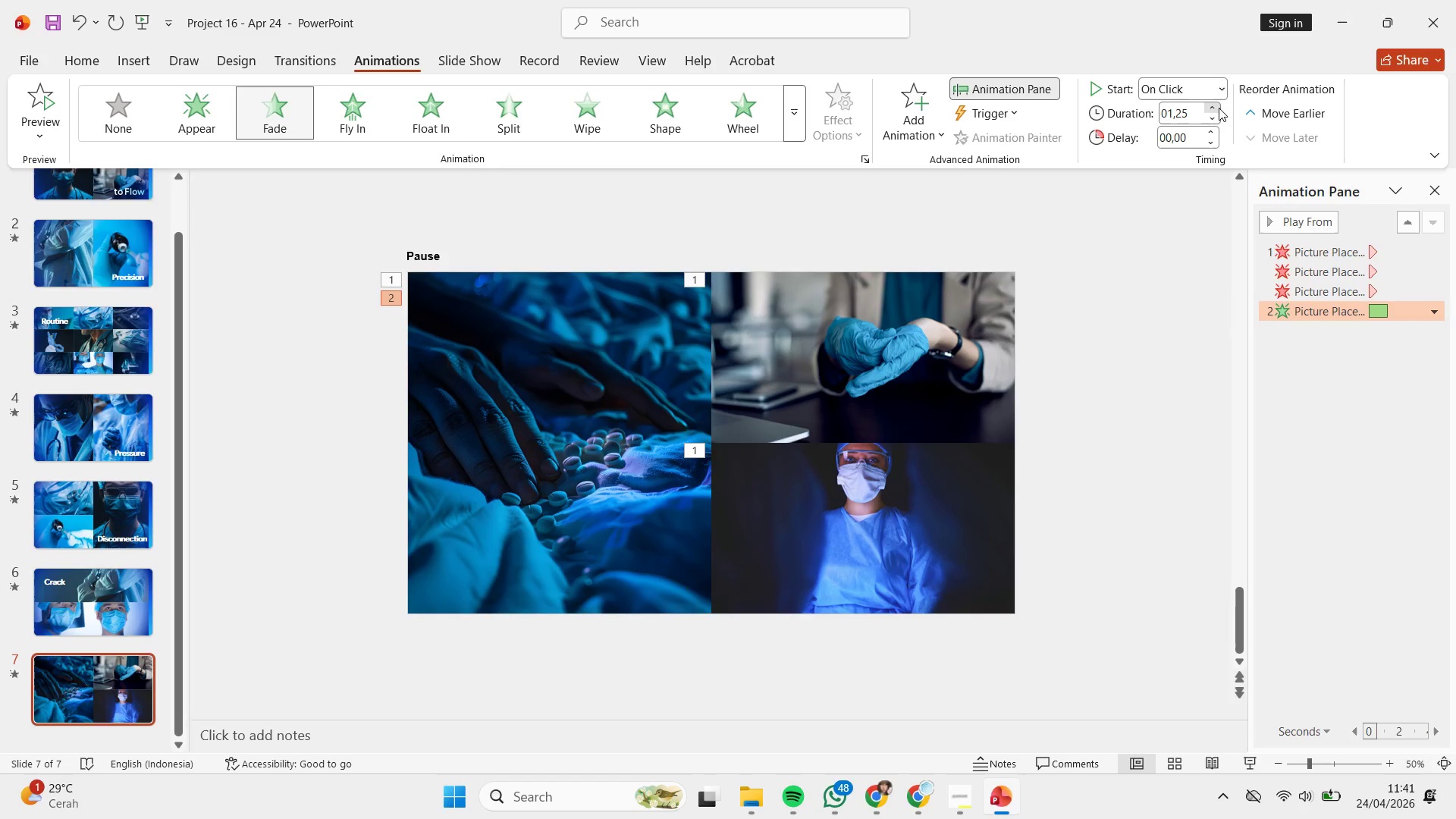 
triple_click([1219, 108])
 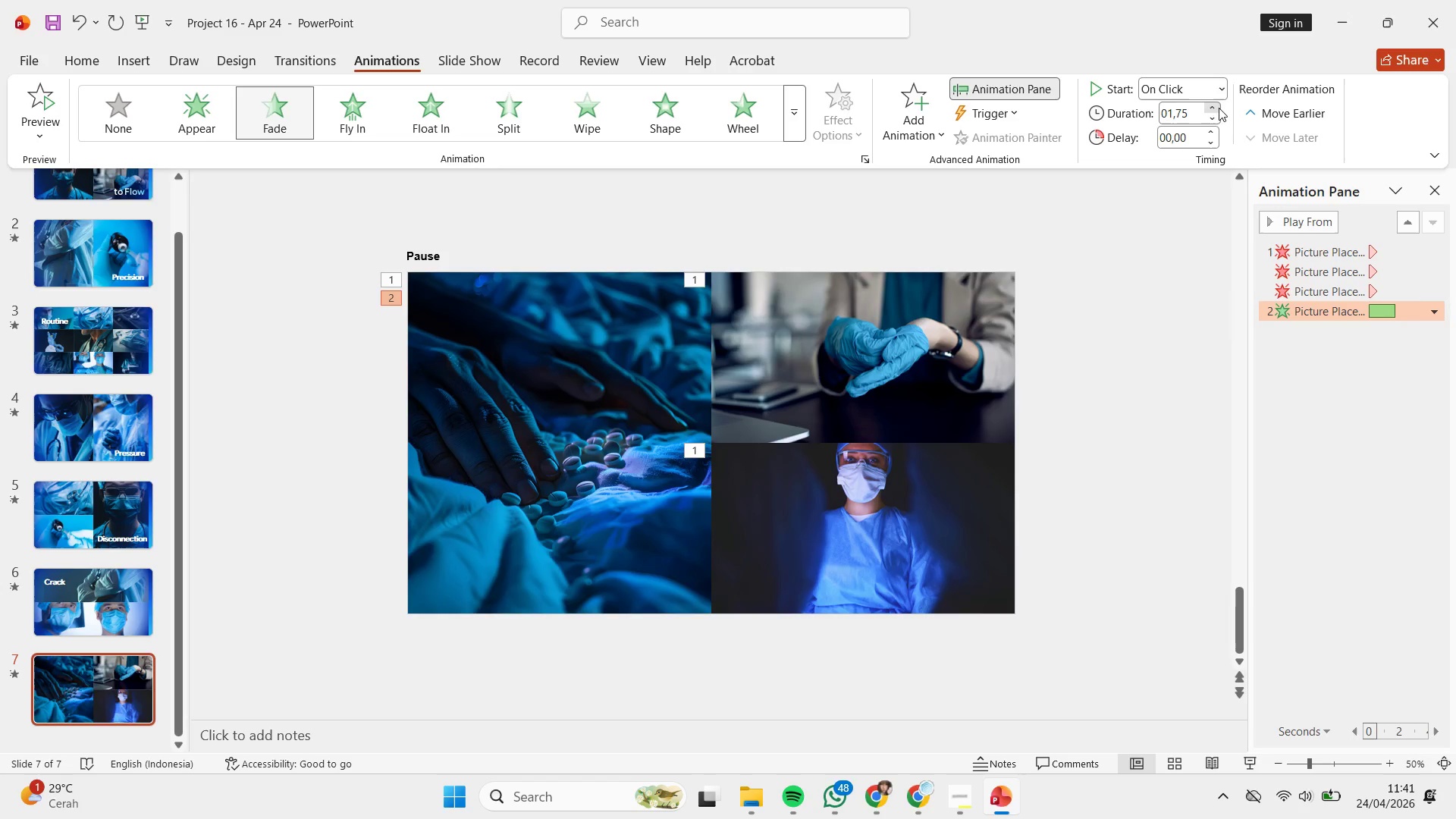 
double_click([1219, 108])
 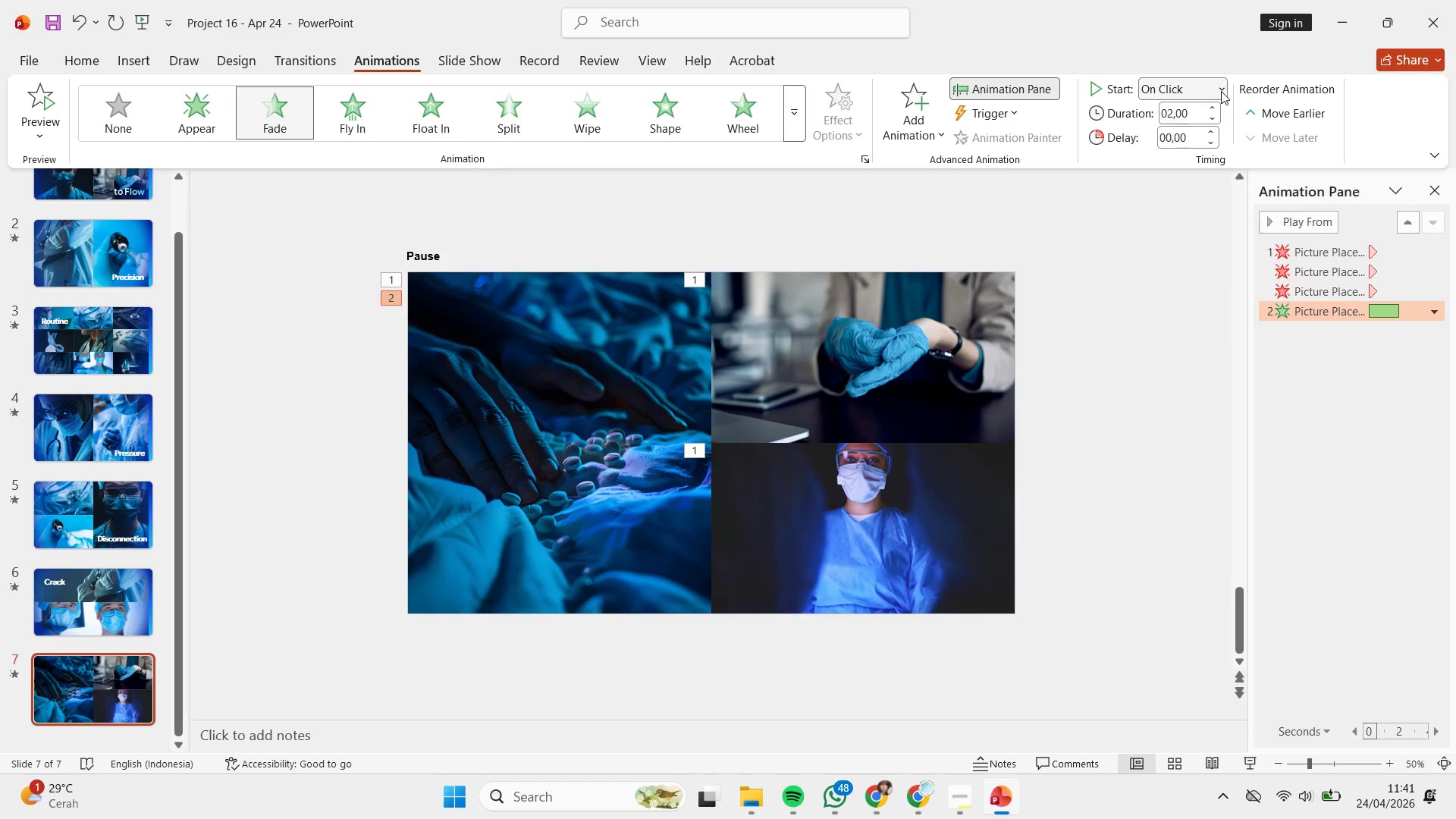 
triple_click([1221, 91])
 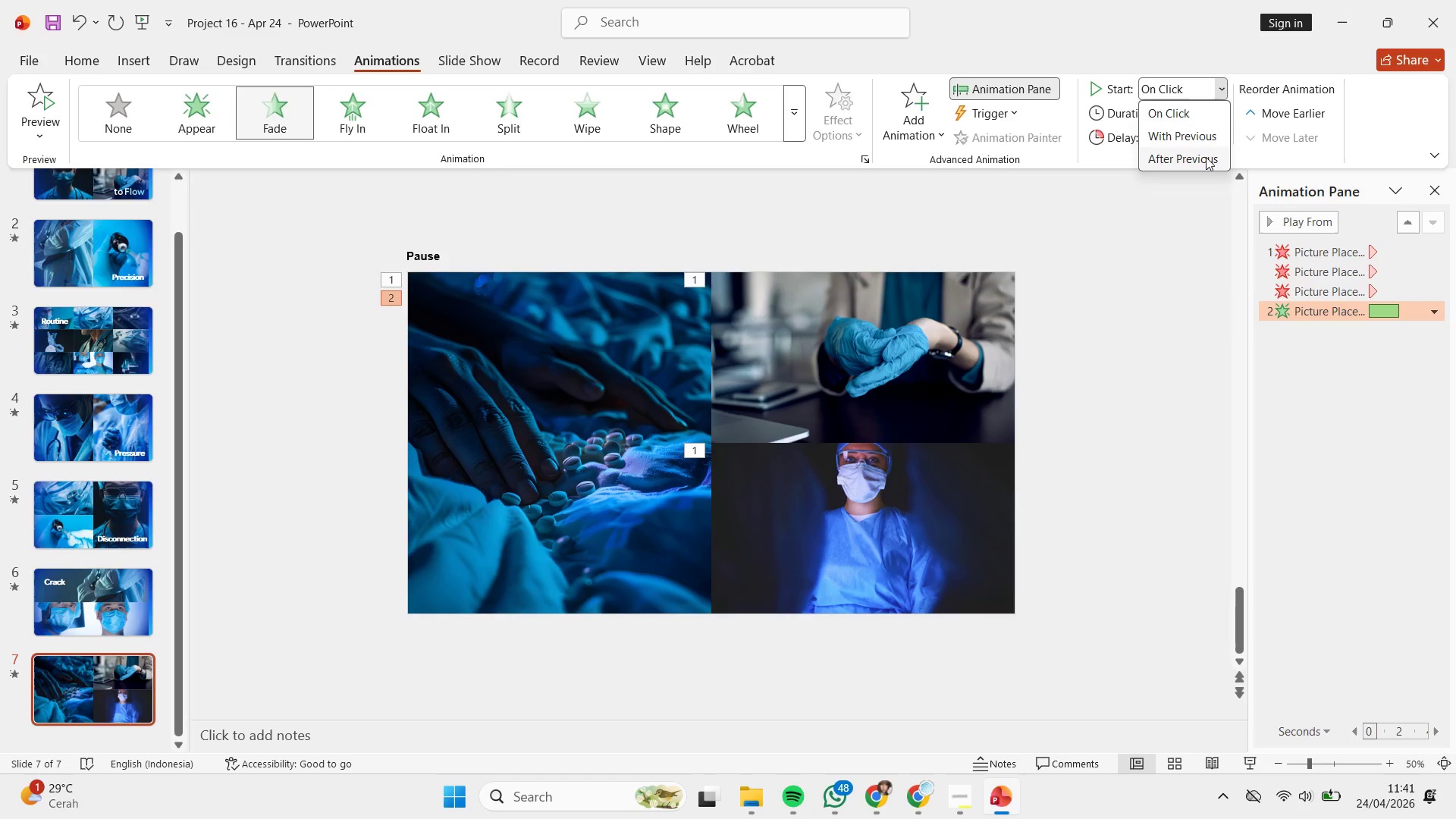 
left_click([1206, 157])
 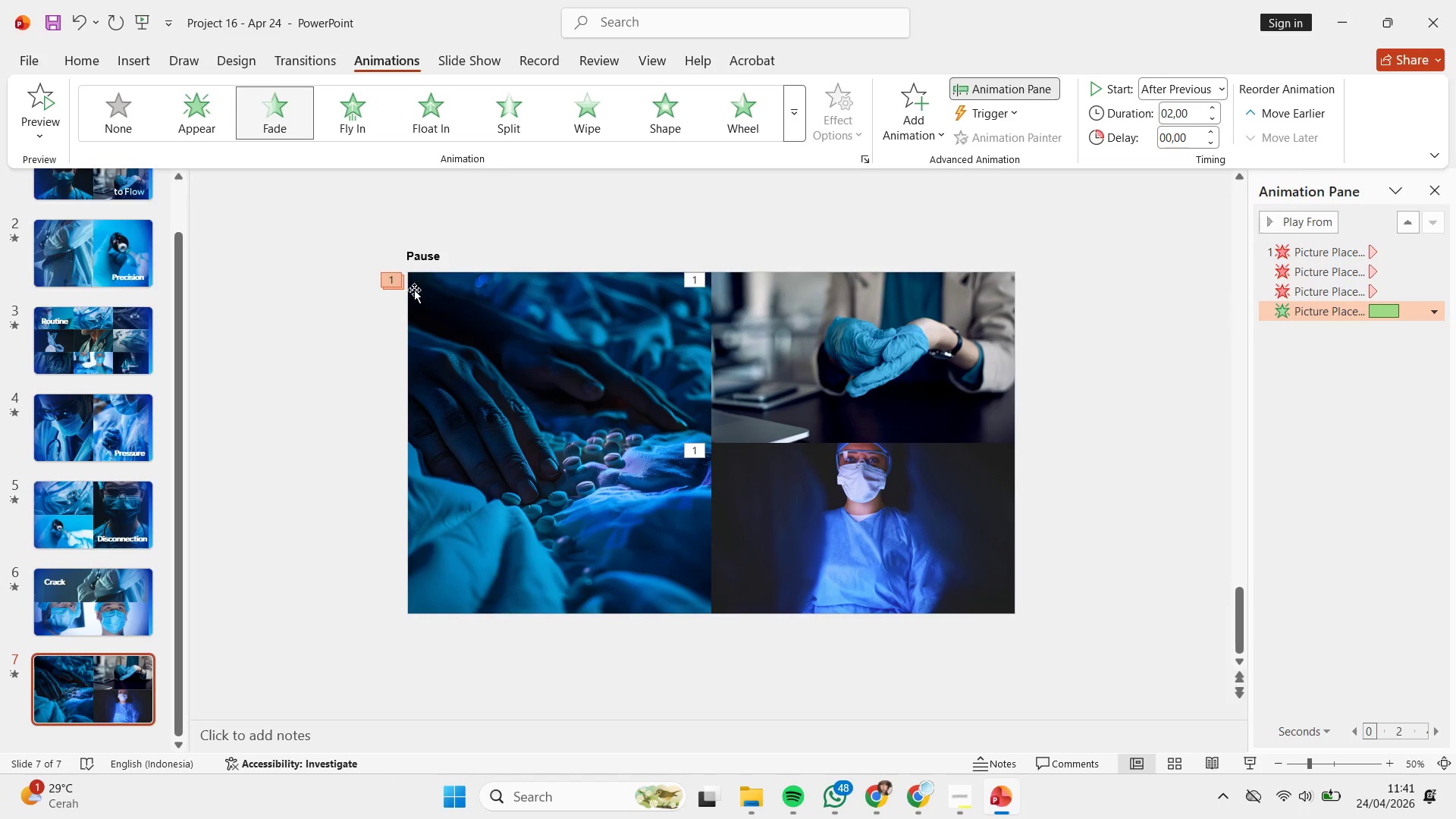 
left_click([397, 281])
 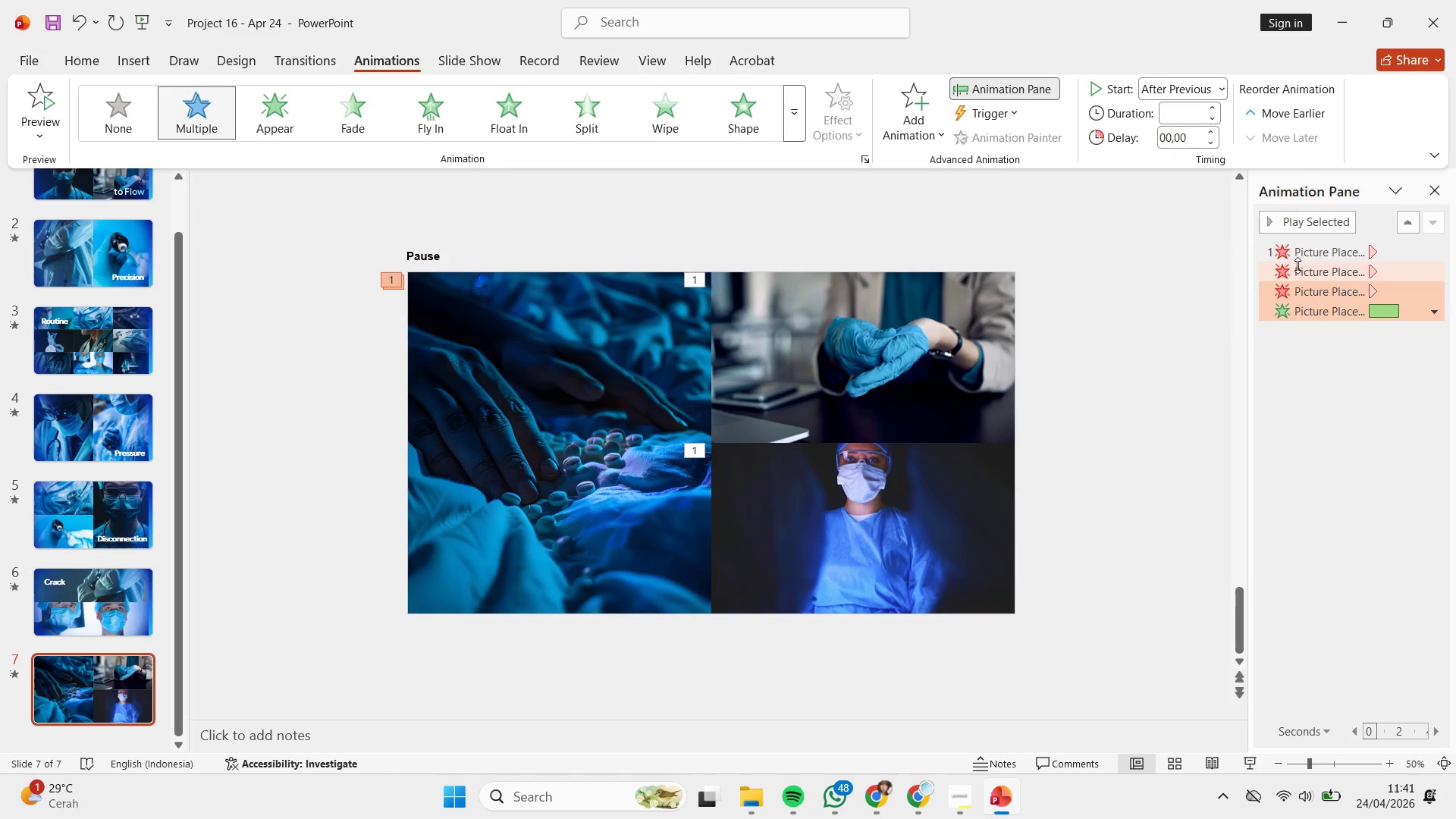 
left_click([1299, 255])
 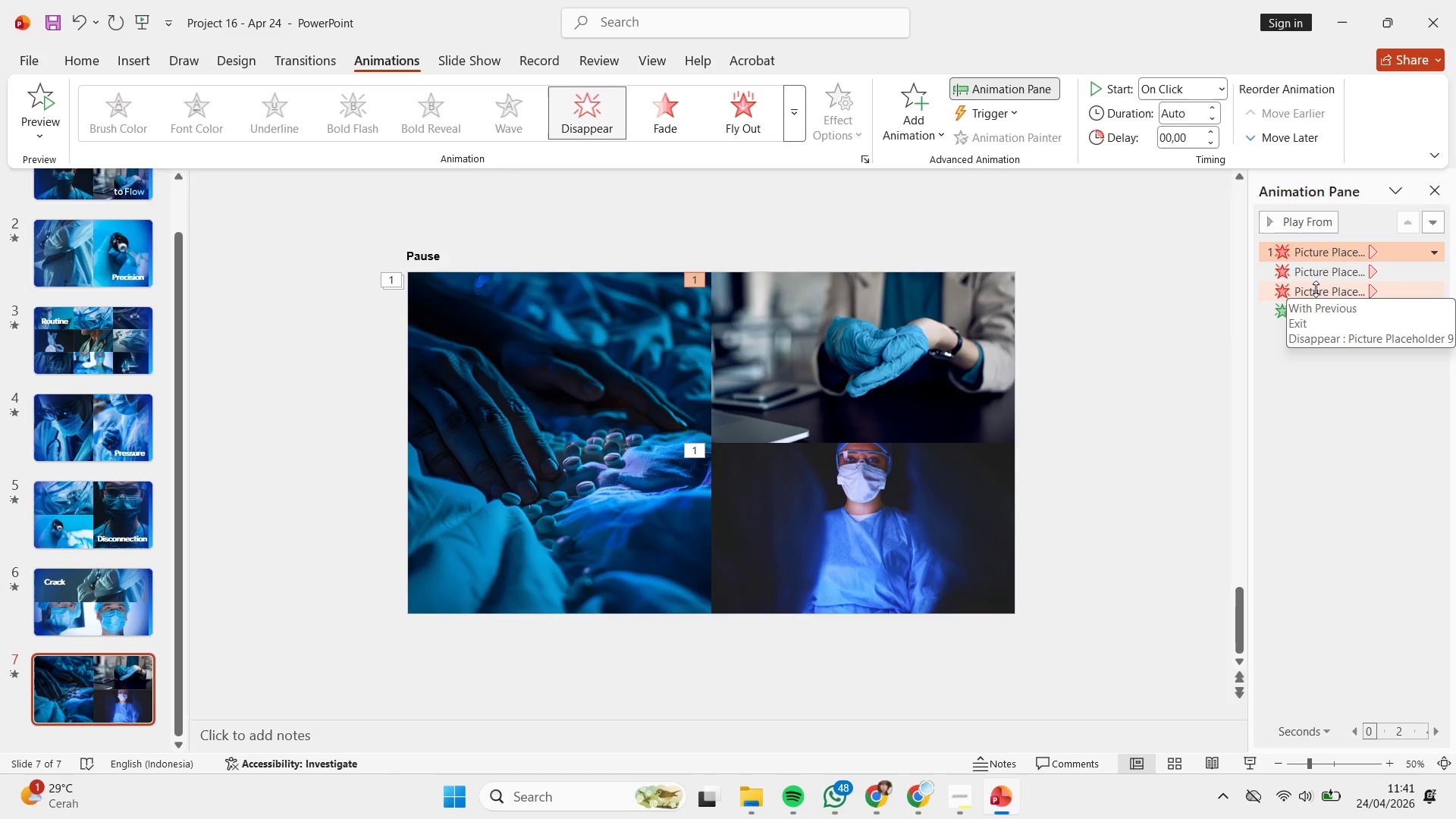 
hold_key(key=ShiftLeft, duration=0.48)
left_click([1316, 289])
 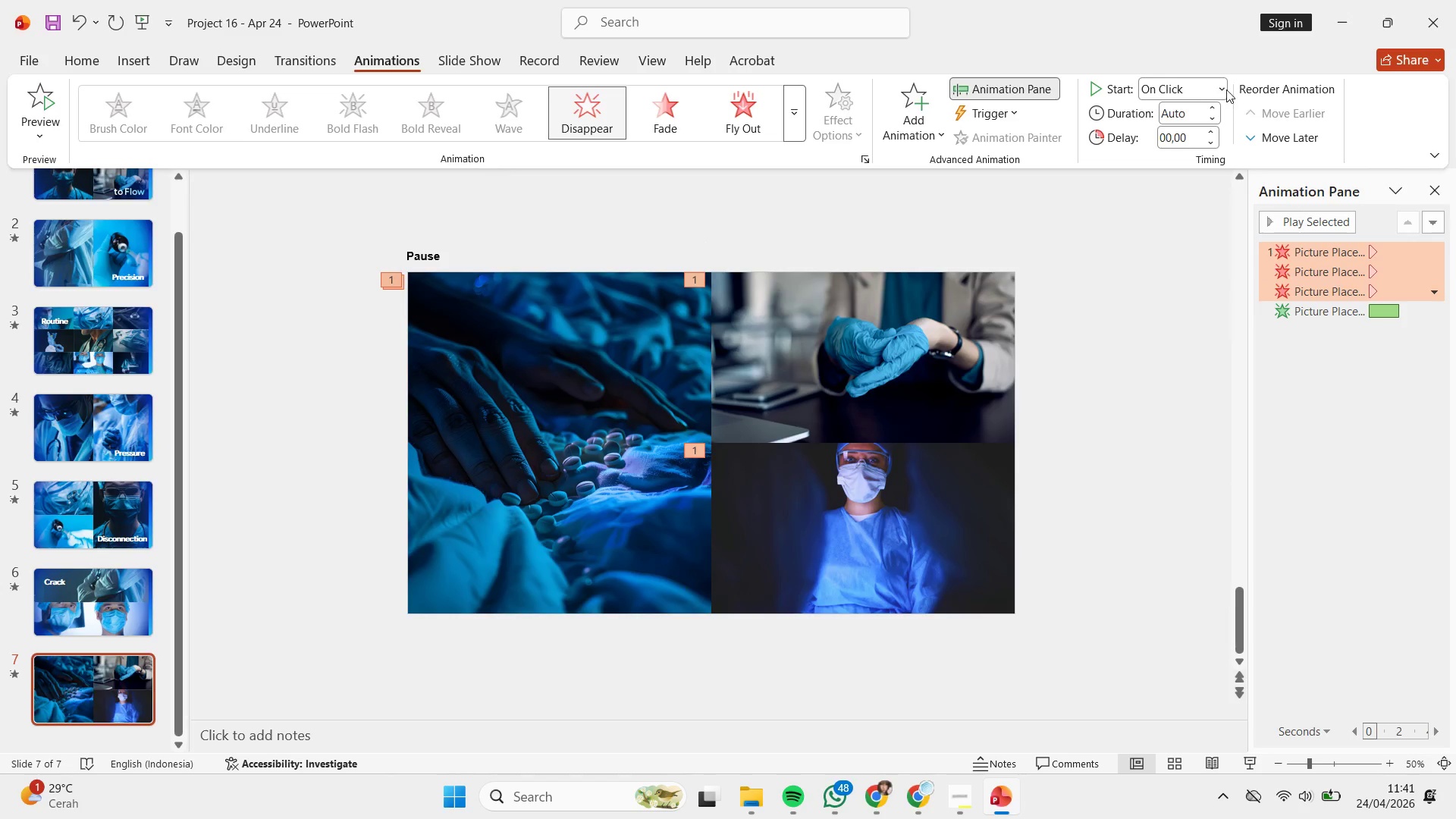 
left_click([1225, 83])
 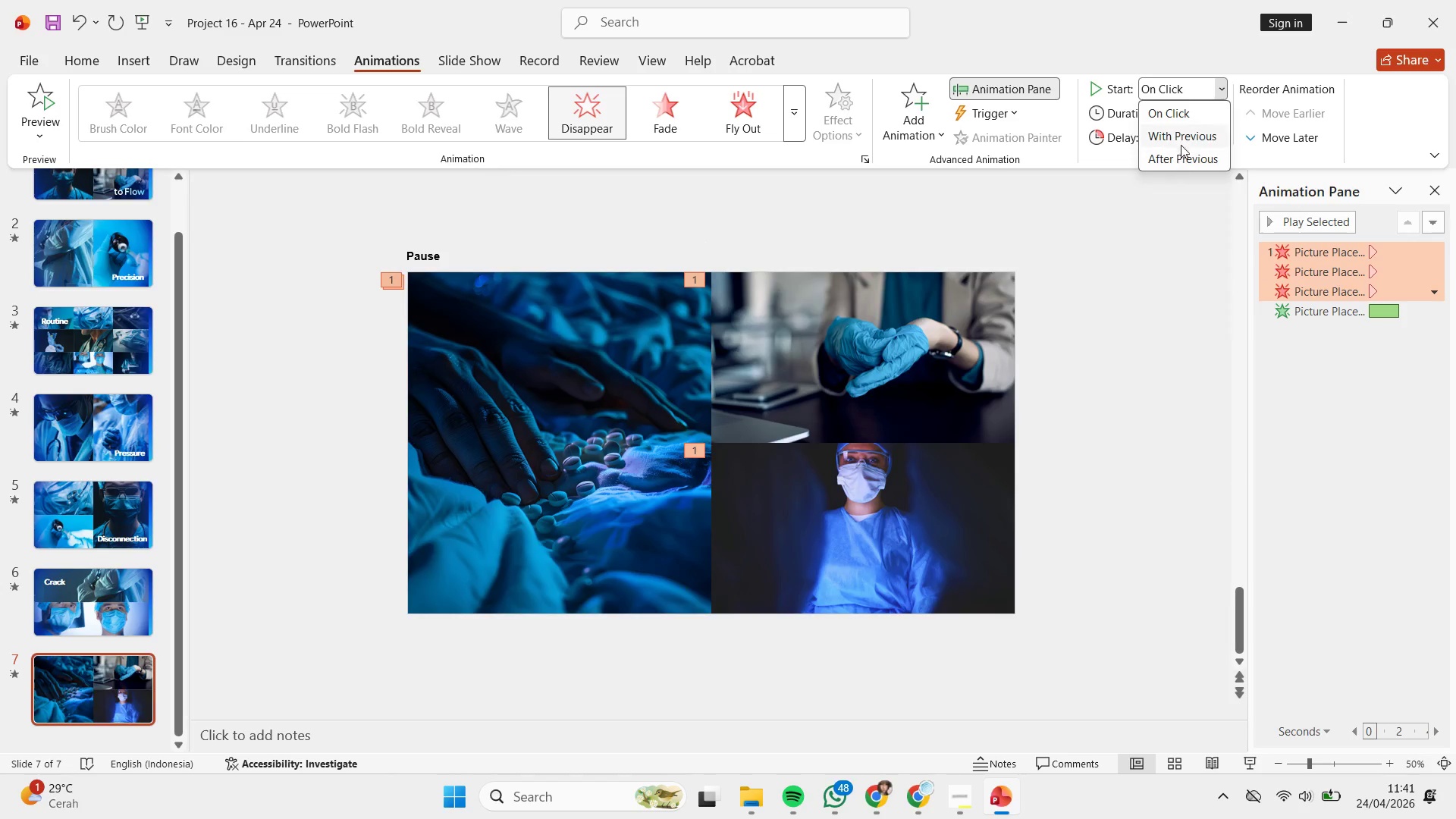 
left_click([1183, 140])
 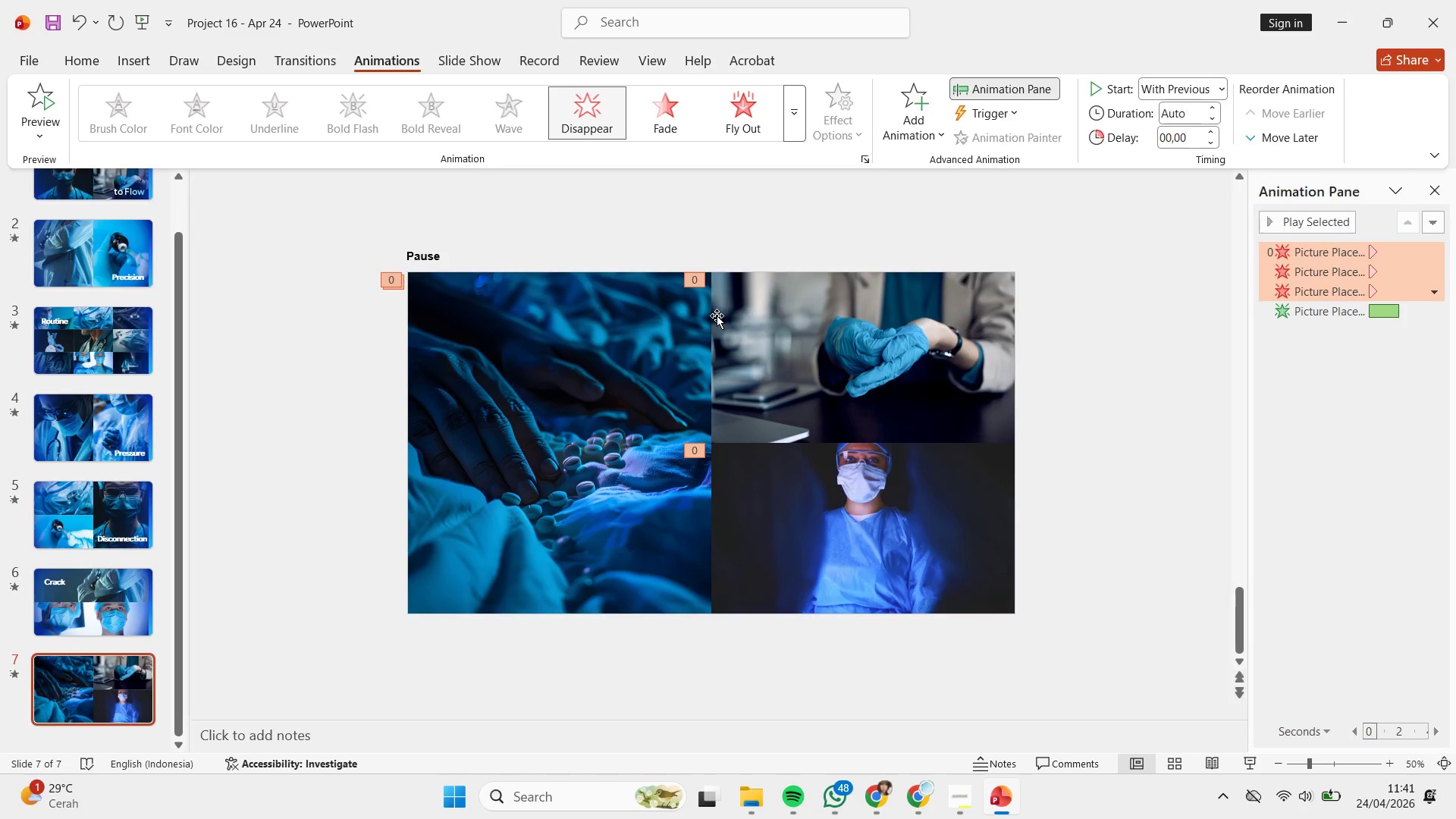 
left_click([717, 315])
 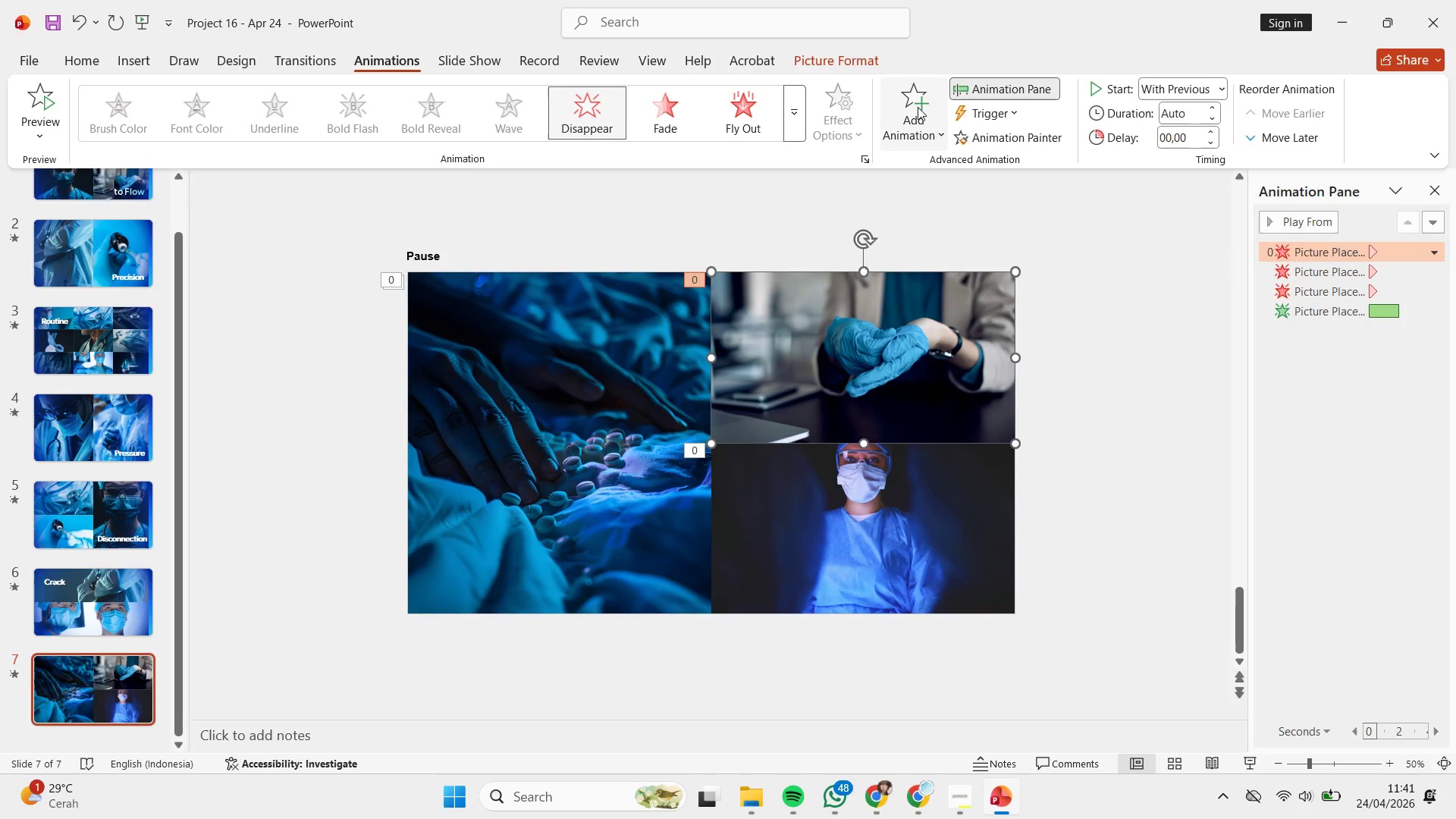 
left_click([918, 107])
 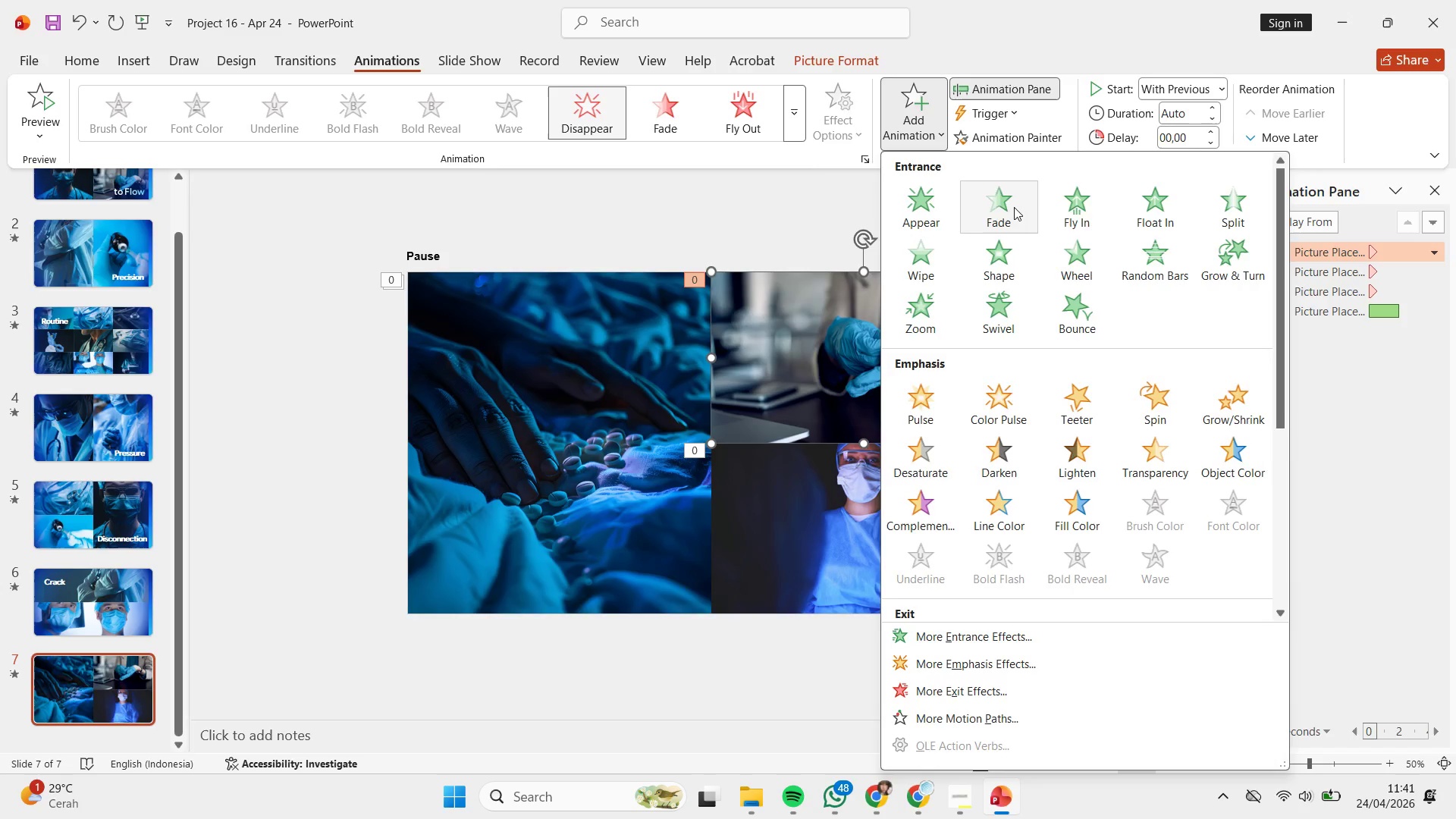 
left_click([1014, 207])
 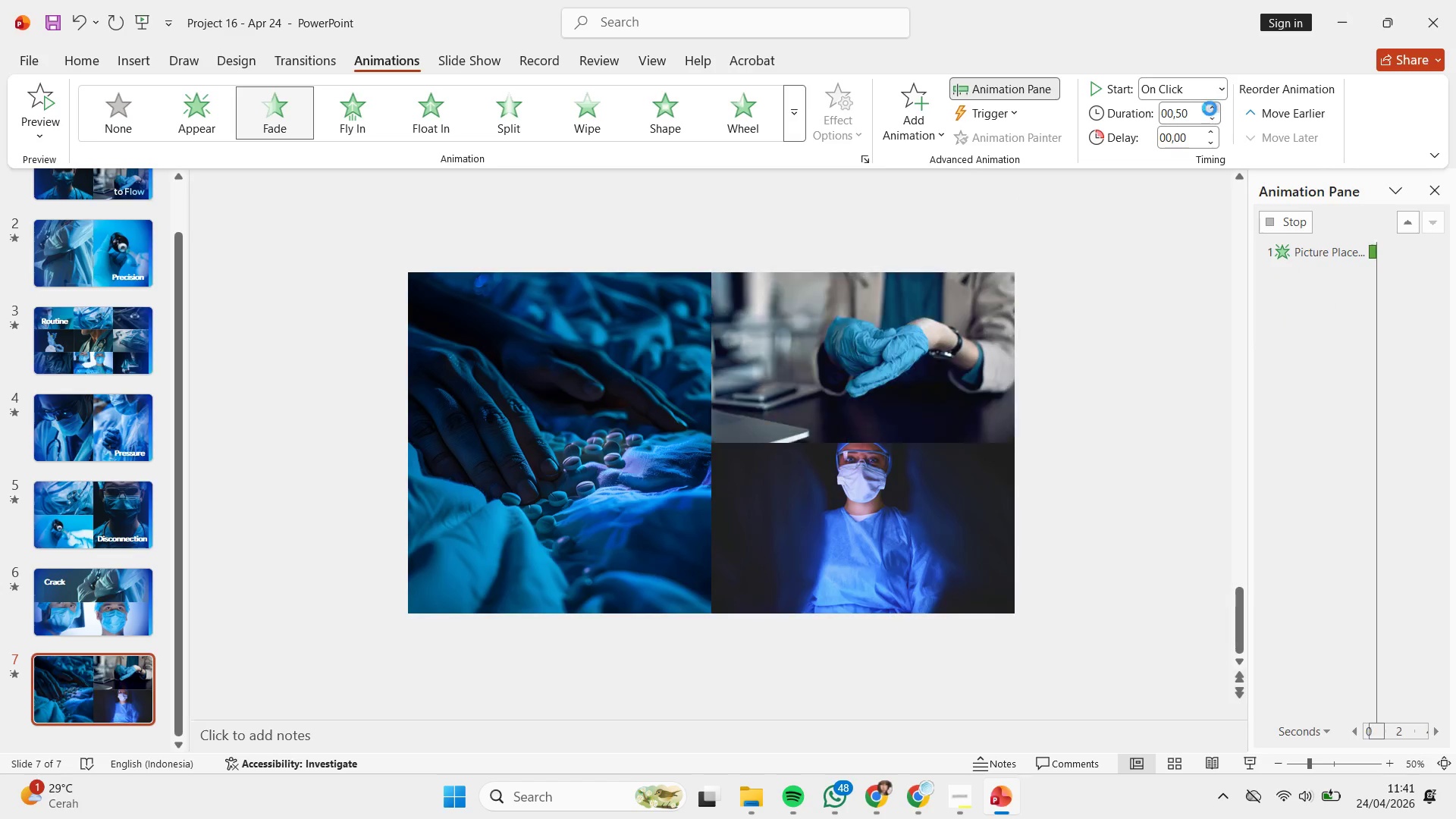 
double_click([1210, 108])
 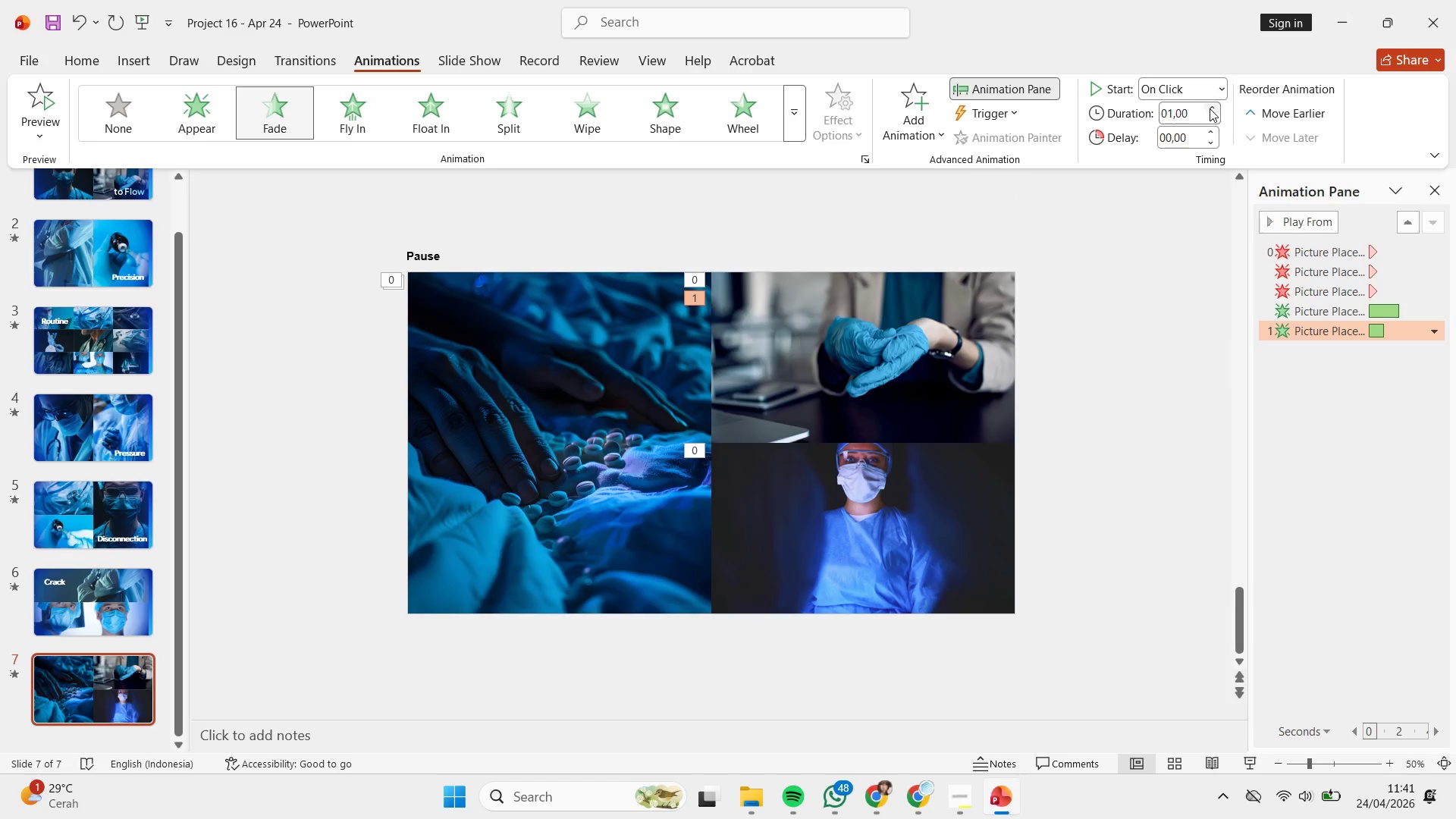 
triple_click([1210, 108])
 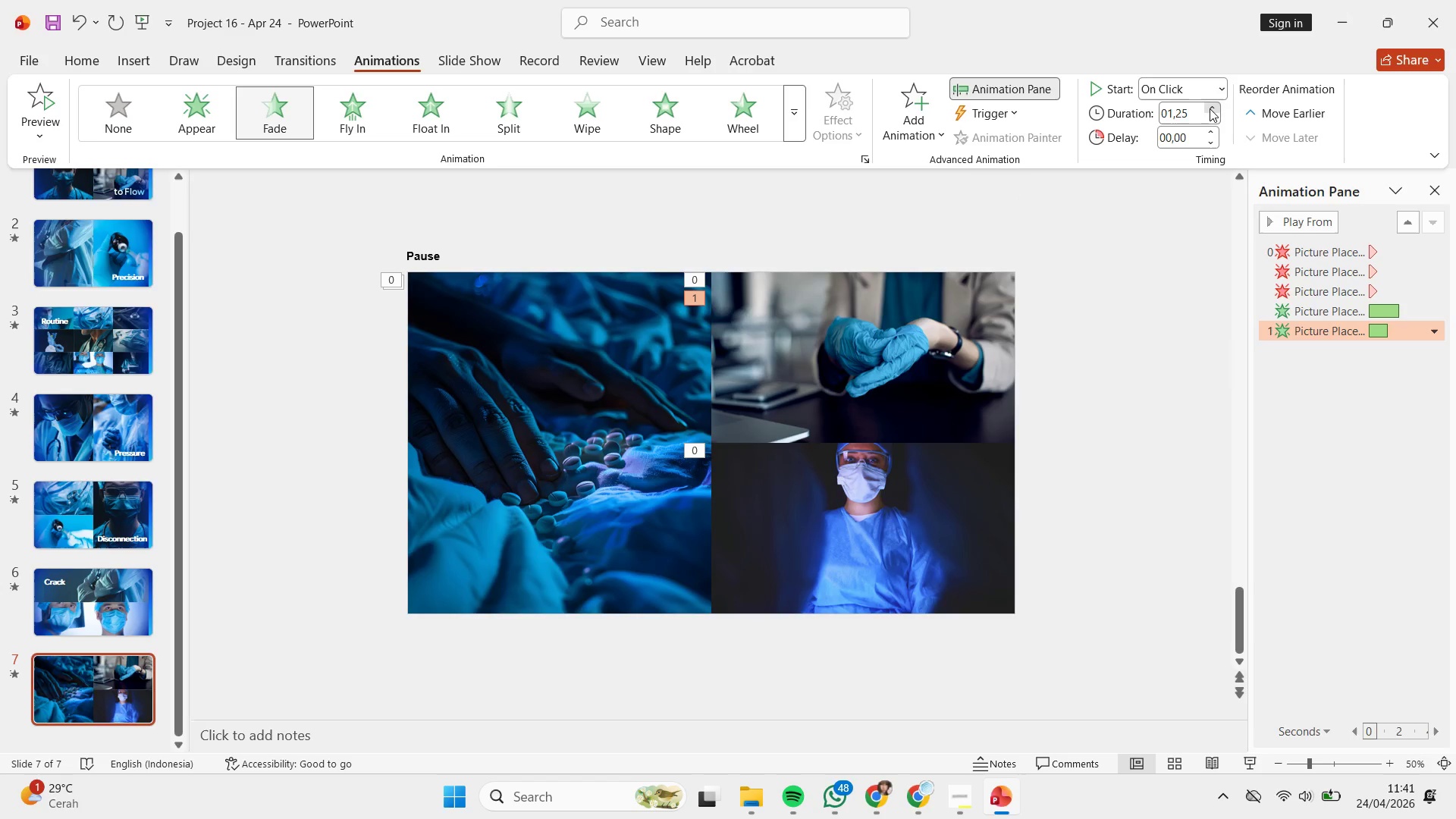 
triple_click([1210, 108])
 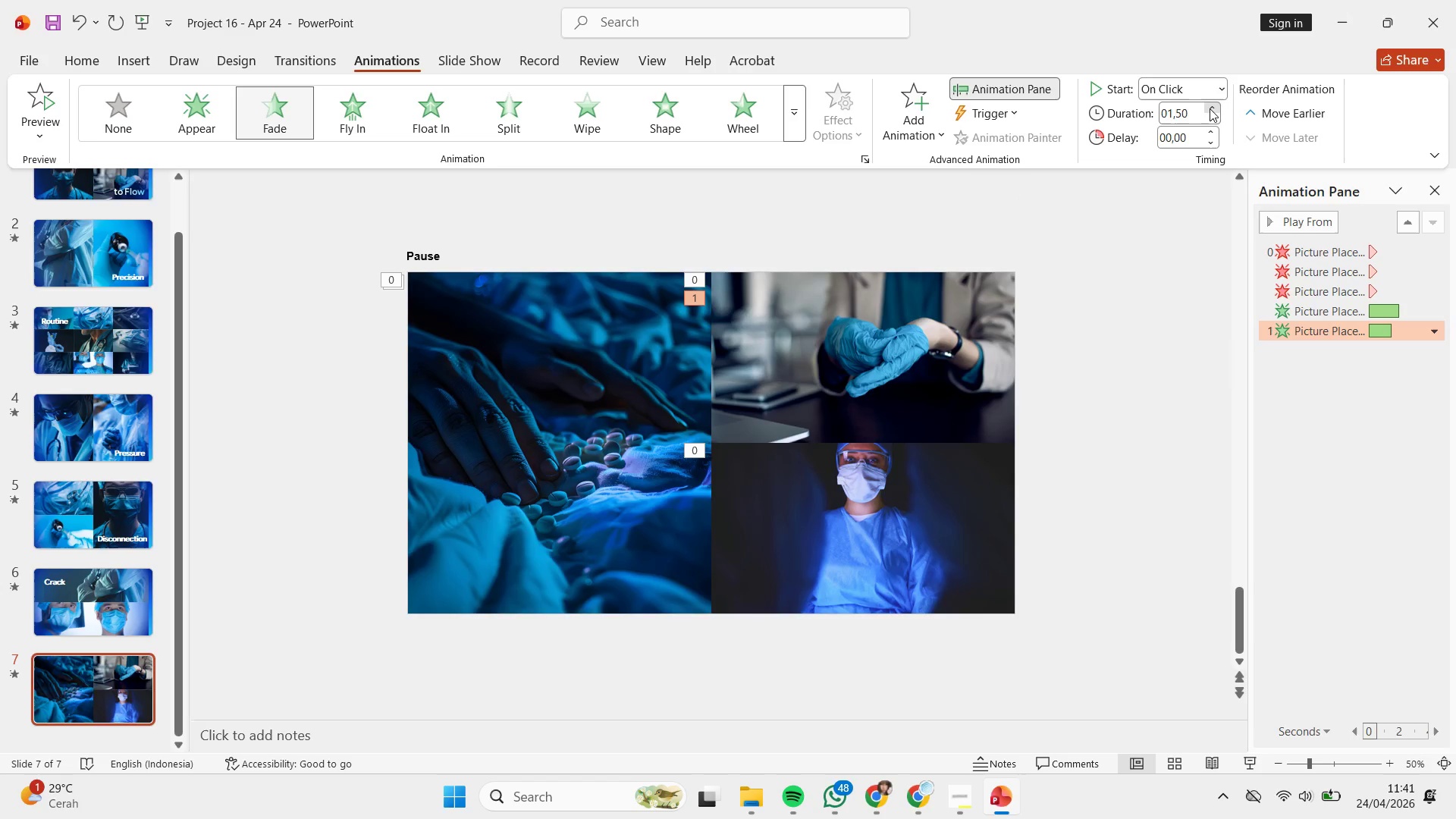 
triple_click([1210, 108])
 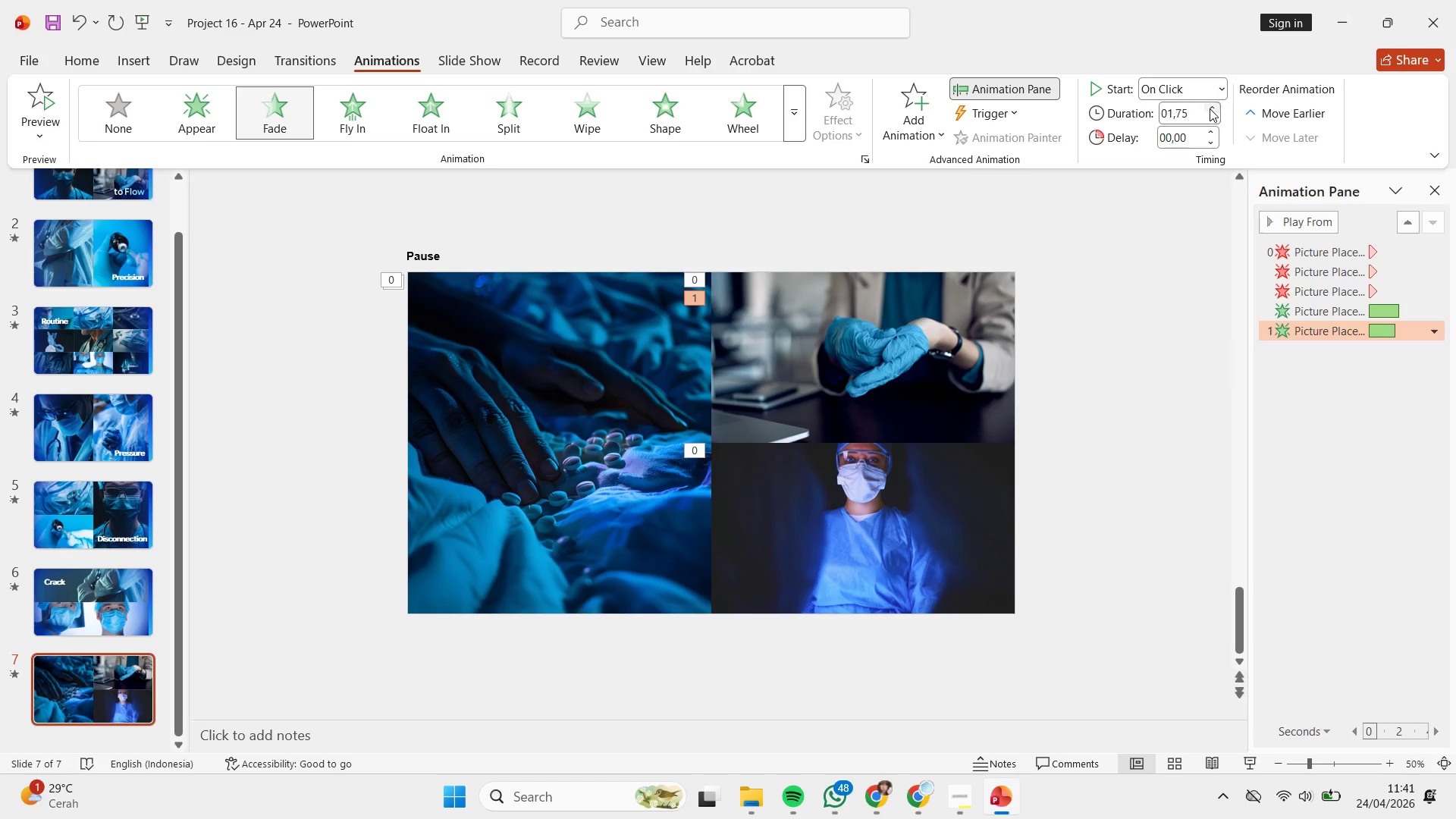 
triple_click([1210, 108])
 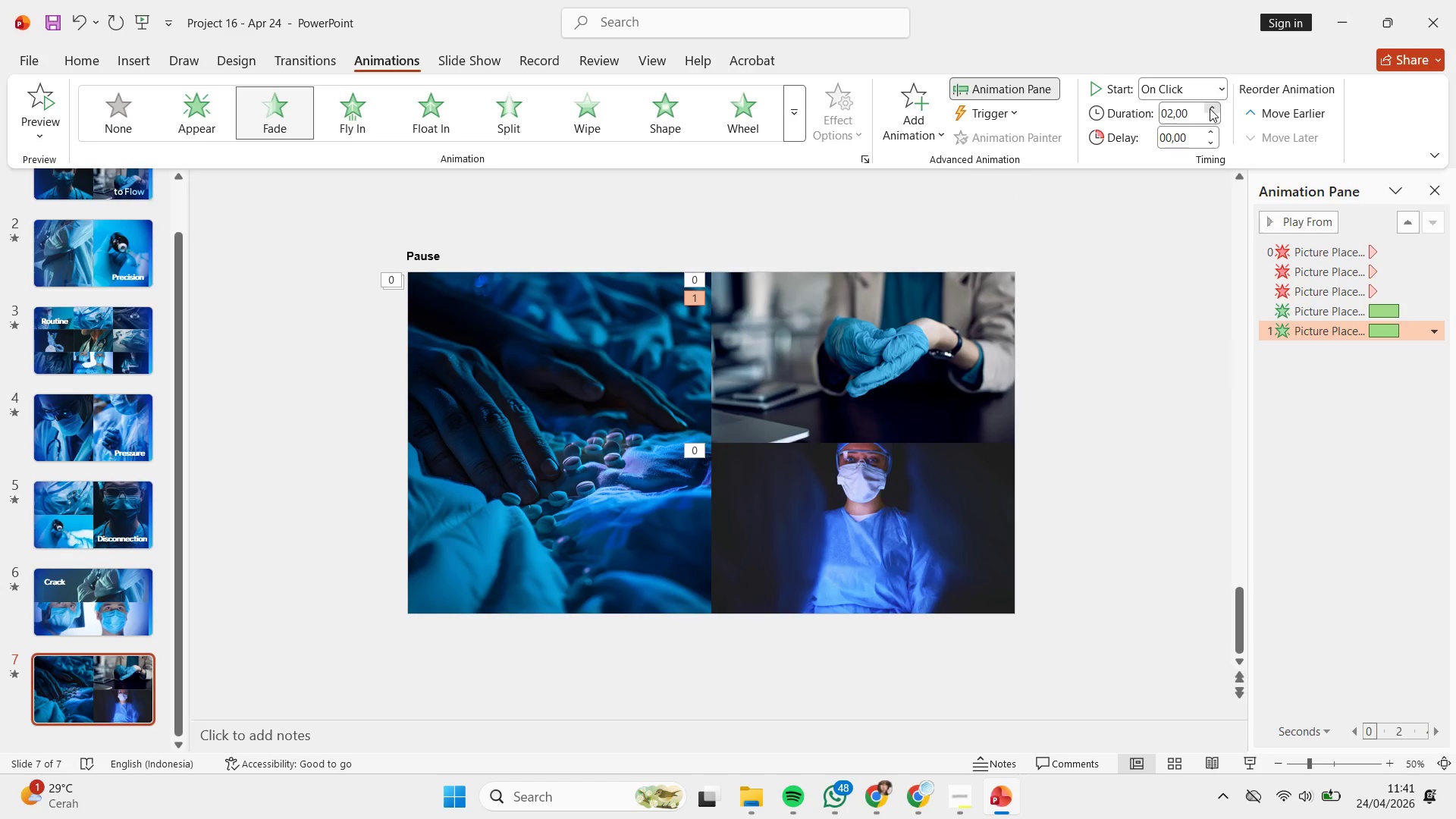 
triple_click([1210, 108])
 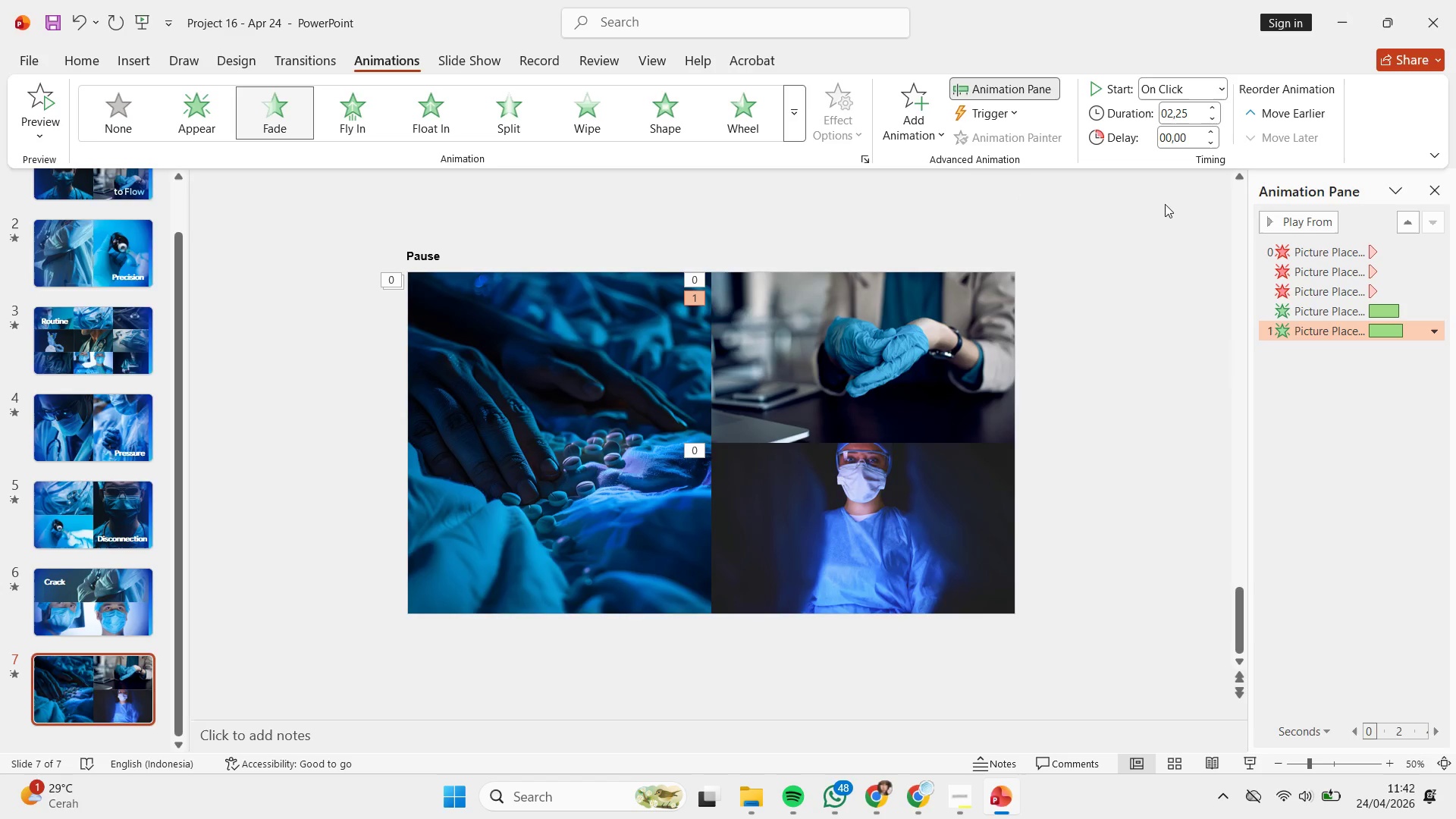 
left_click([1203, 82])
 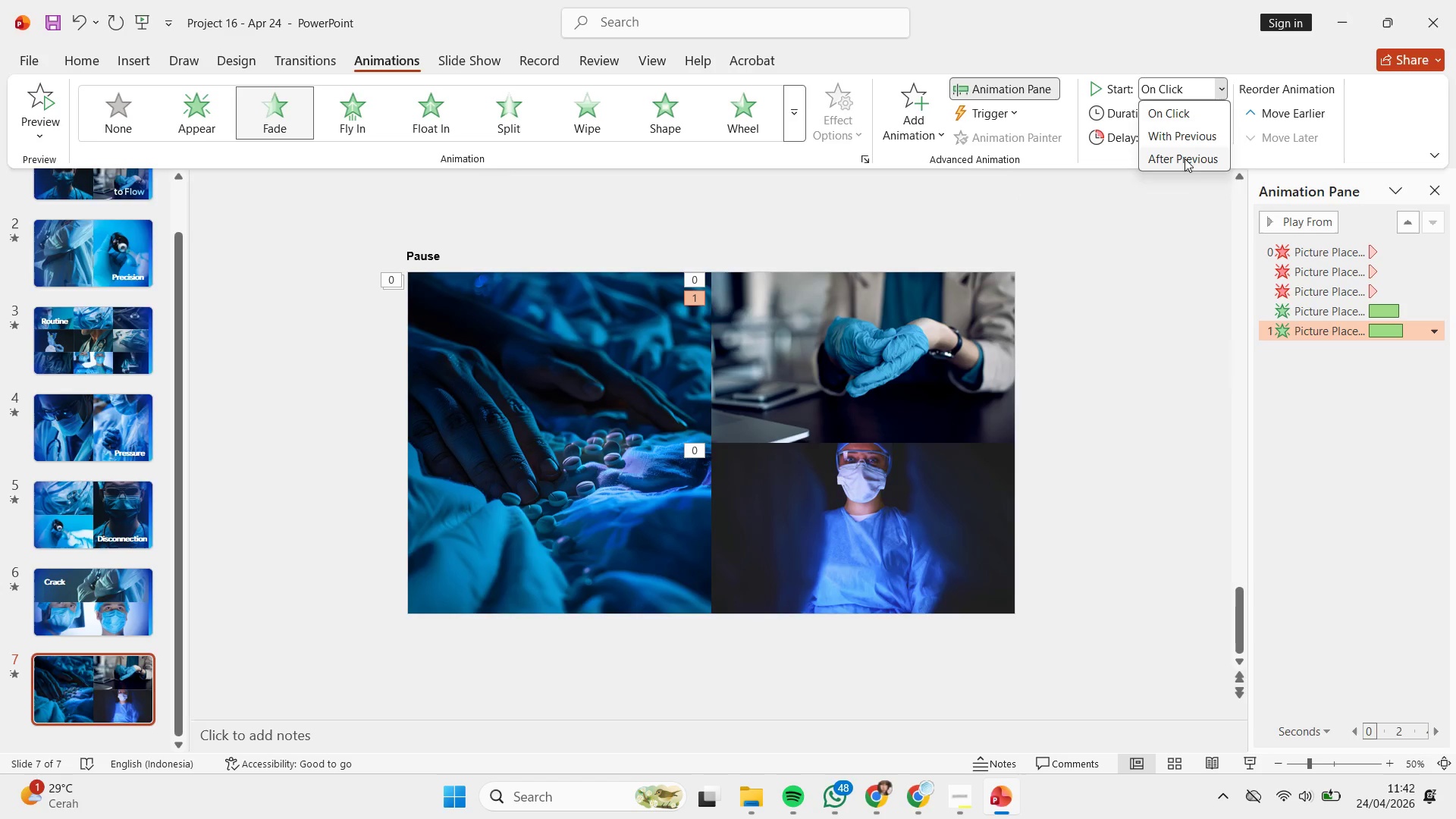 
left_click([1185, 158])
 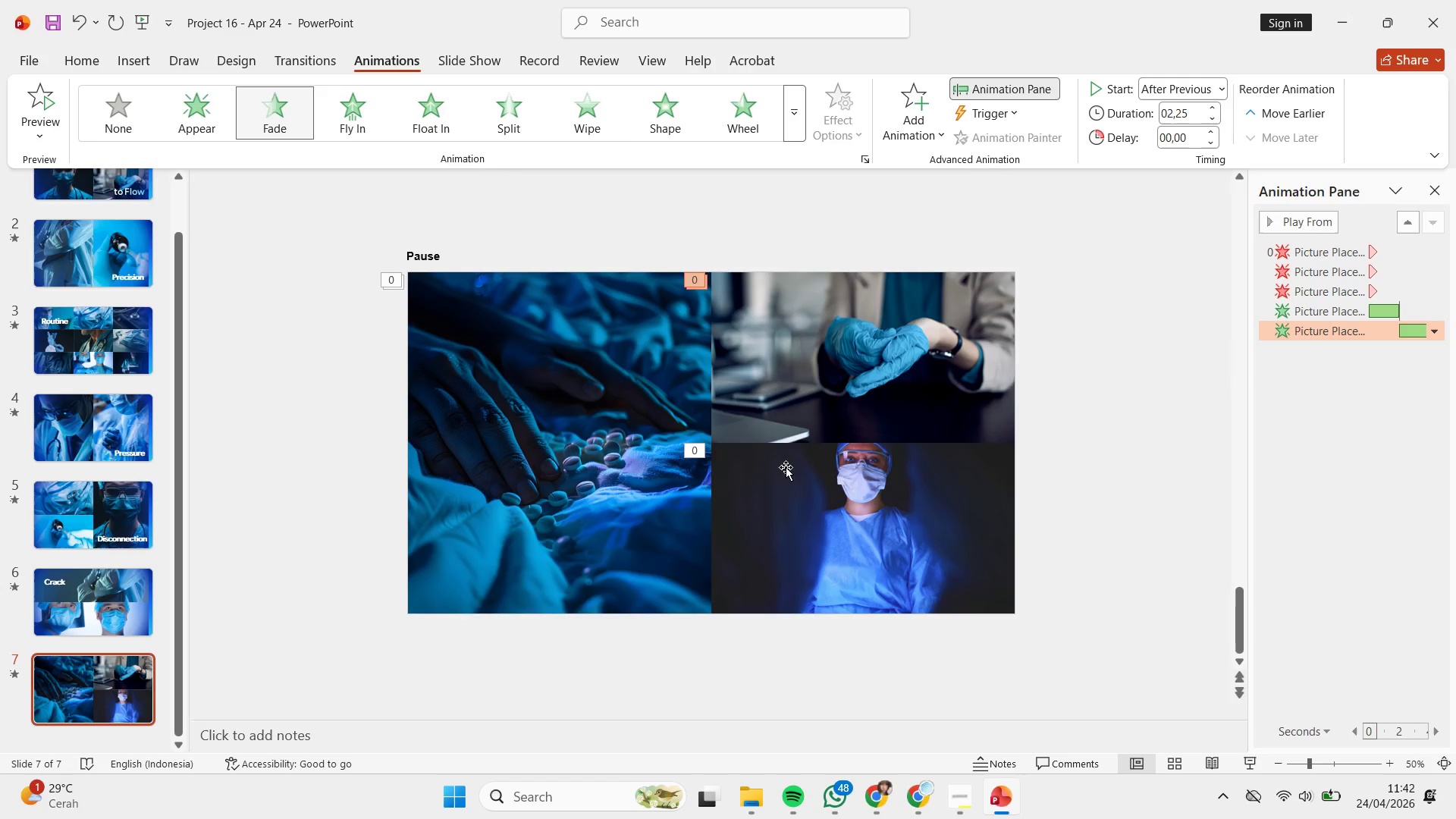 
left_click([786, 467])
 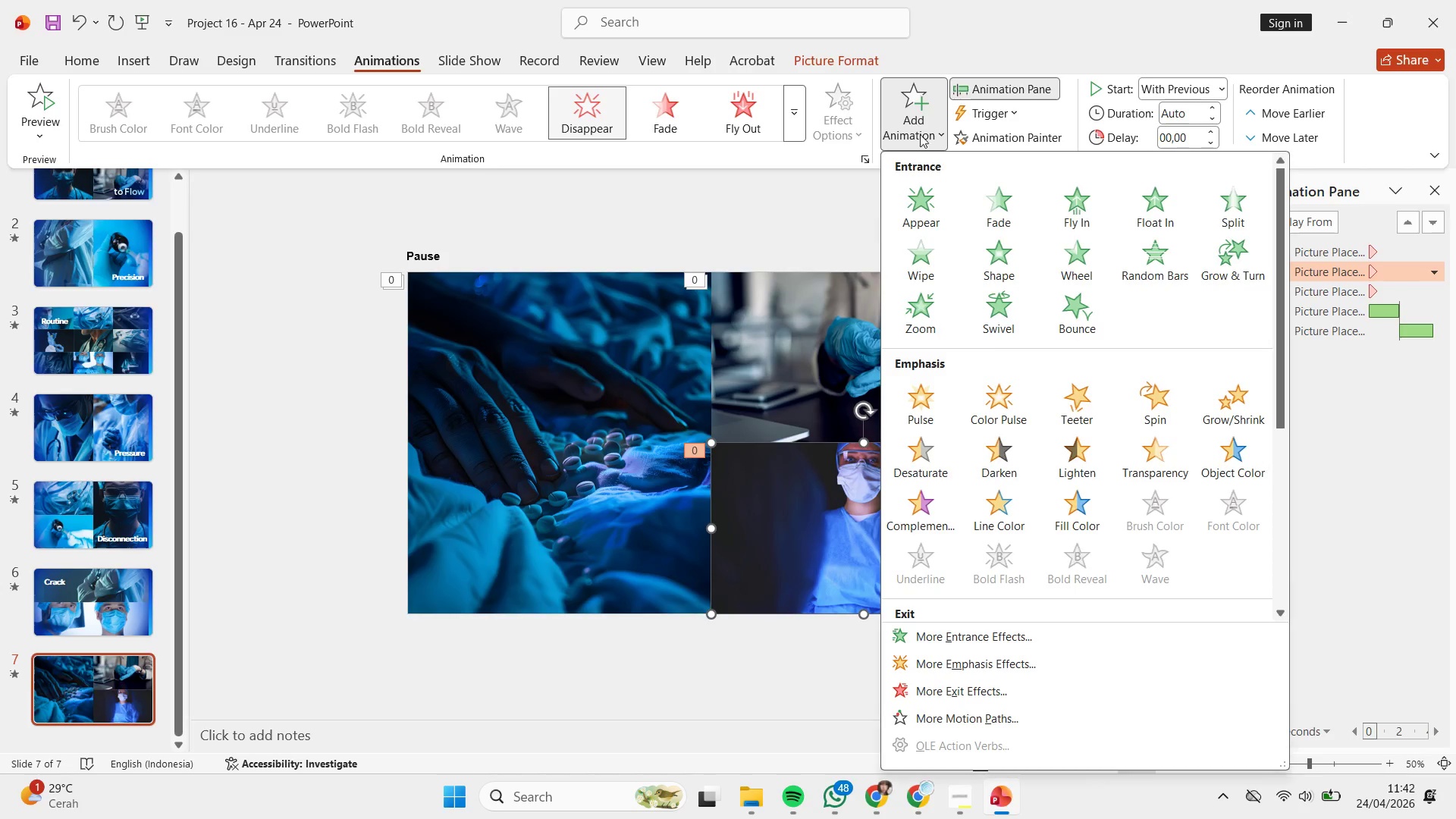 
left_click([987, 209])
 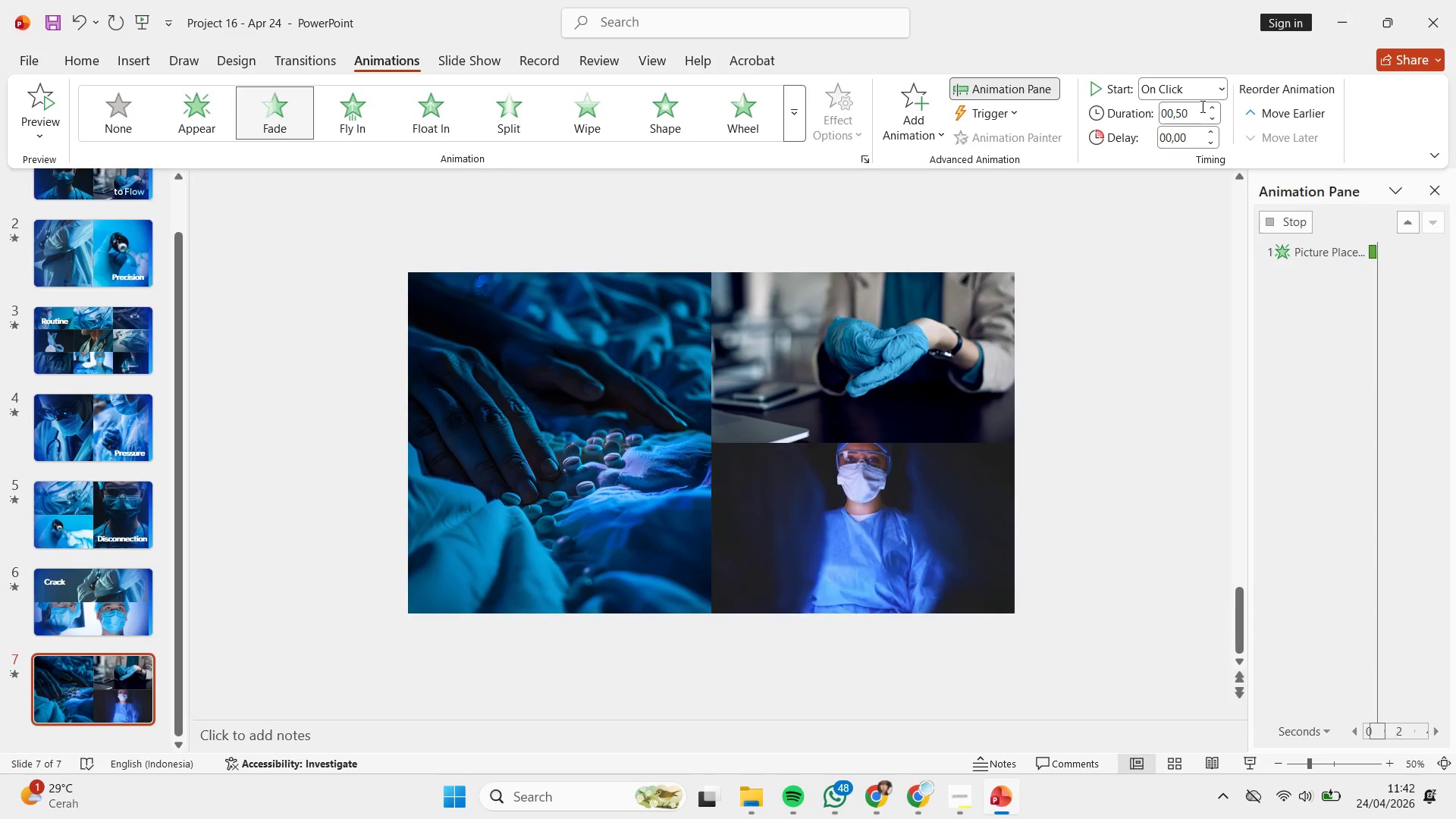 
double_click([1207, 107])
 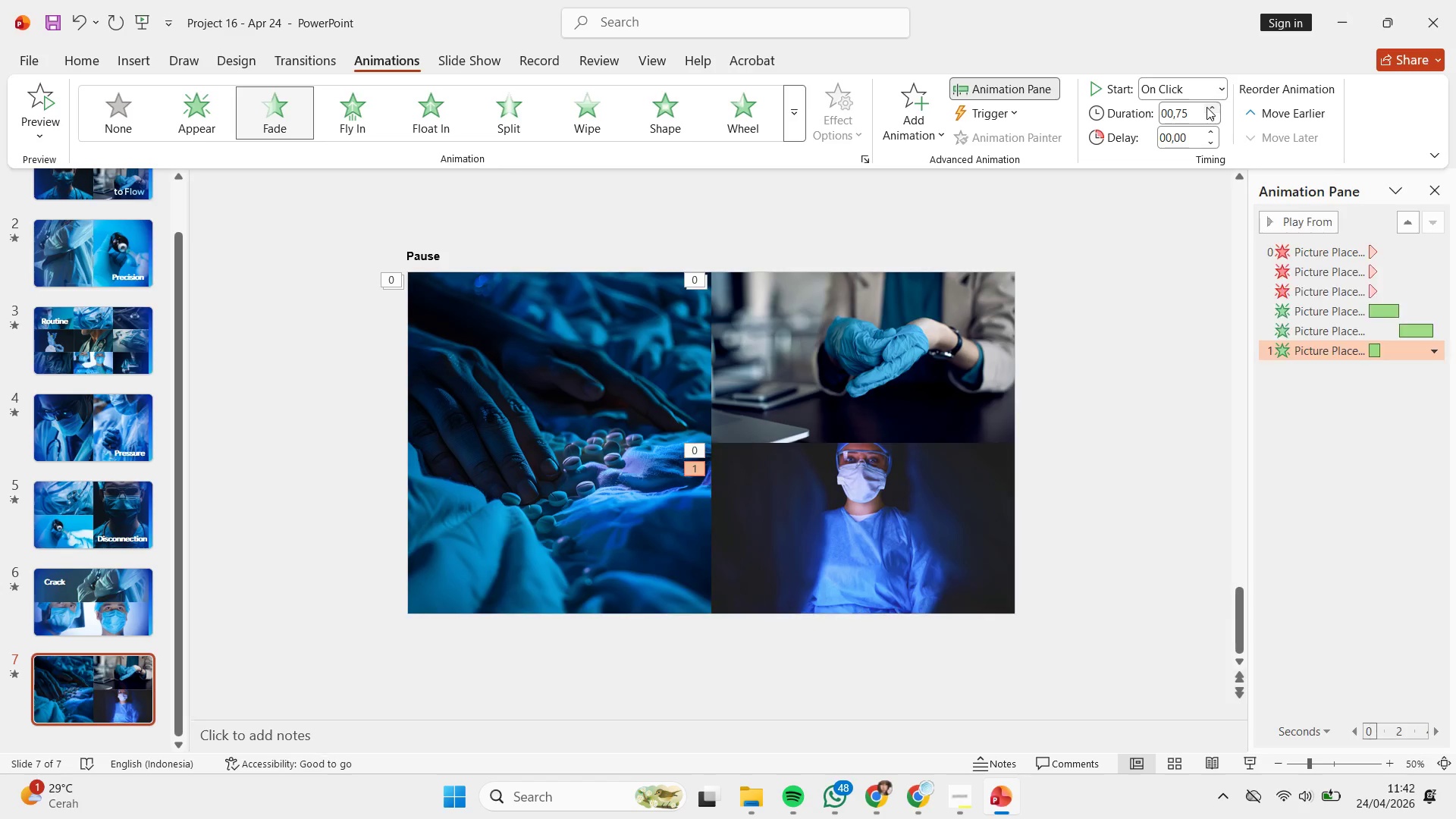 
triple_click([1207, 107])
 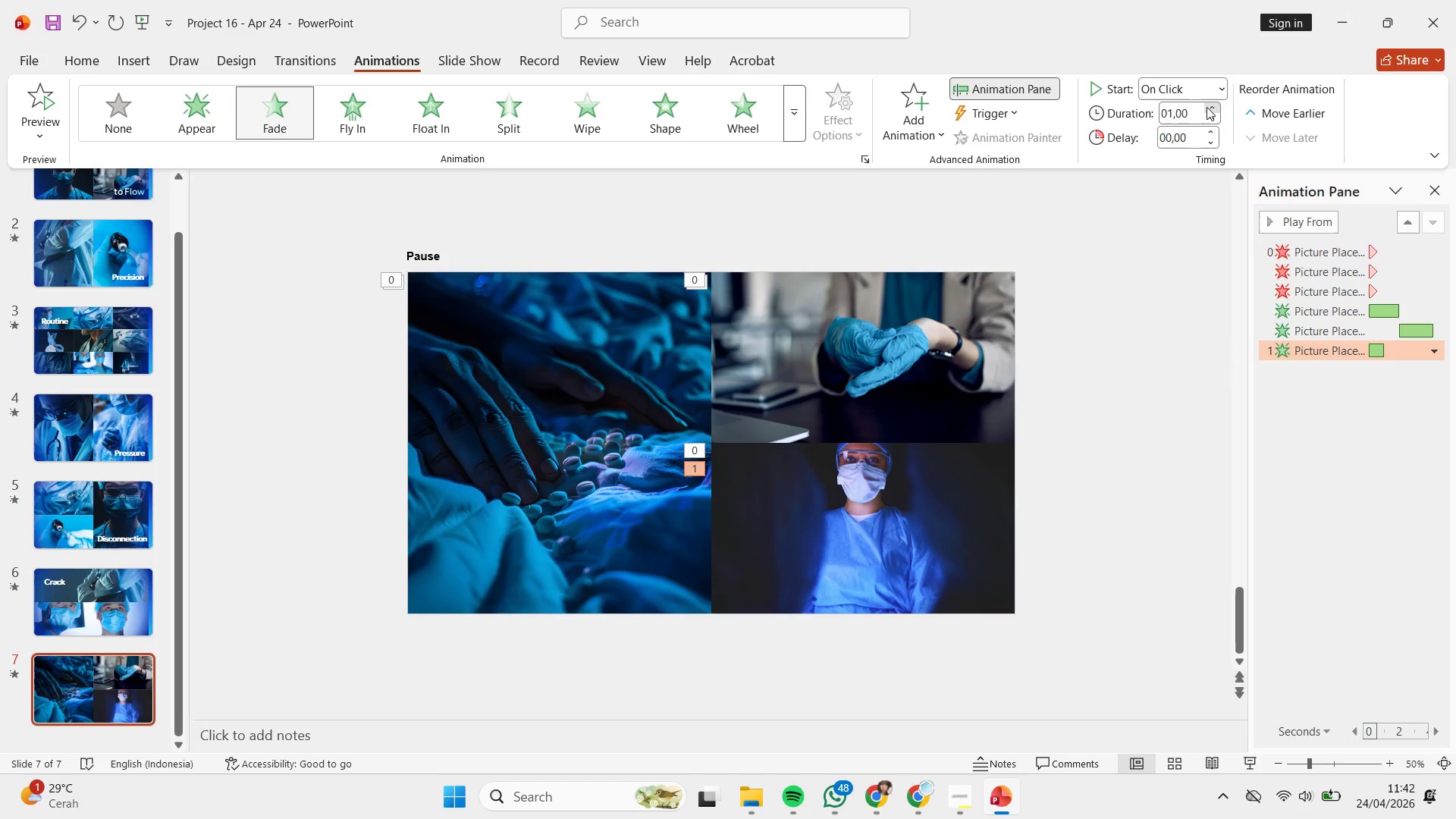 
triple_click([1207, 107])
 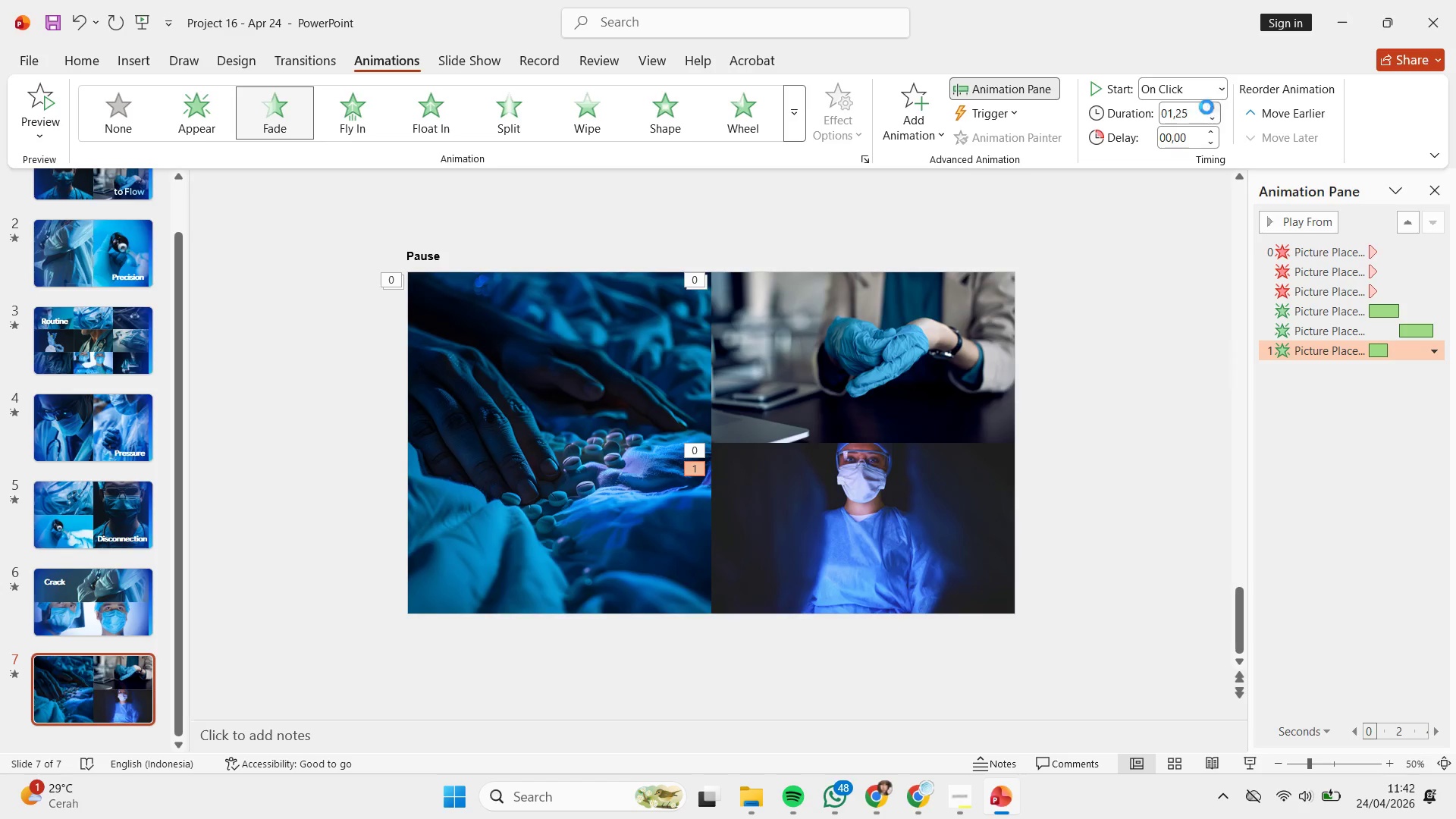 
triple_click([1207, 107])
 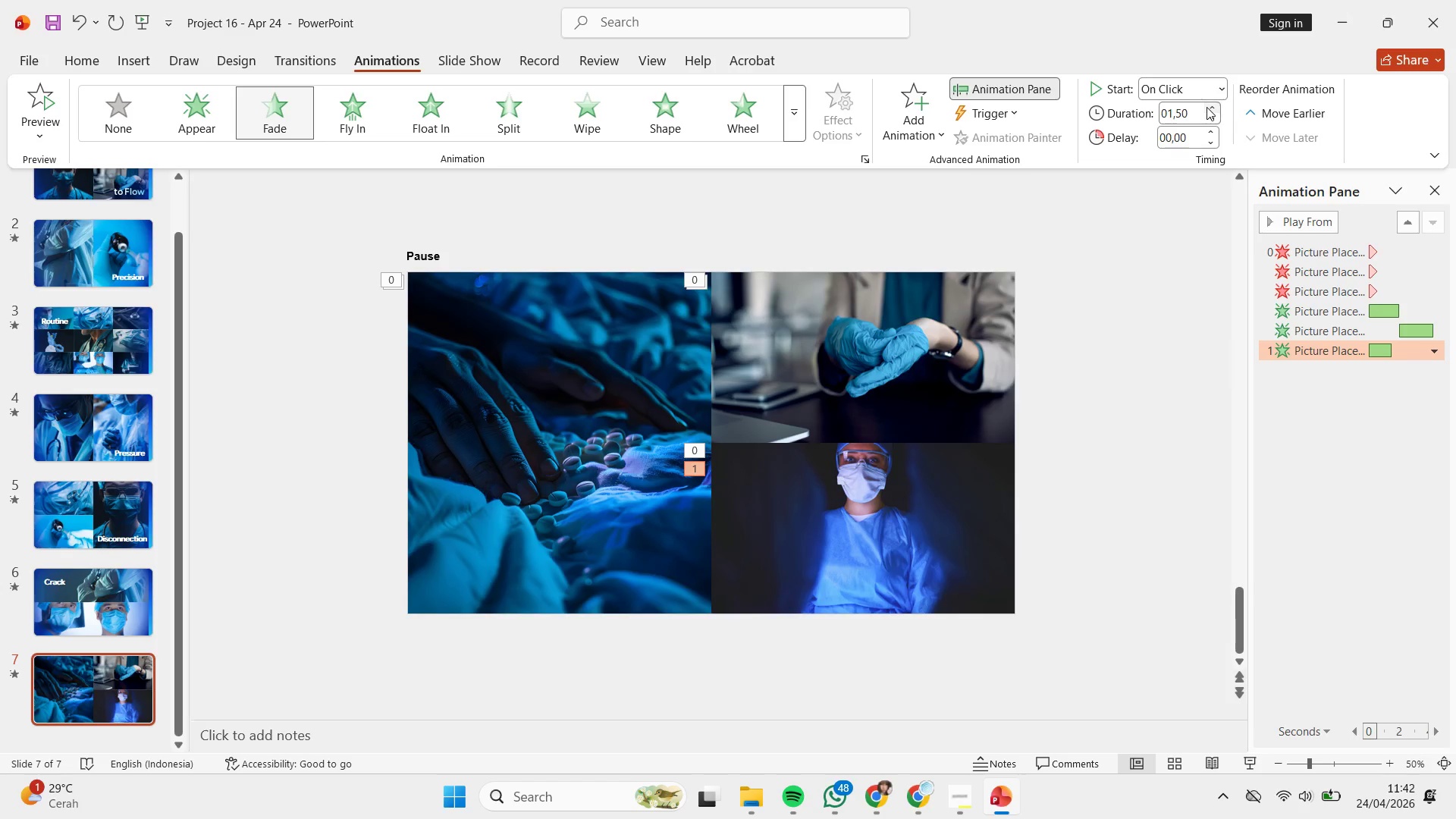 
triple_click([1207, 107])
 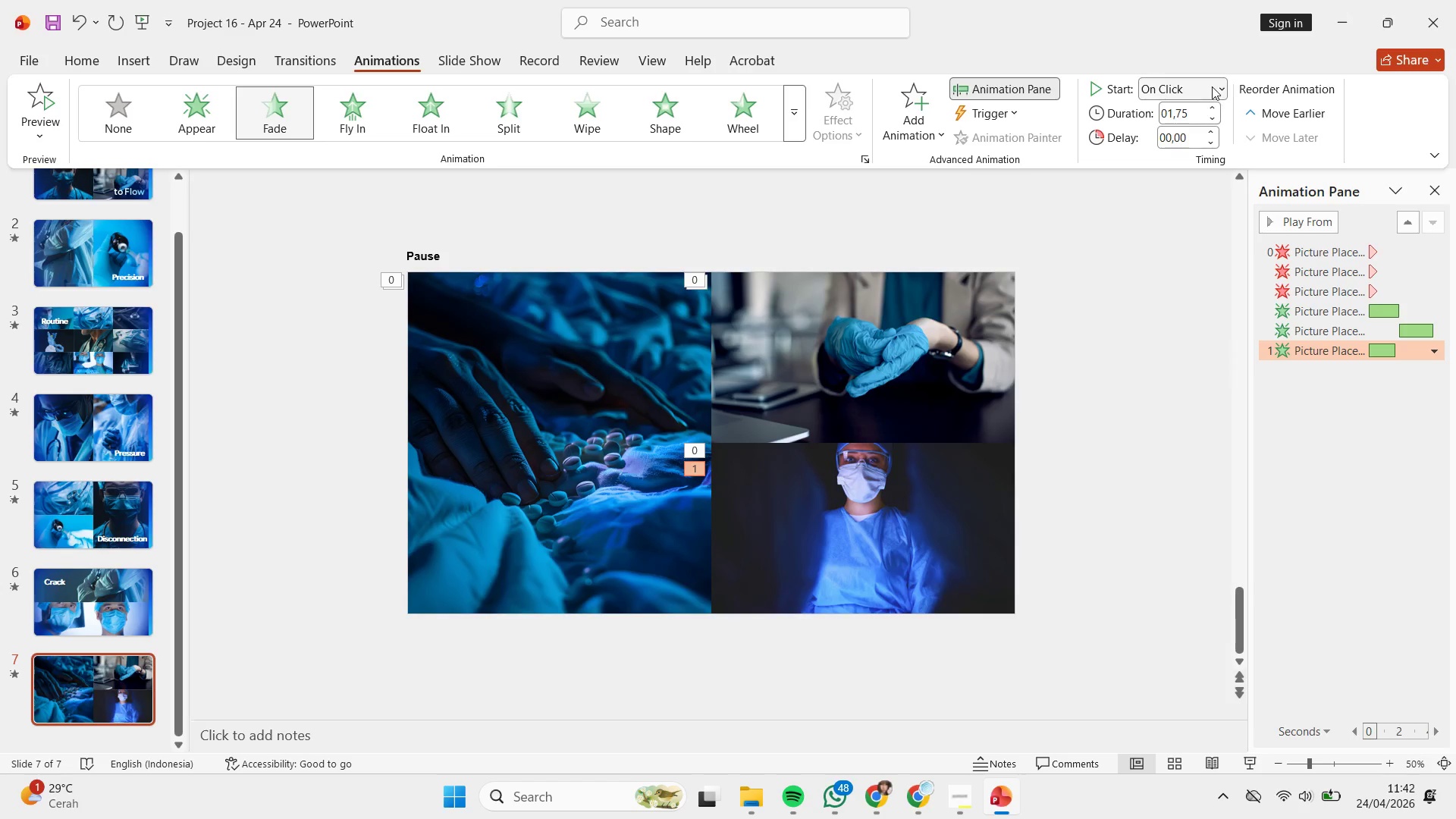 
left_click([1212, 86])
 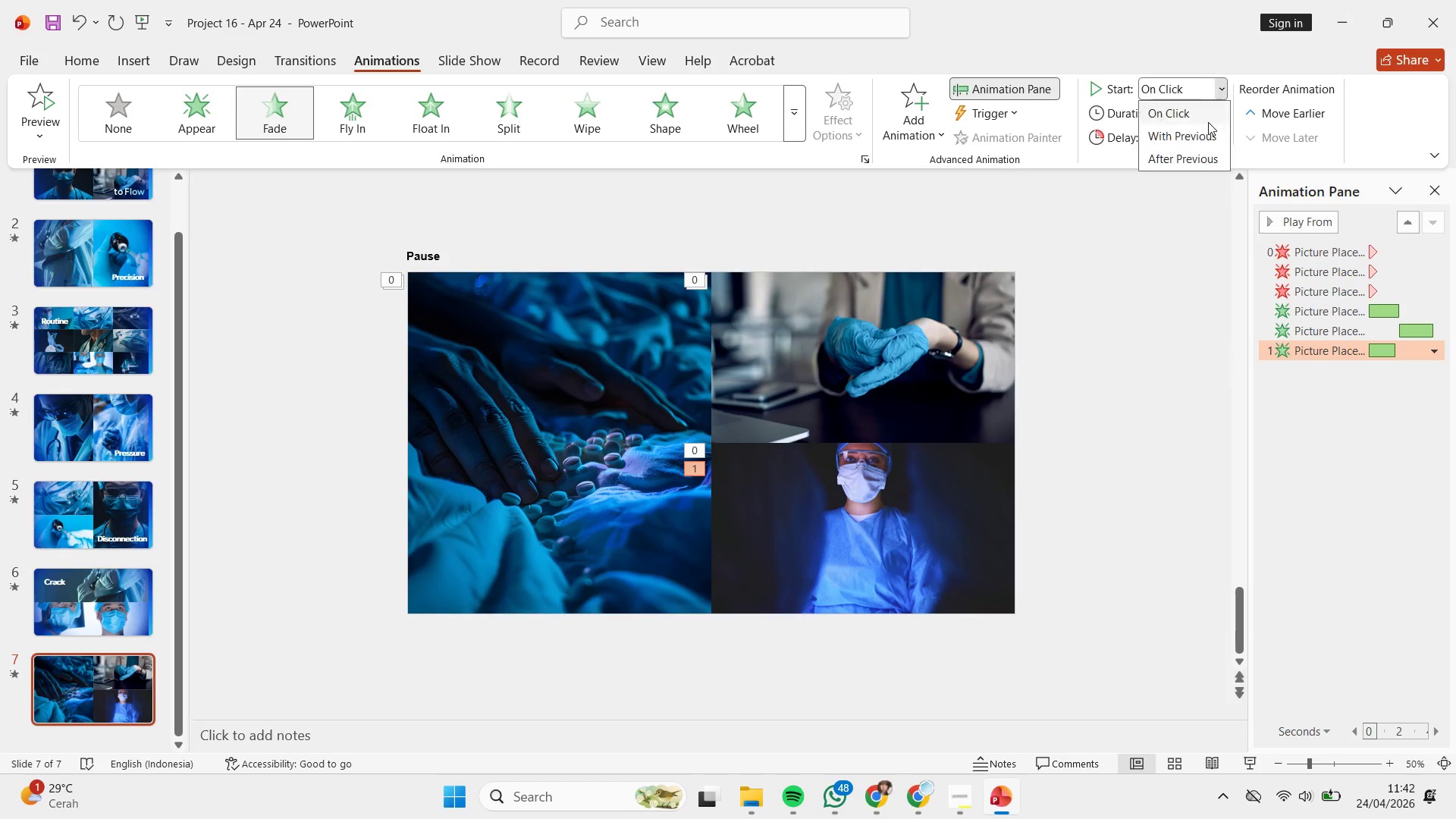 
double_click([1203, 156])
 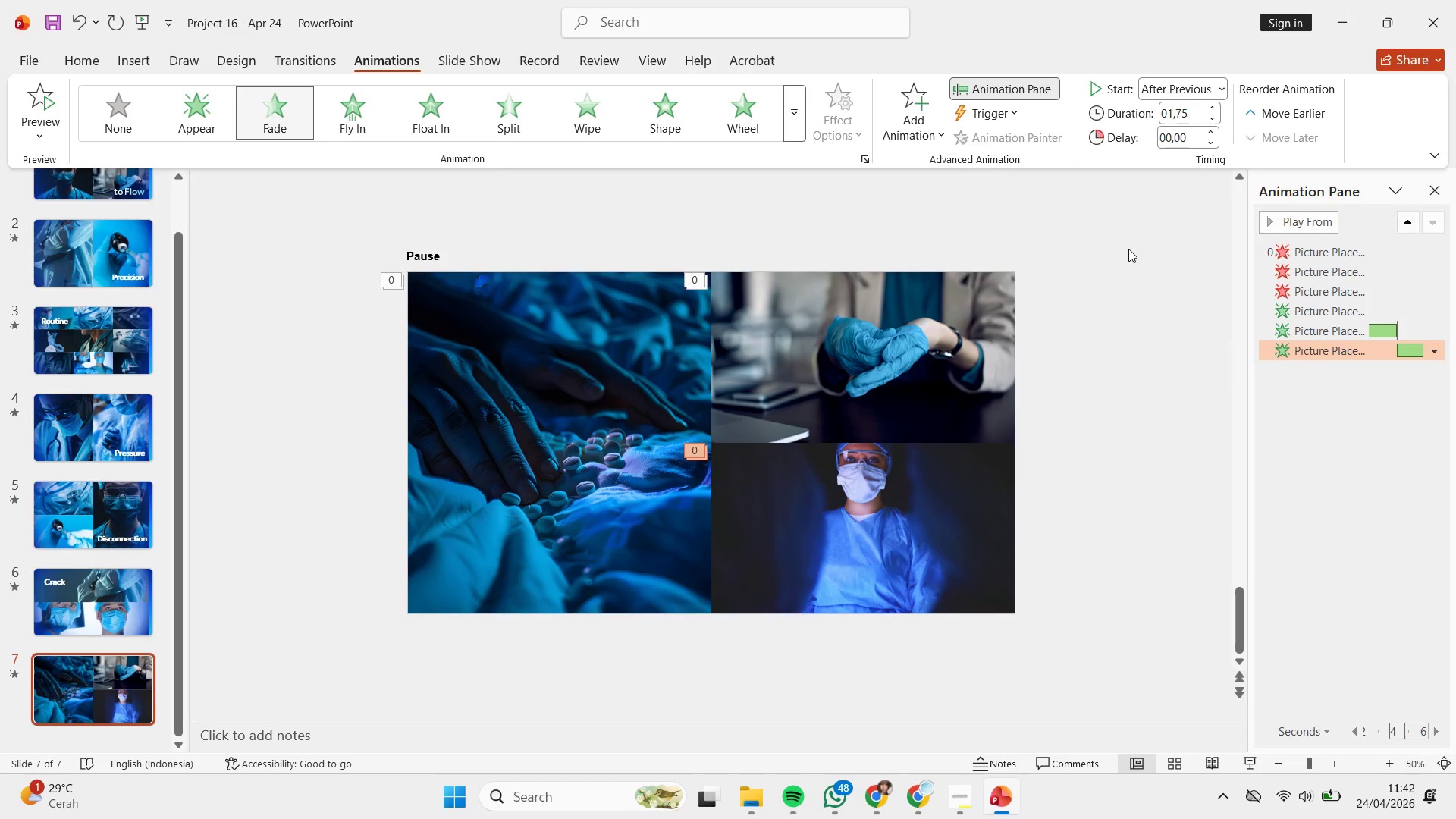 
triple_click([1128, 249])
 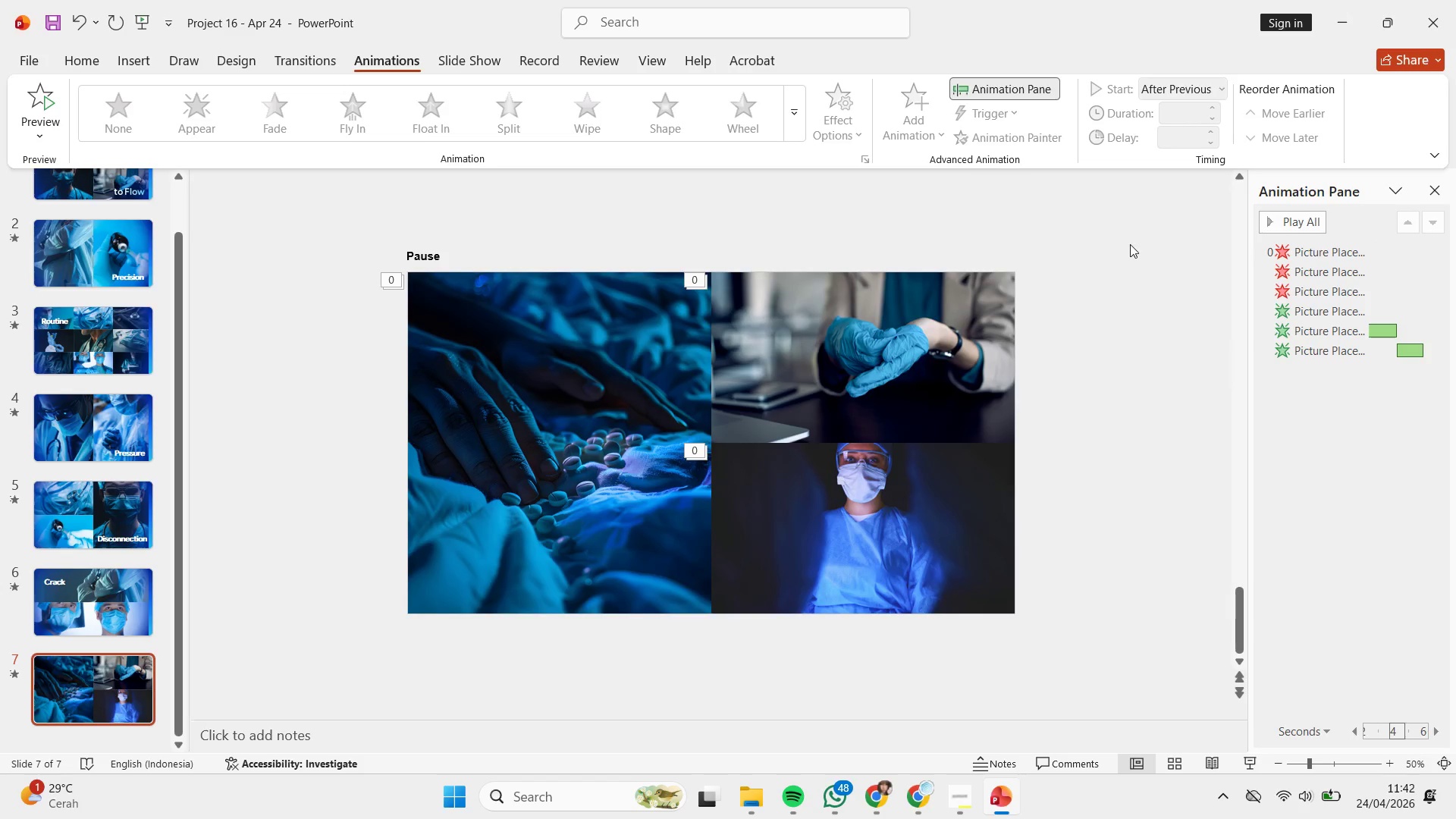 
key(Control+V)
 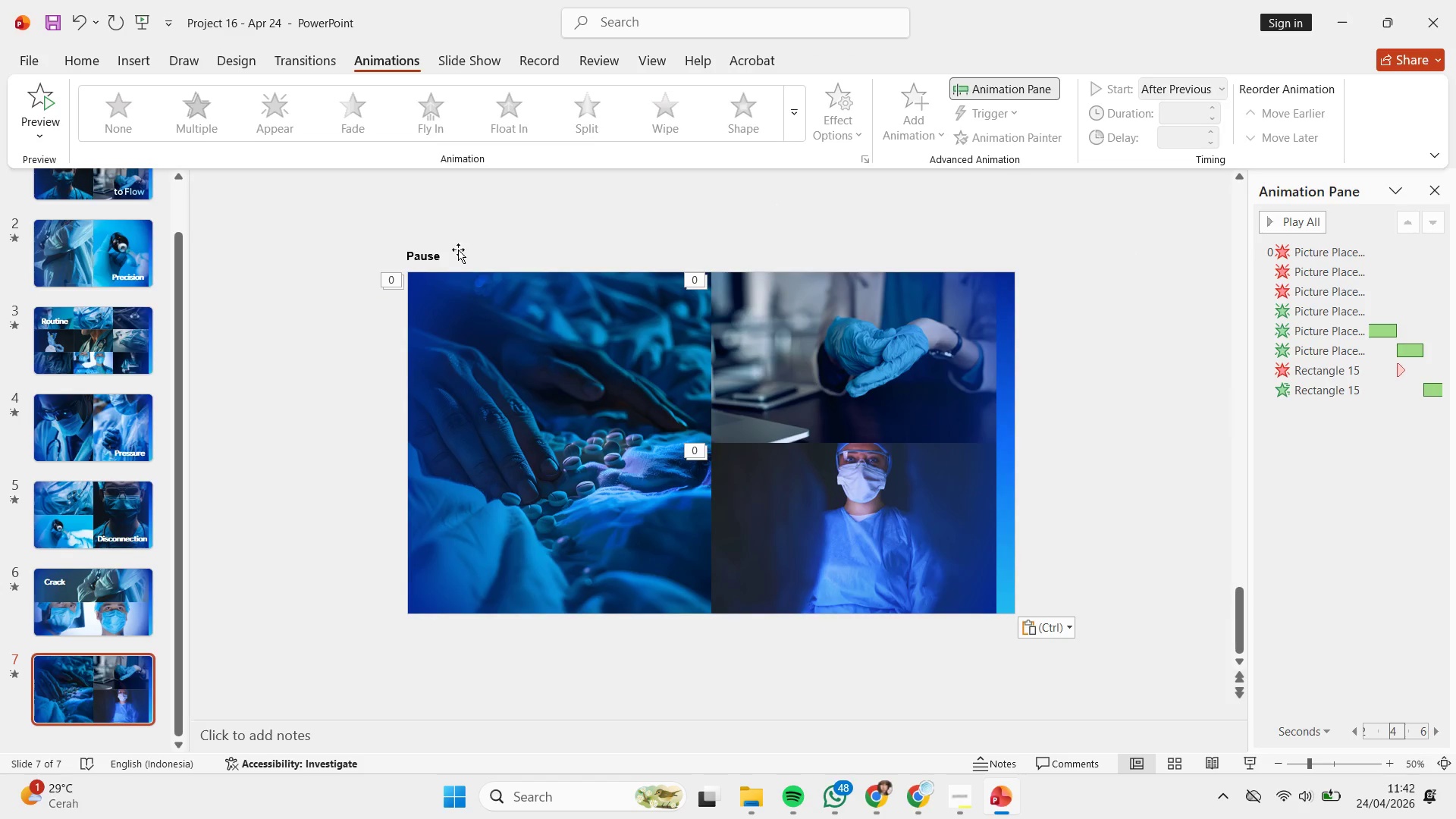 
double_click([458, 249])
 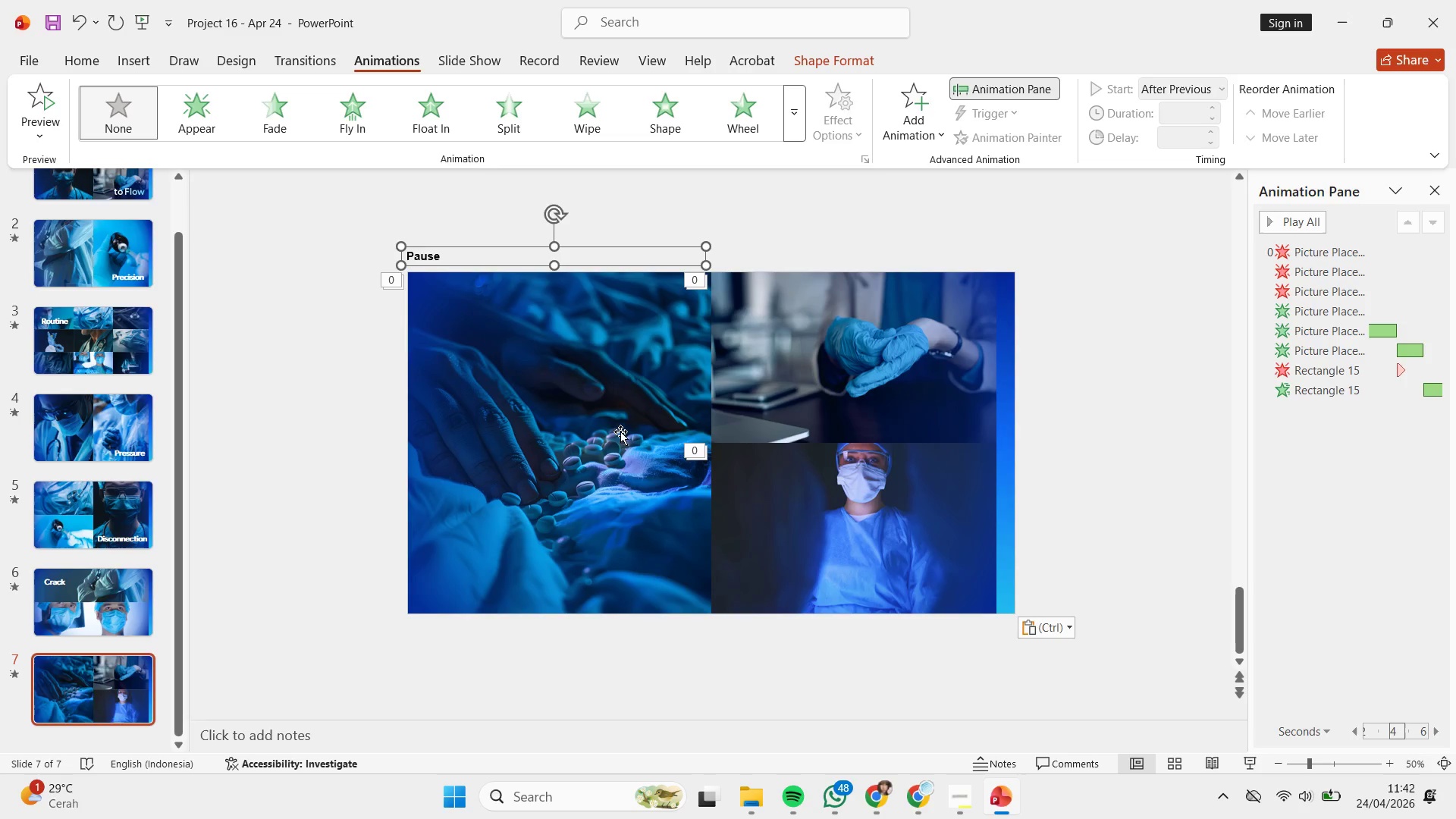 
scroll: coordinate [551, 554], scroll_direction: up, amount: 6.0
 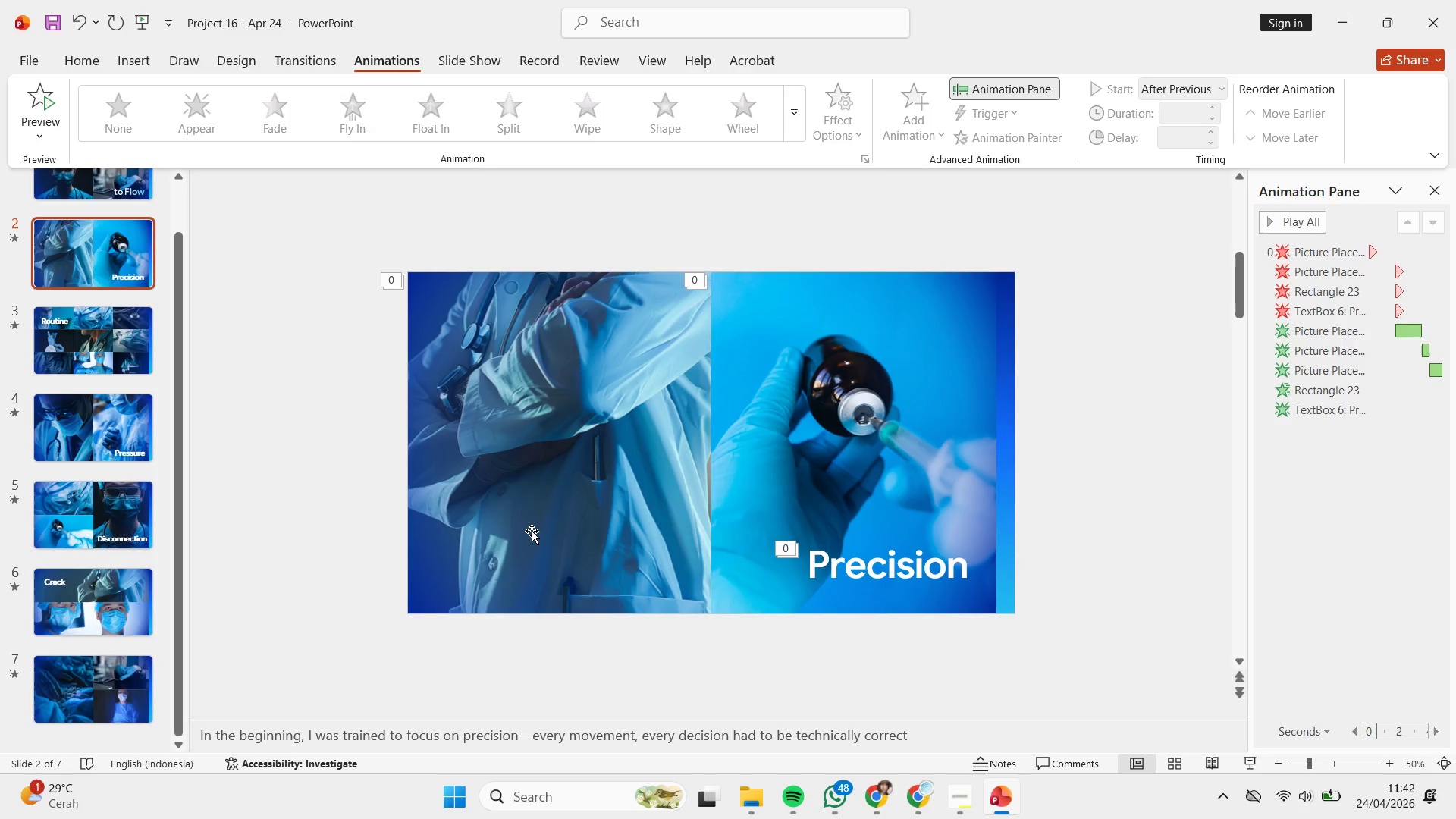 
wait(7.36)
 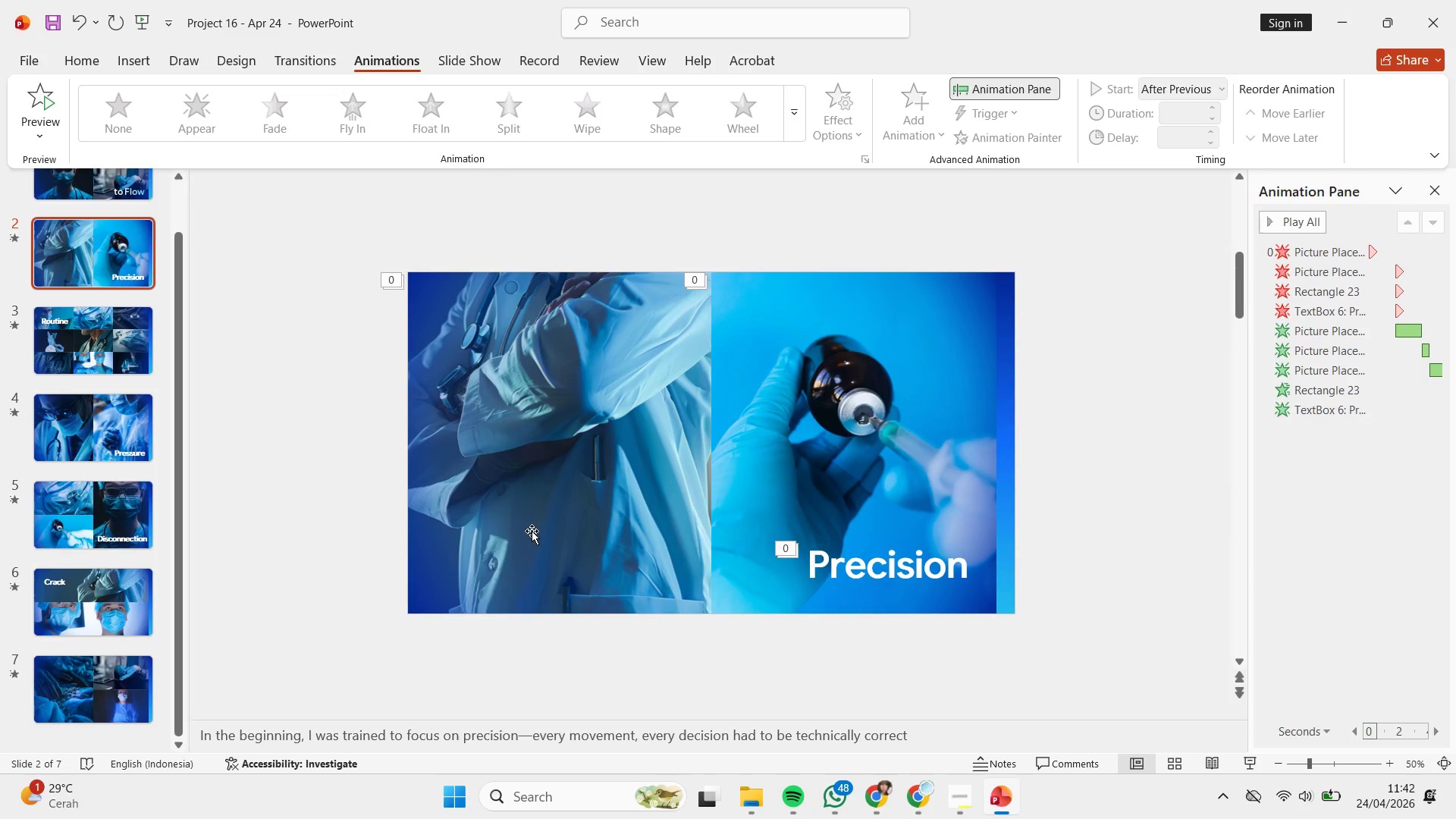 
scroll: coordinate [532, 531], scroll_direction: up, amount: 1.0
 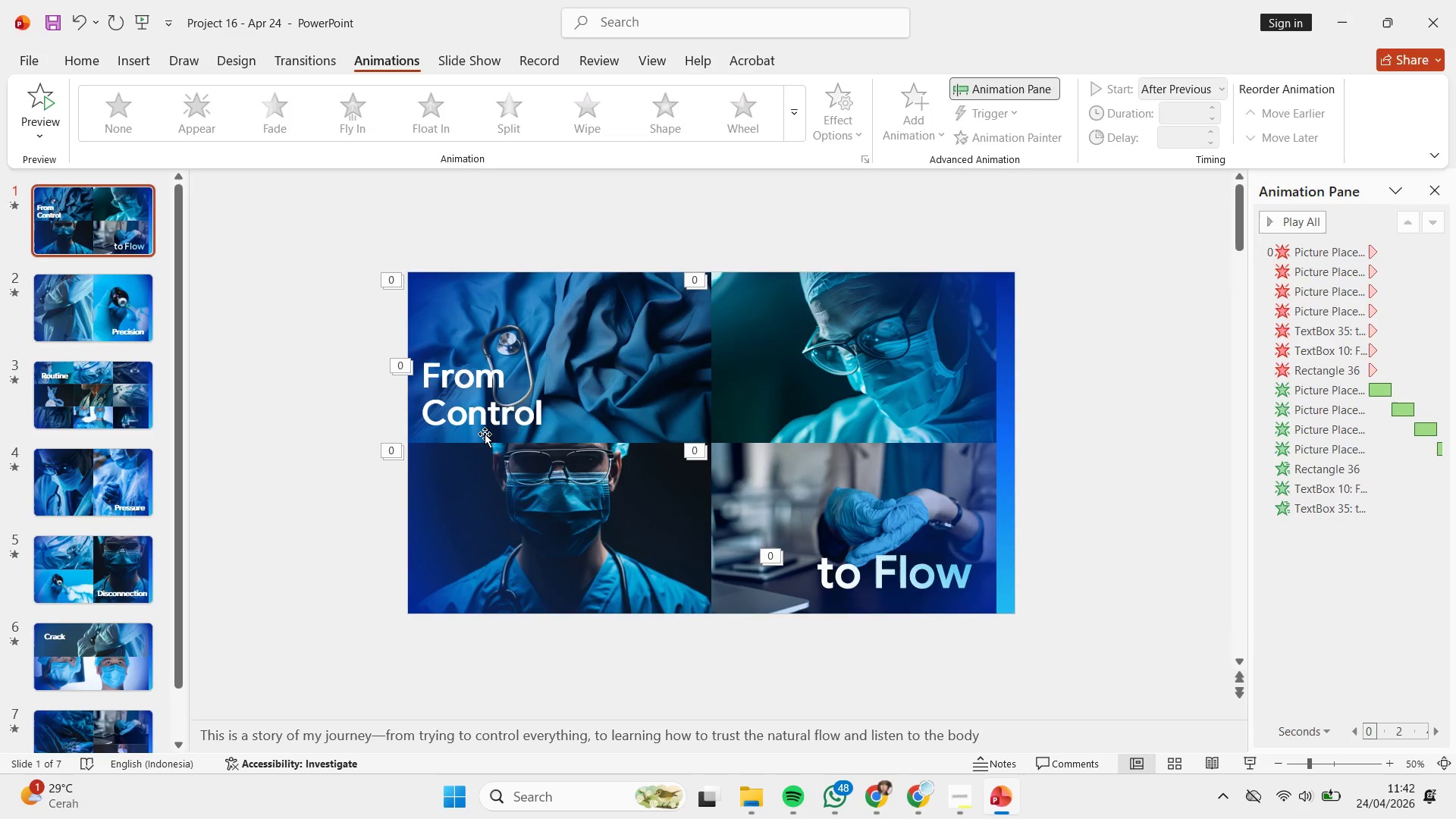 
left_click([492, 419])
 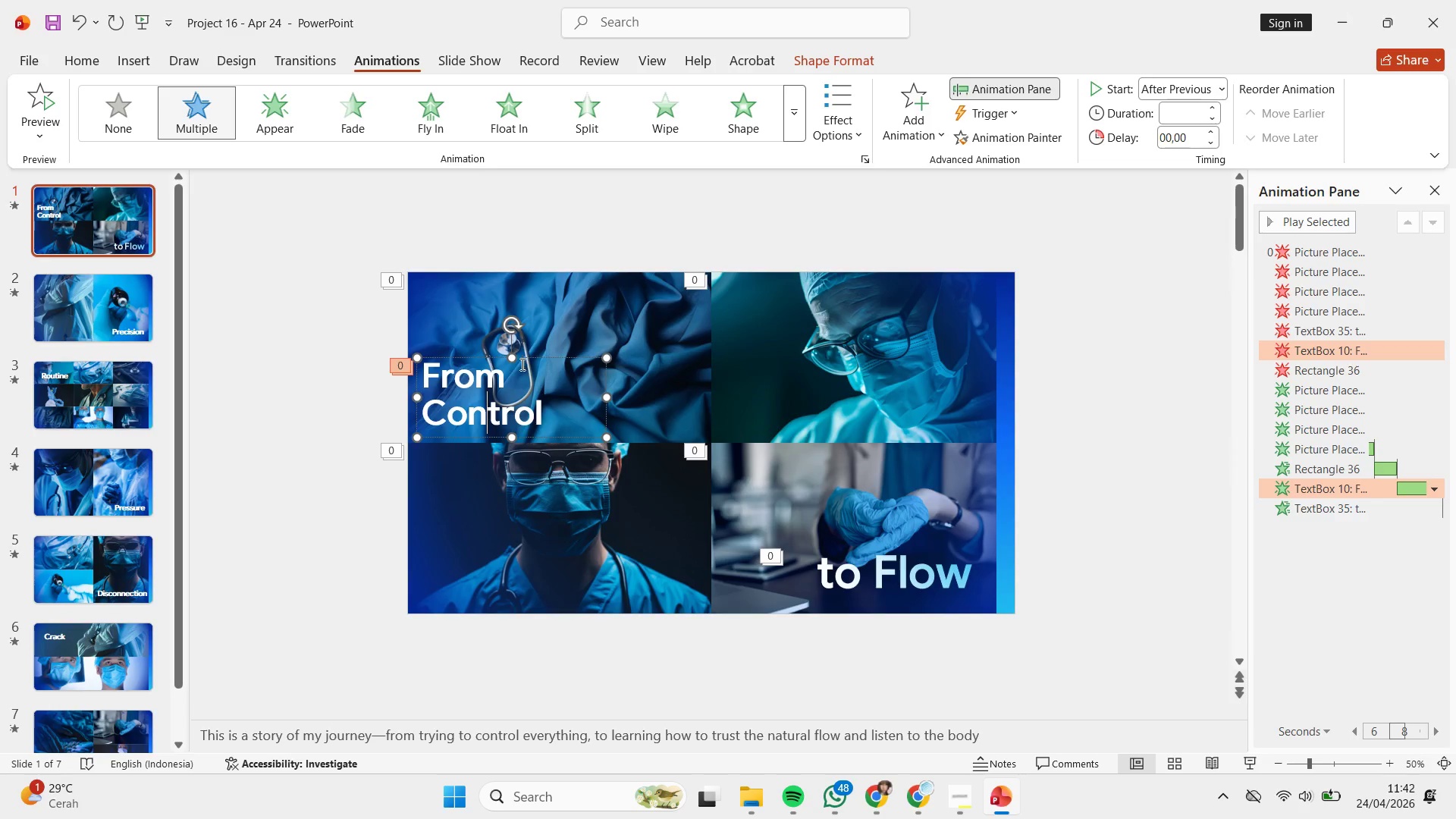 
left_click([527, 359])
 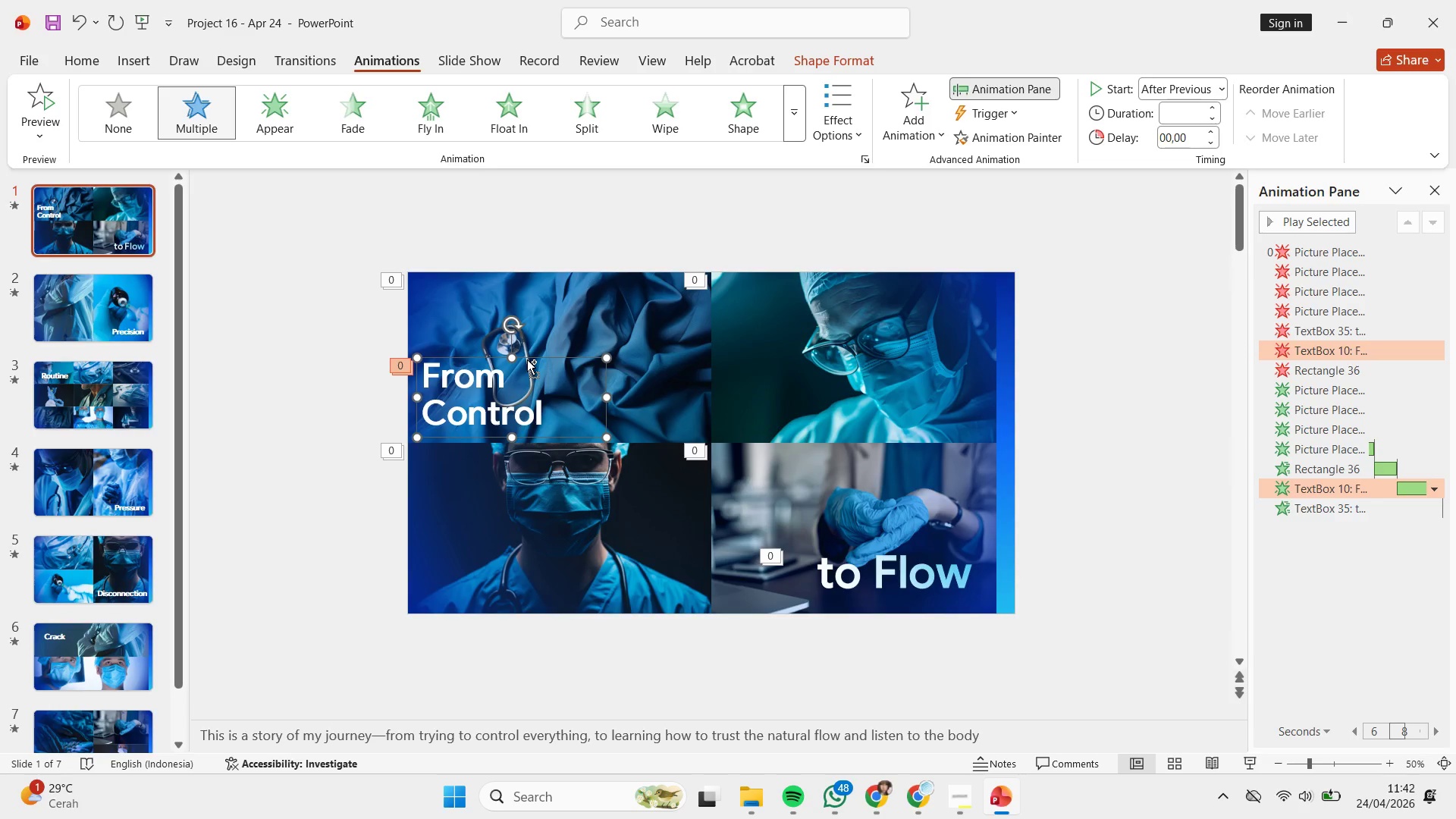 
key(Control+C)
 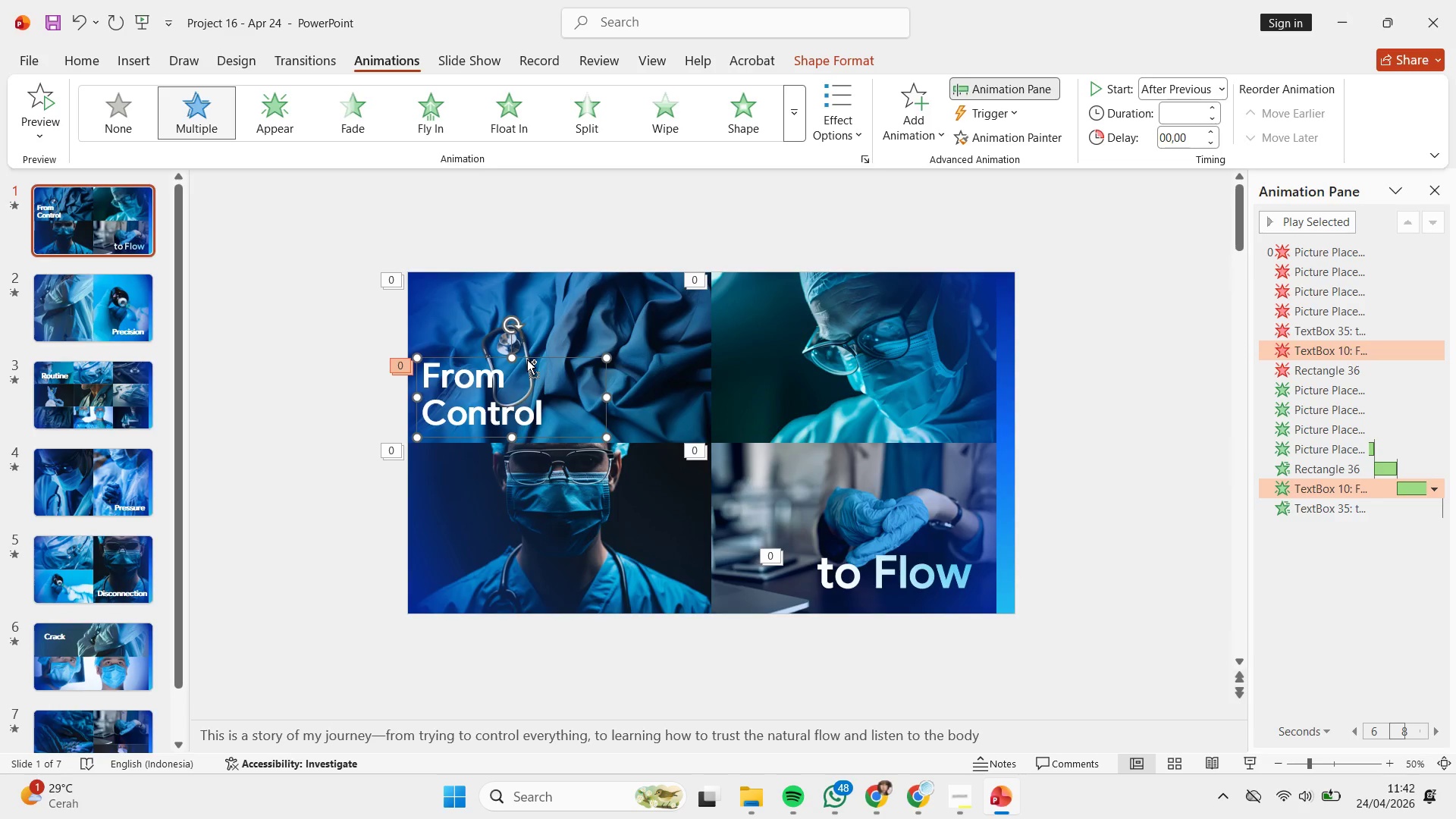 
key(Control+C)
 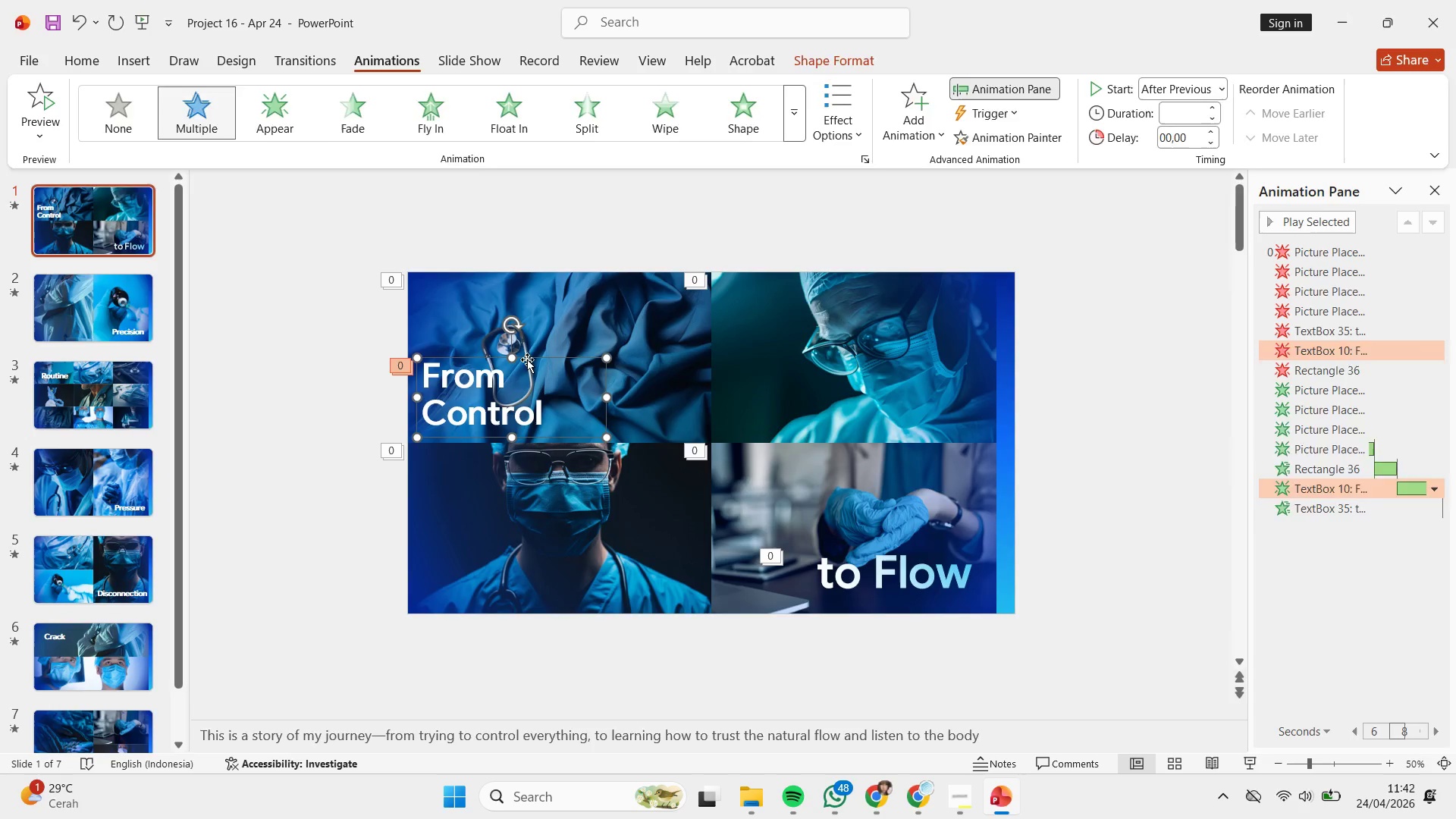 
key(Control+V)
 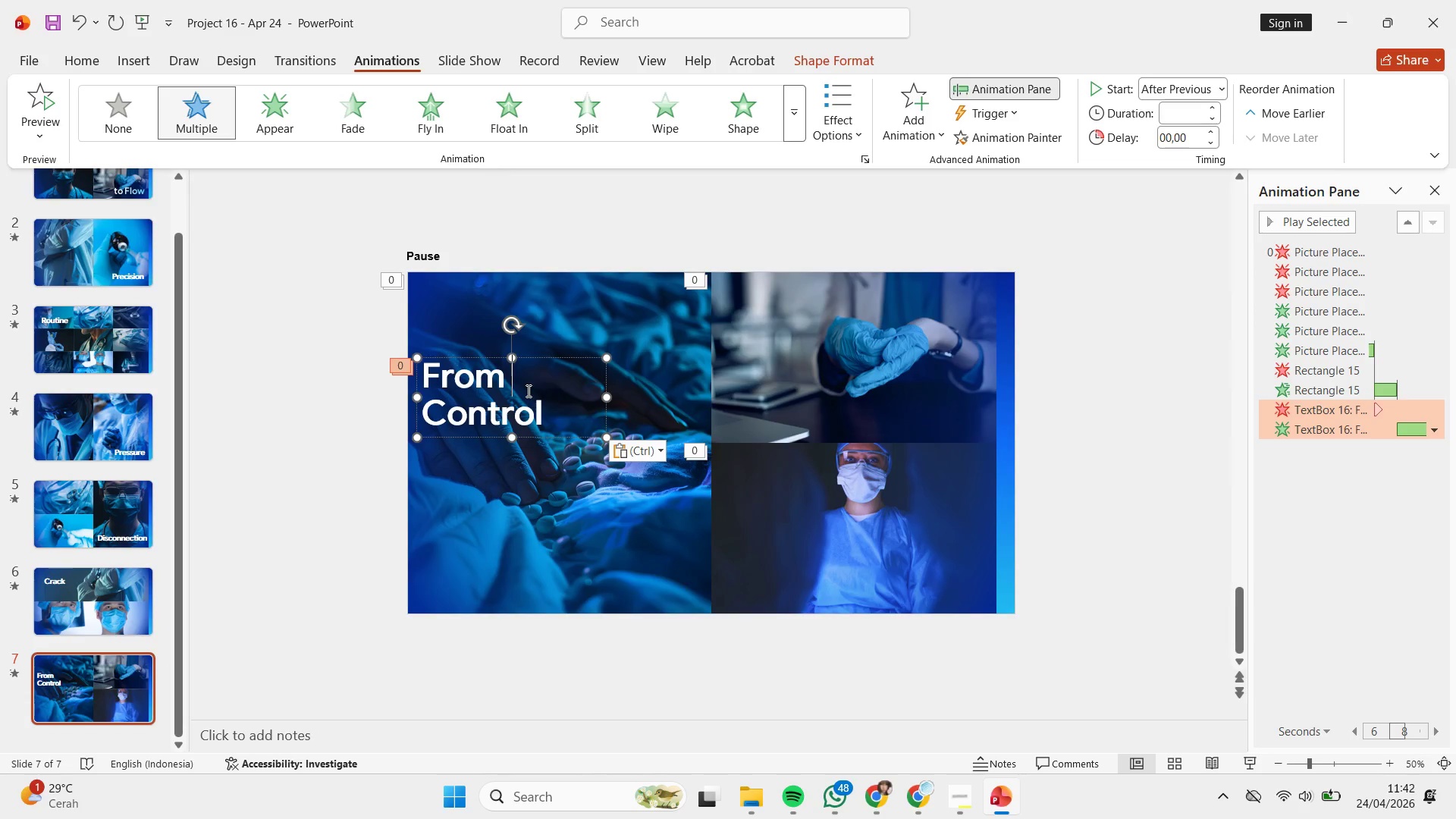 
scroll: coordinate [530, 383], scroll_direction: down, amount: 16.0
 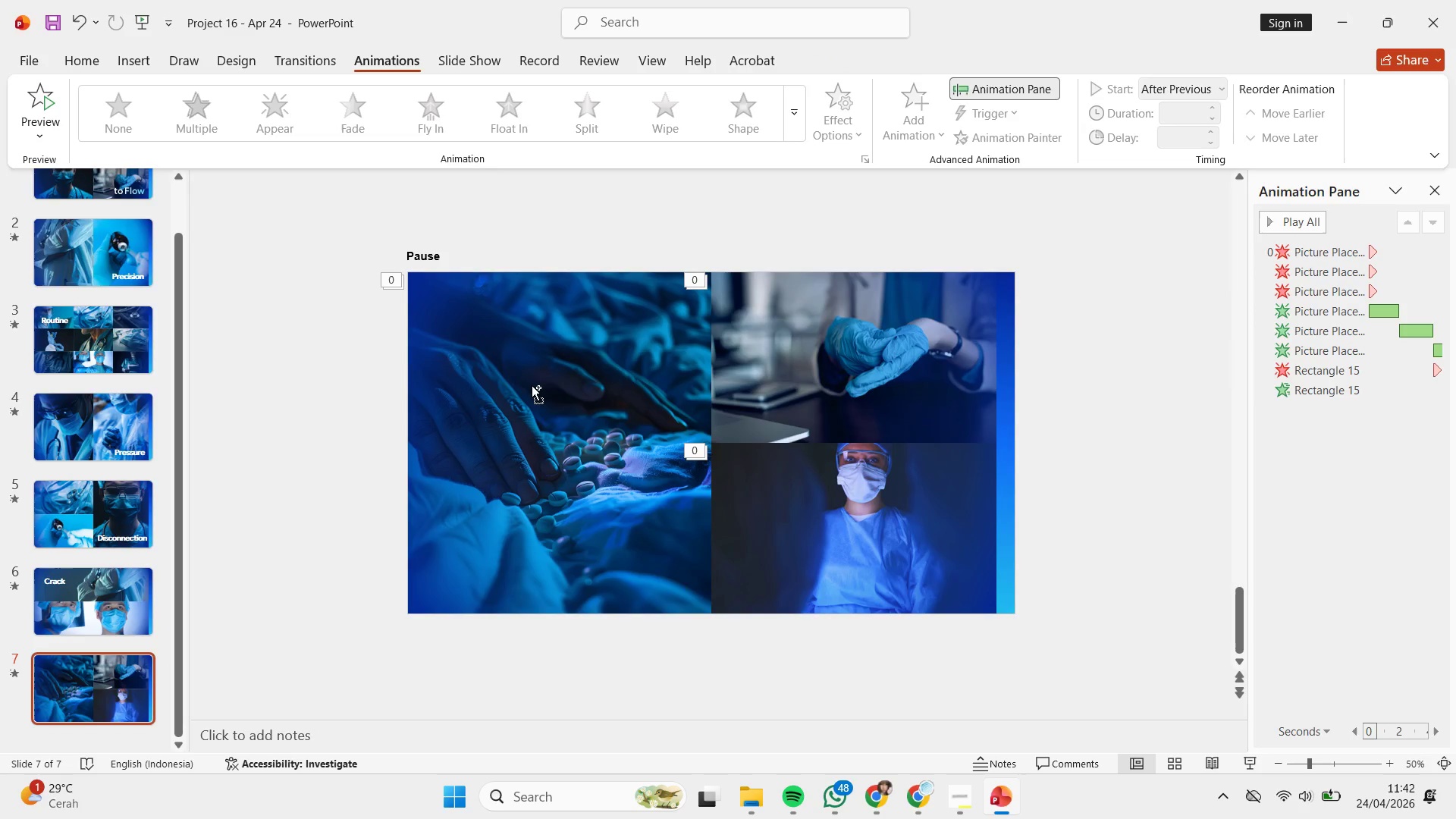 
double_click([527, 391])
 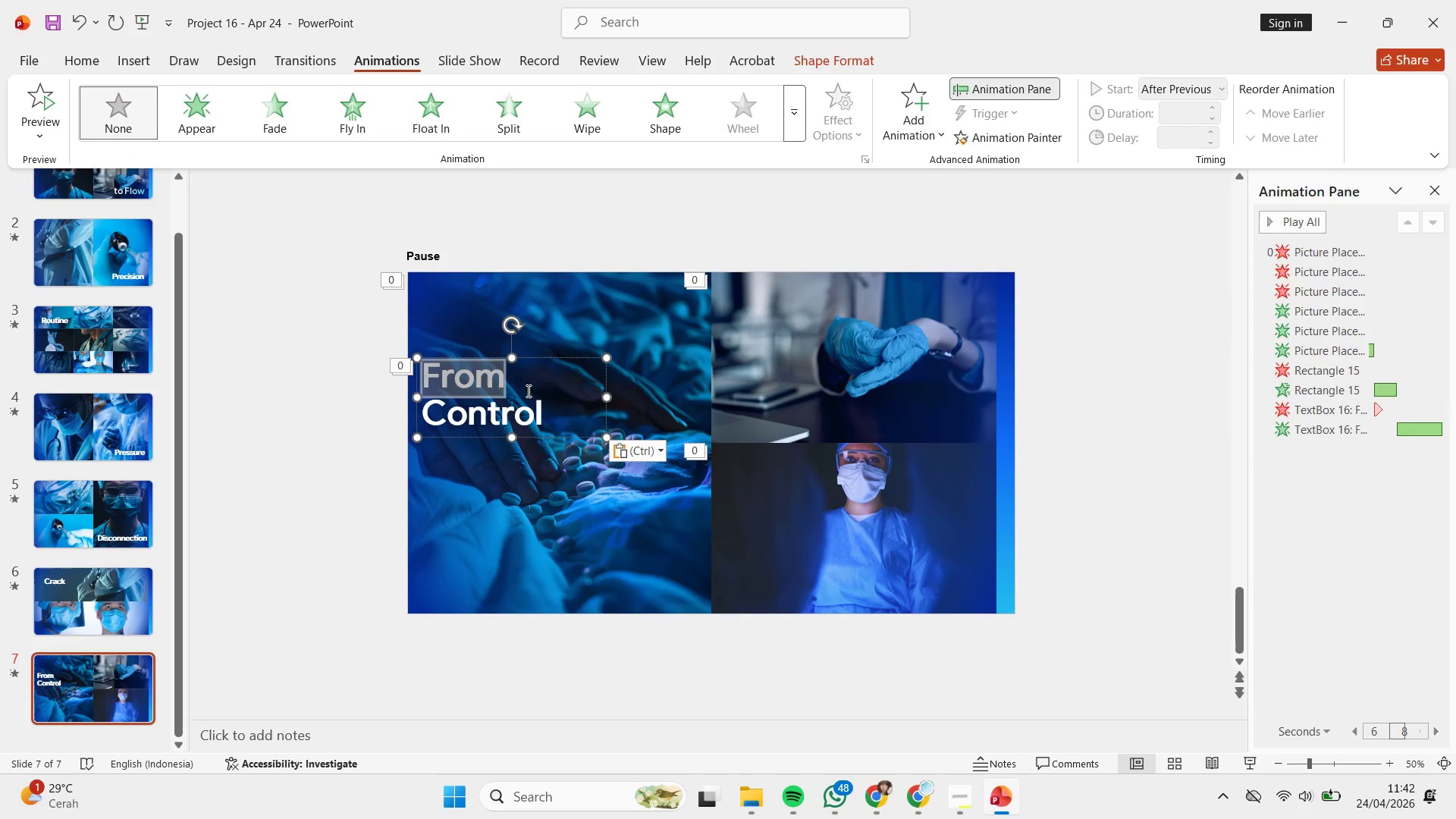 
key(Control+ControlLeft)
 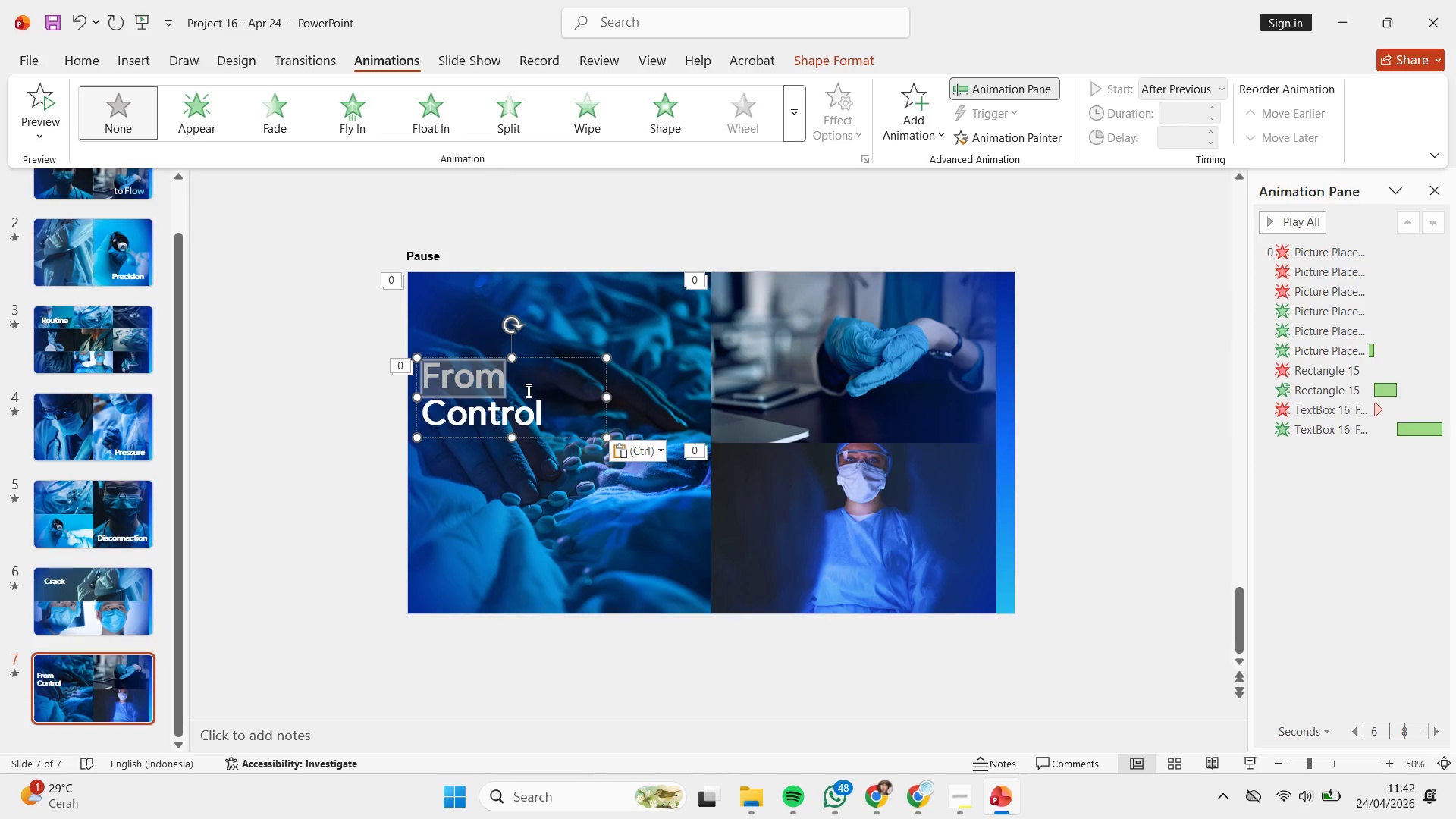 
key(Control+A)
 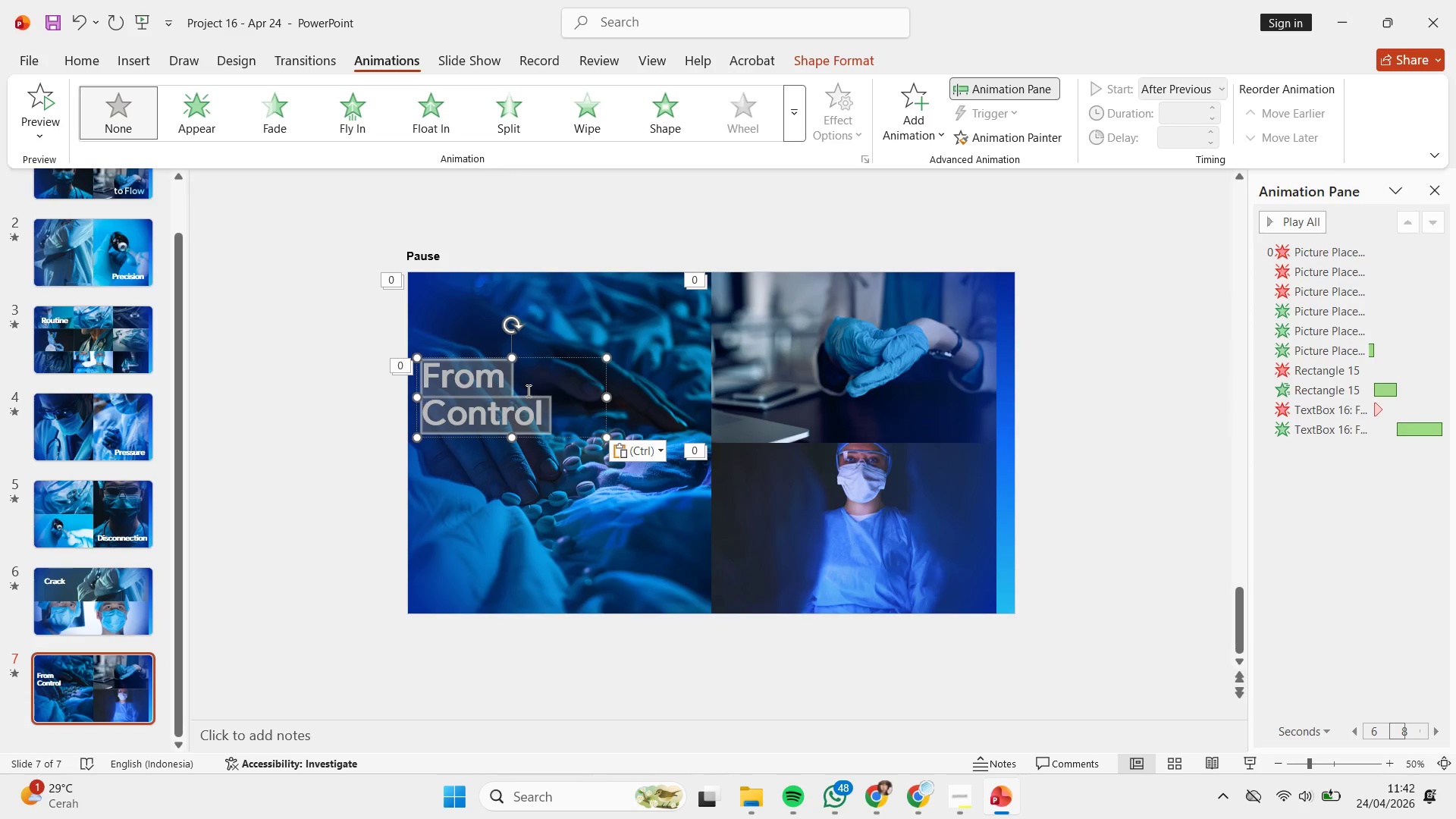 
type(Pasu)
key(Backspace)
key(Backspace)
type(use)
 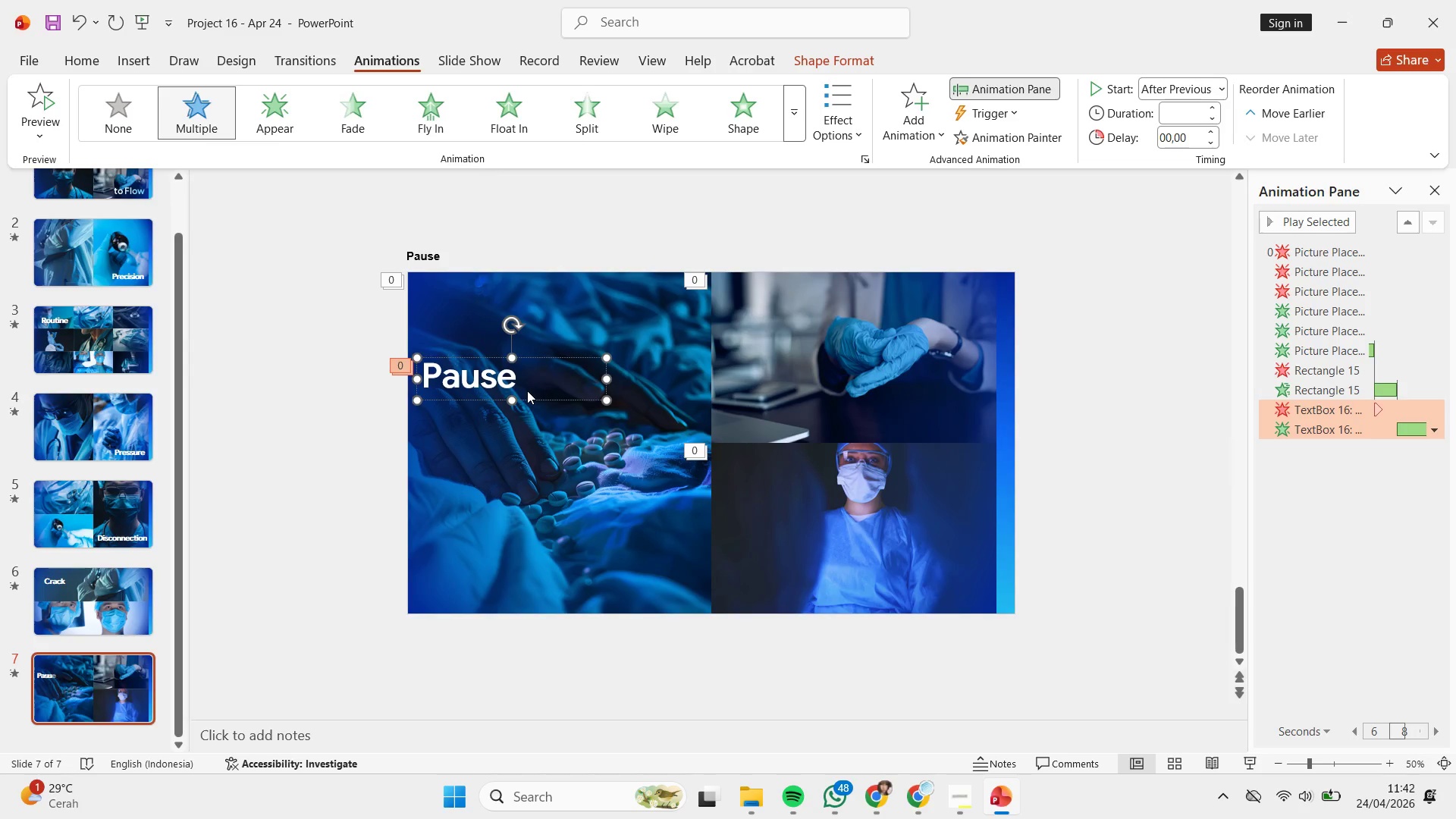 
key(Control+A)
 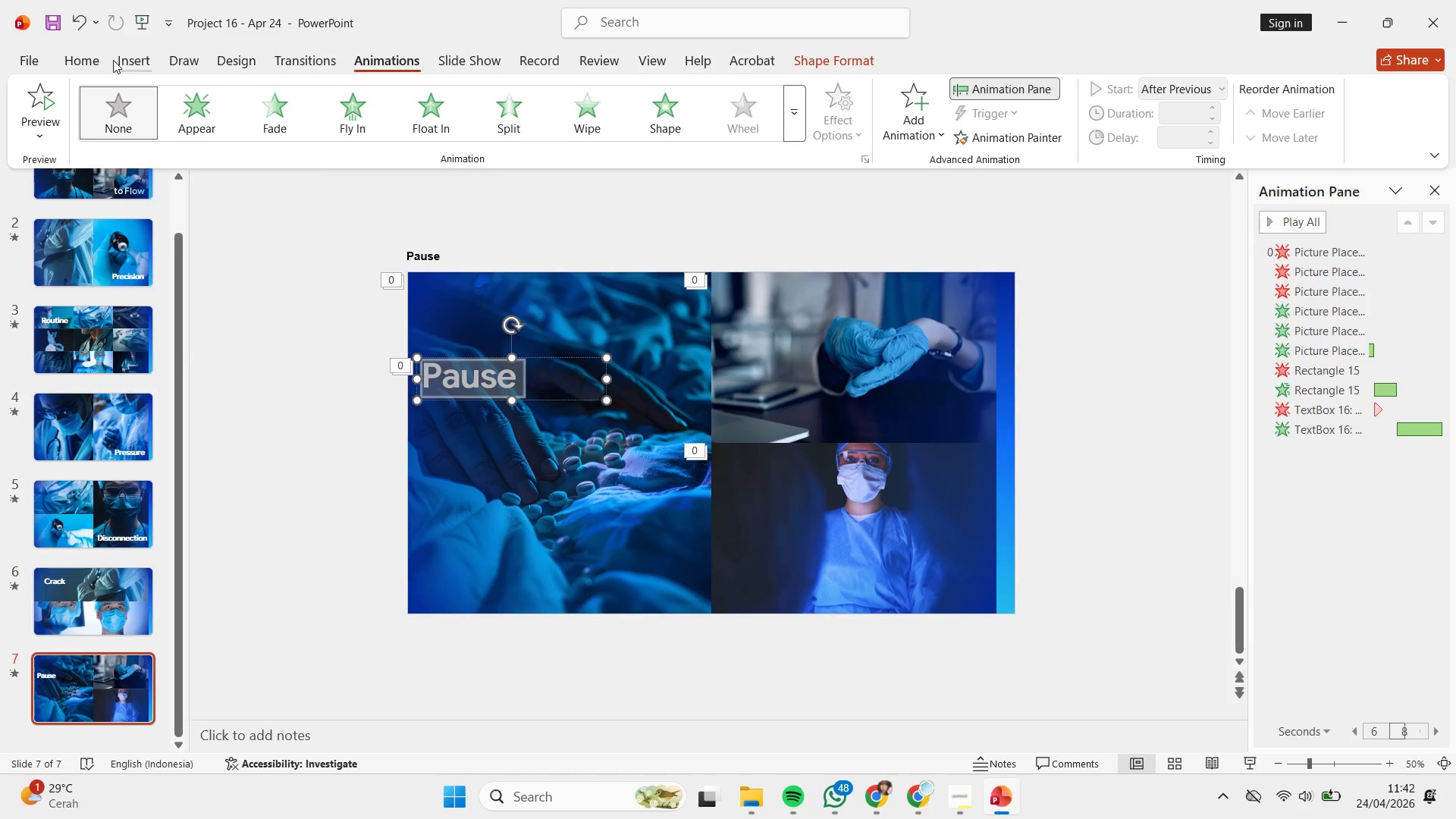 
double_click([90, 62])
 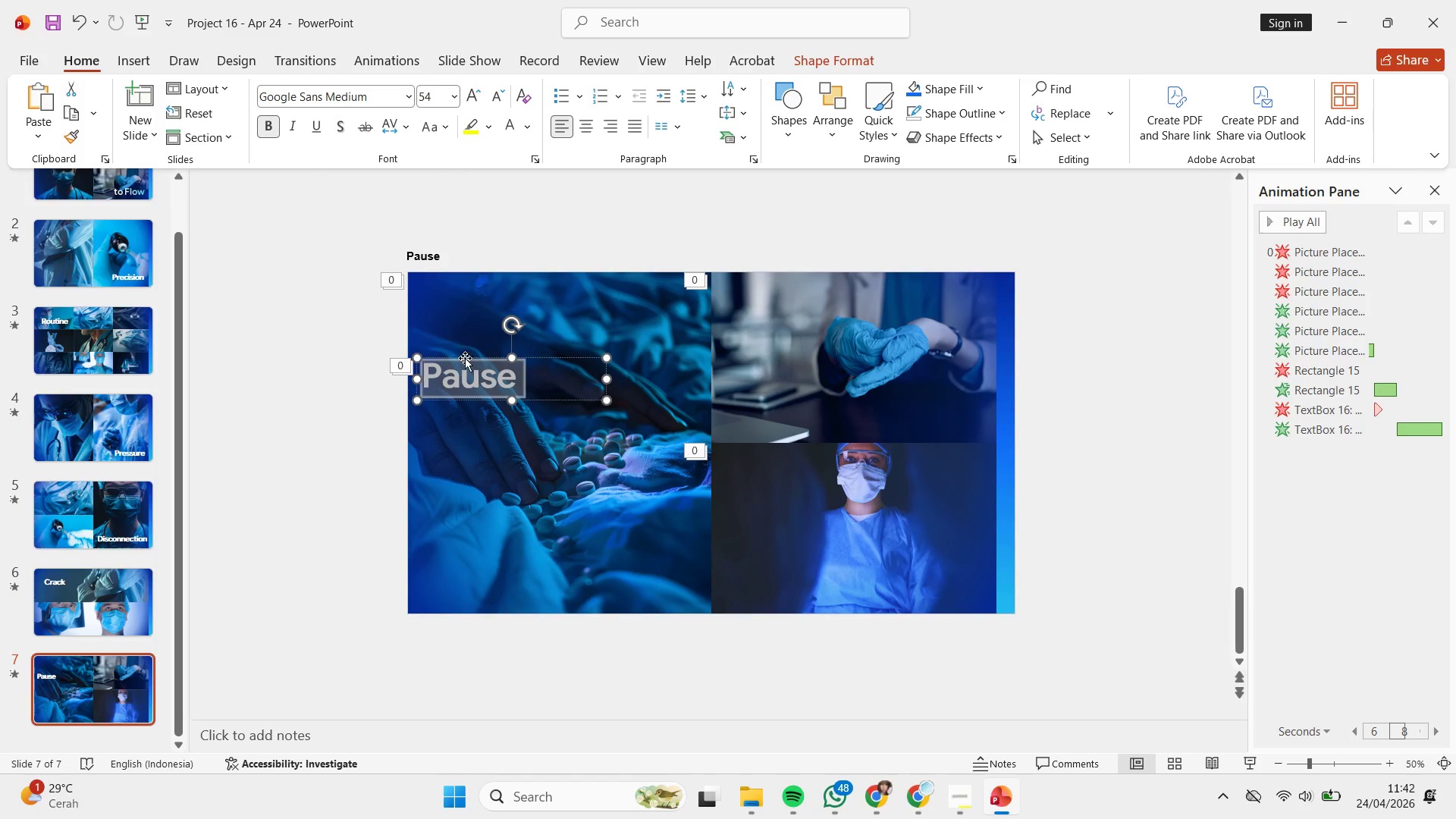 
left_click_drag(start_coordinate=[465, 358], to_coordinate=[496, 516])
 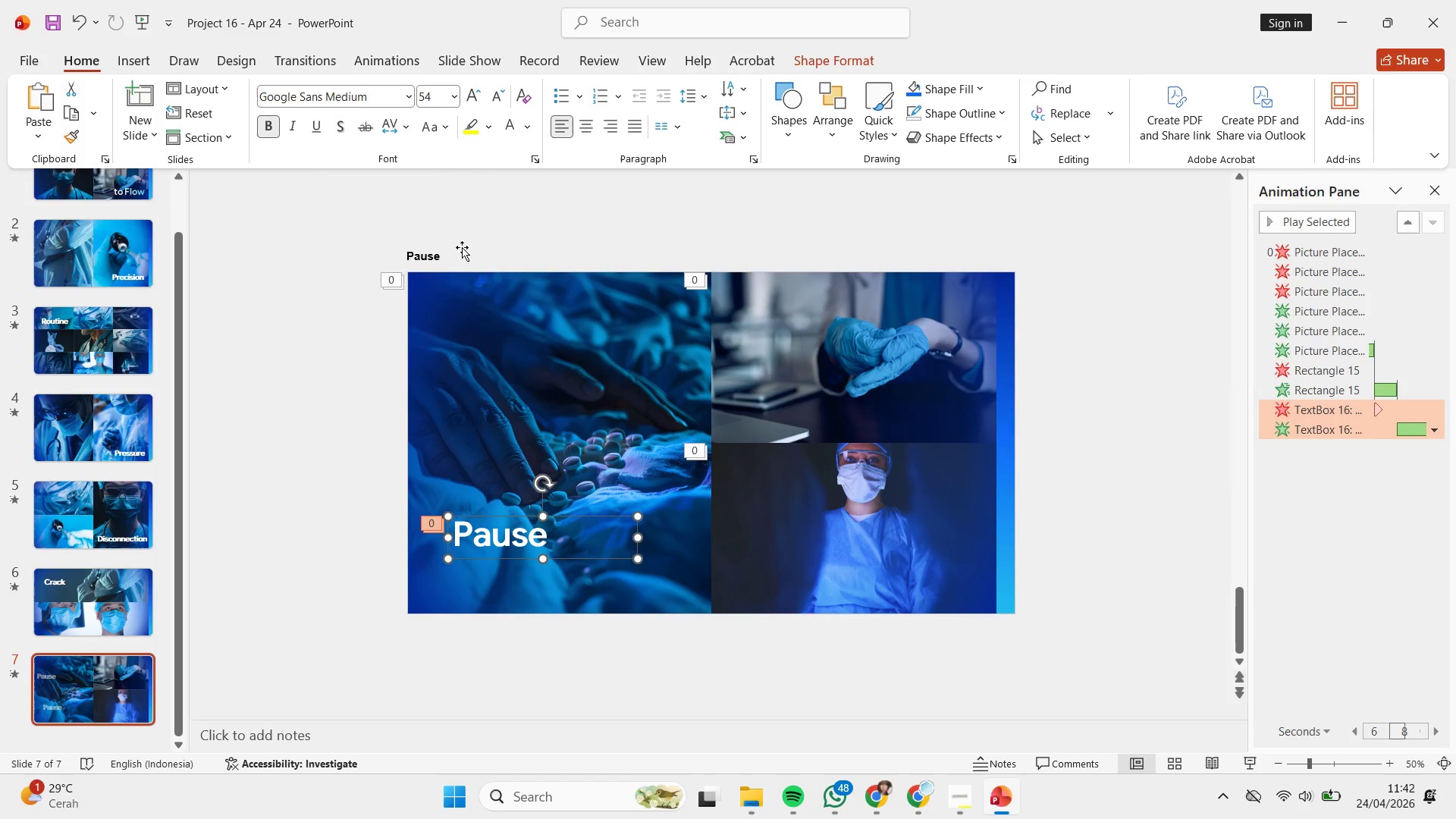 
left_click([461, 246])
 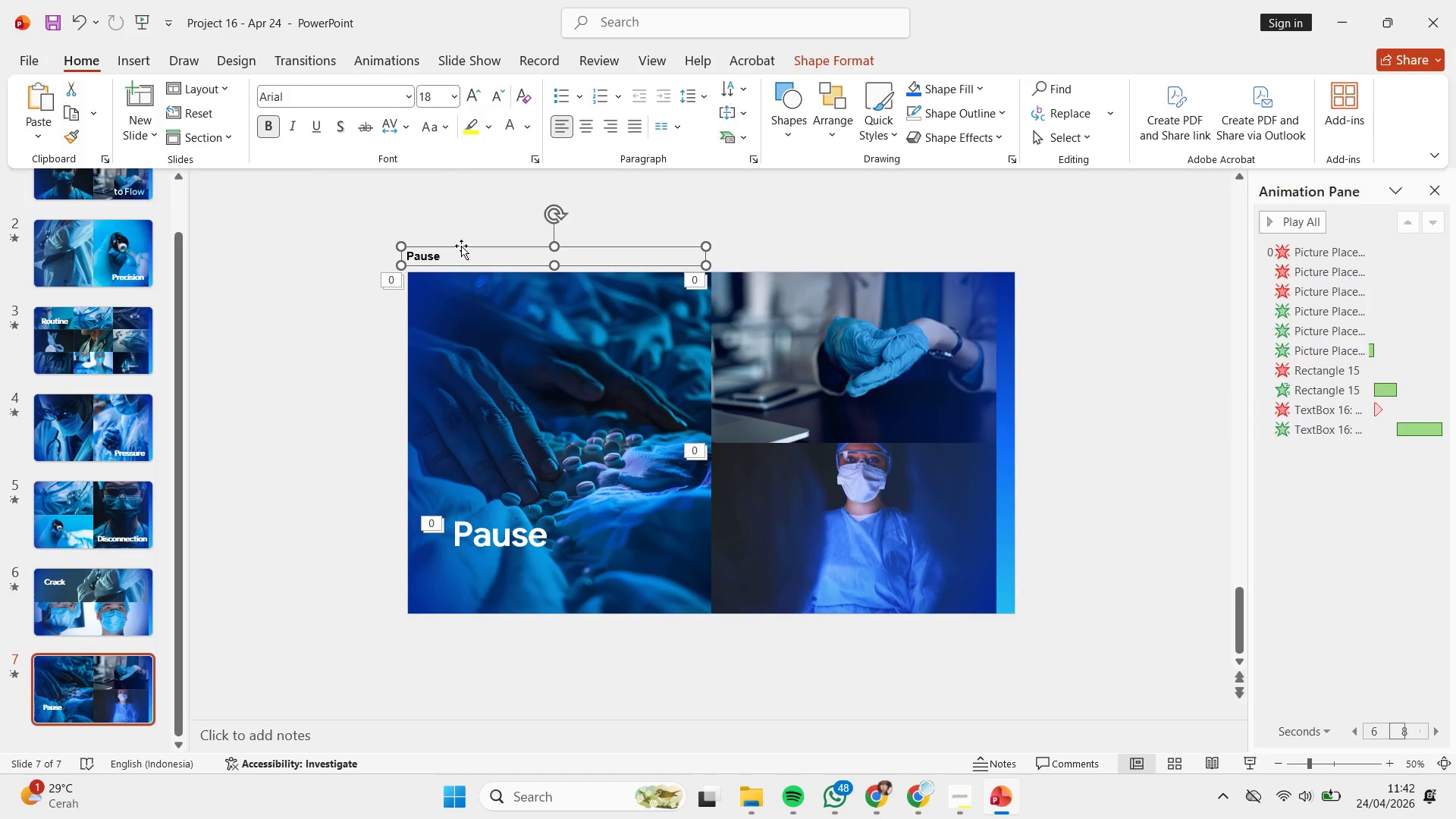 
key(Backspace)
 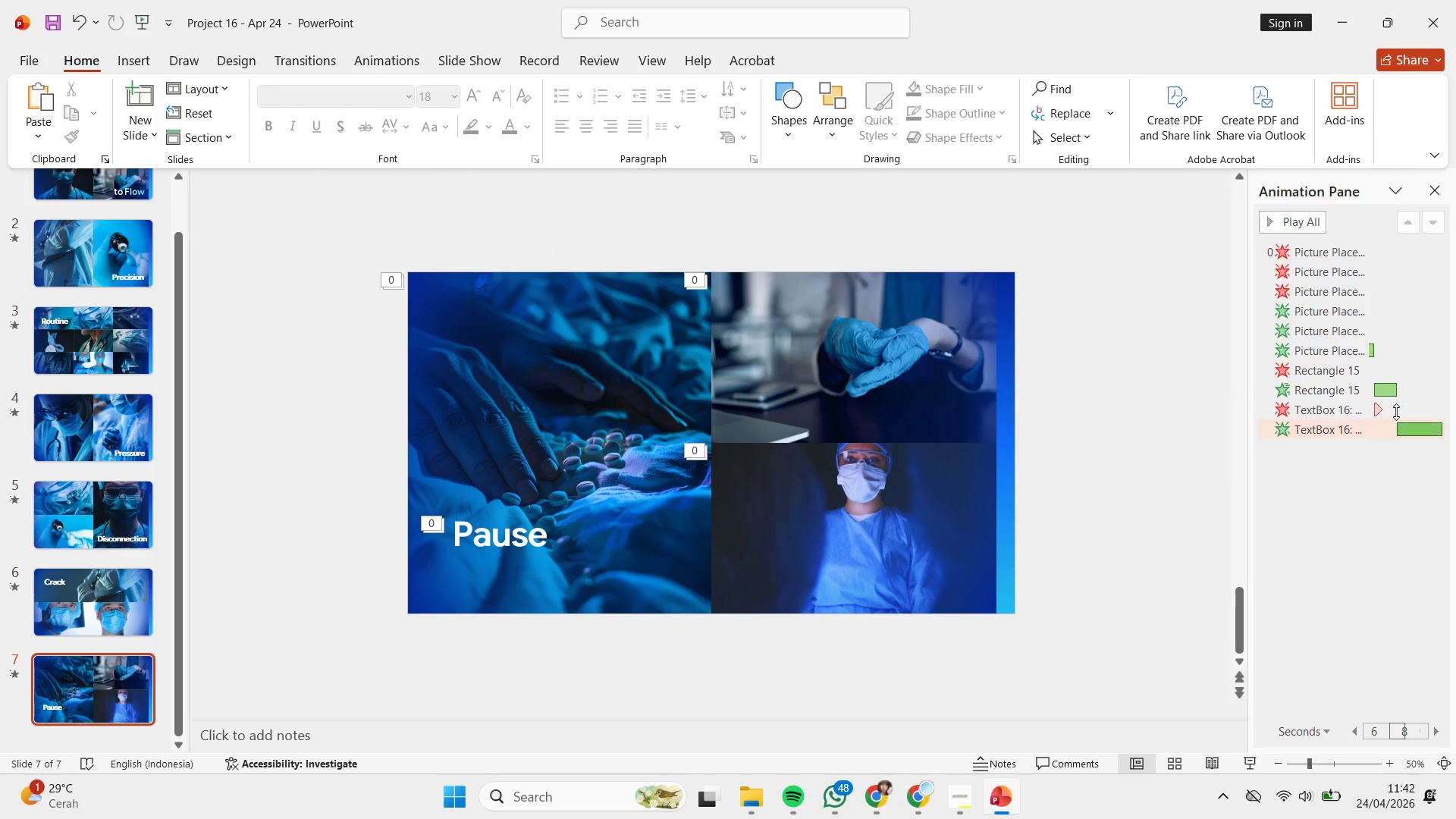 
left_click([1341, 413])
 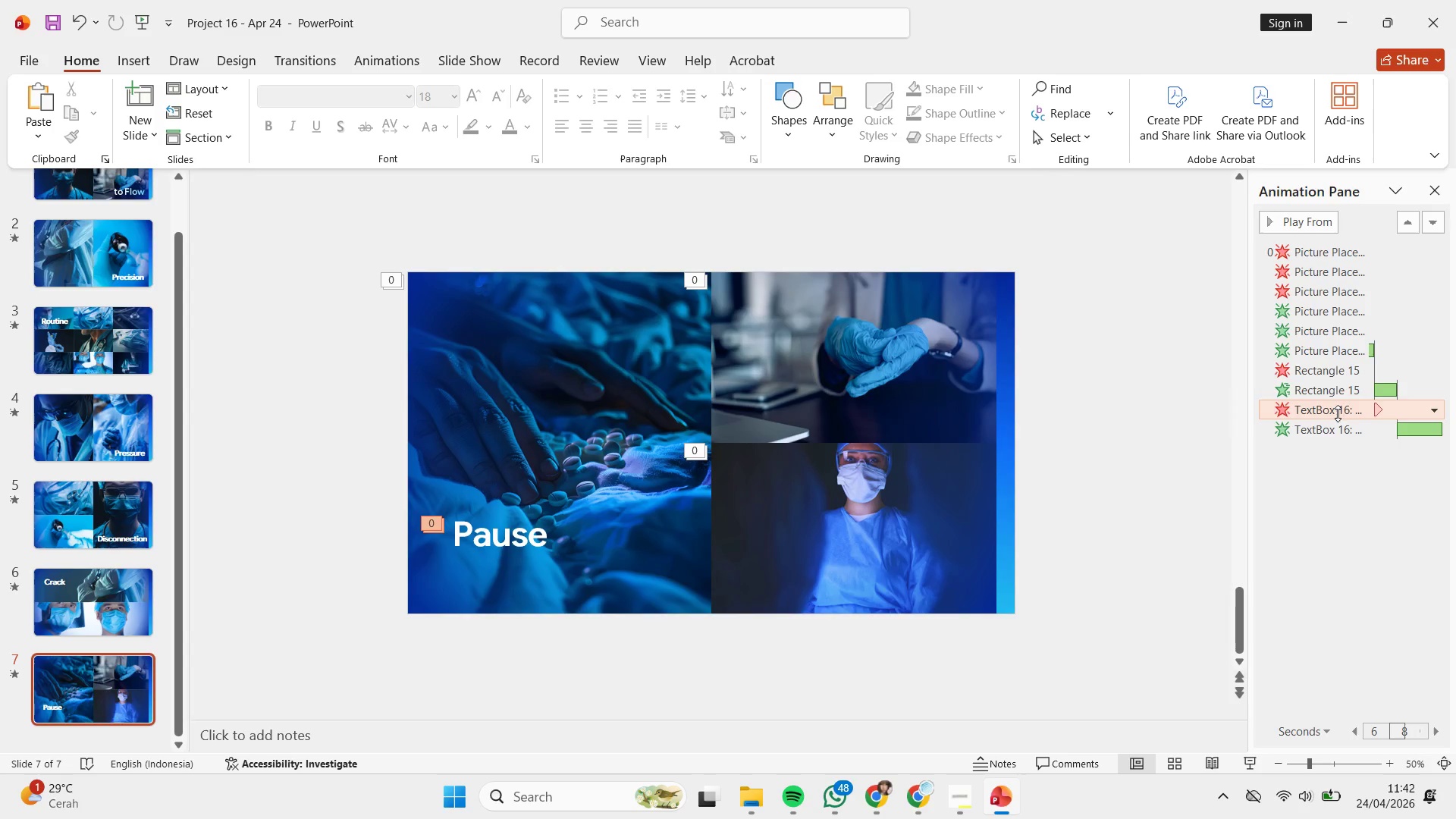 
left_click_drag(start_coordinate=[1338, 415], to_coordinate=[1332, 309])
 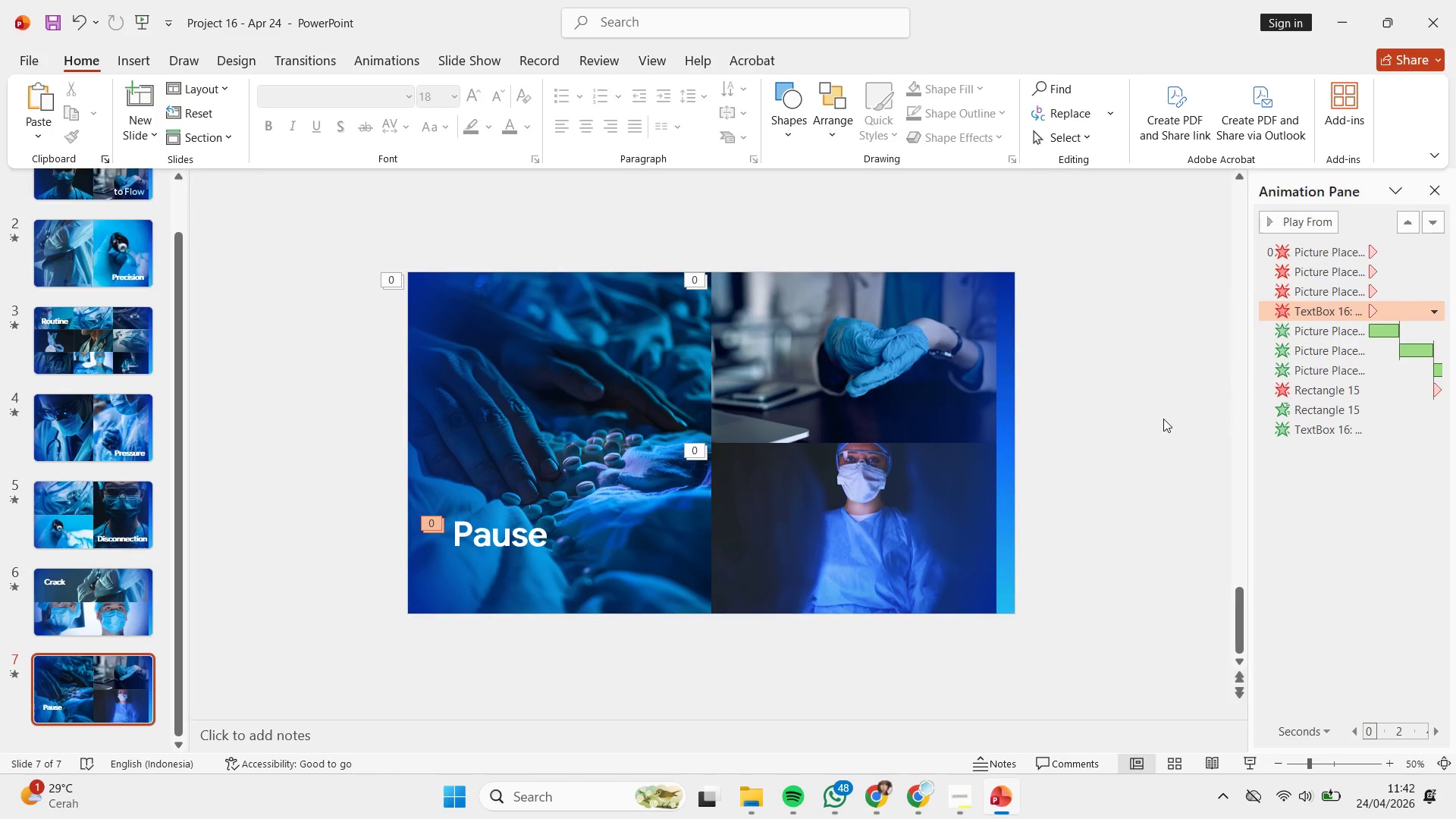 
left_click([1163, 419])
 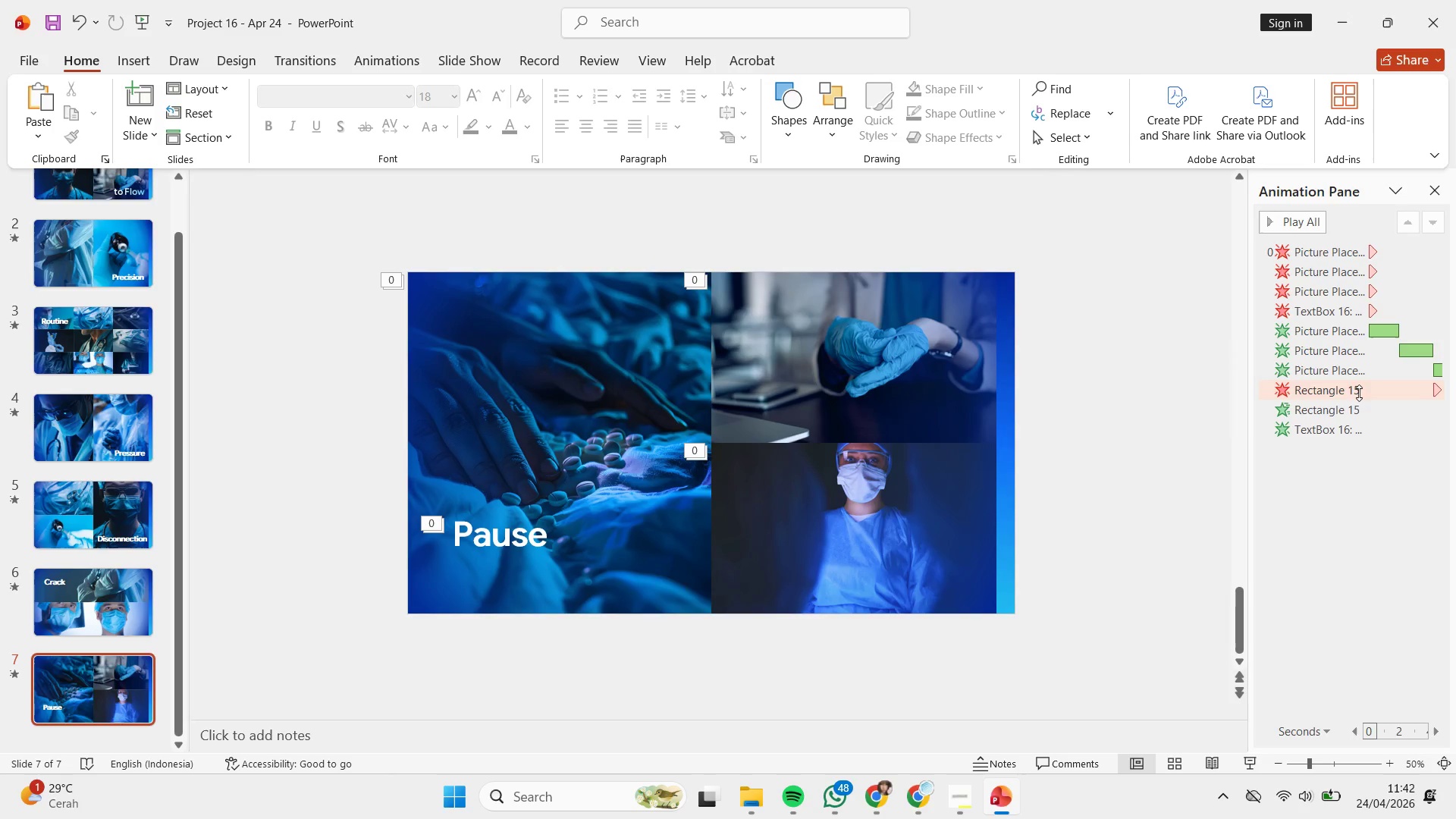 
left_click_drag(start_coordinate=[1358, 391], to_coordinate=[1350, 328])
 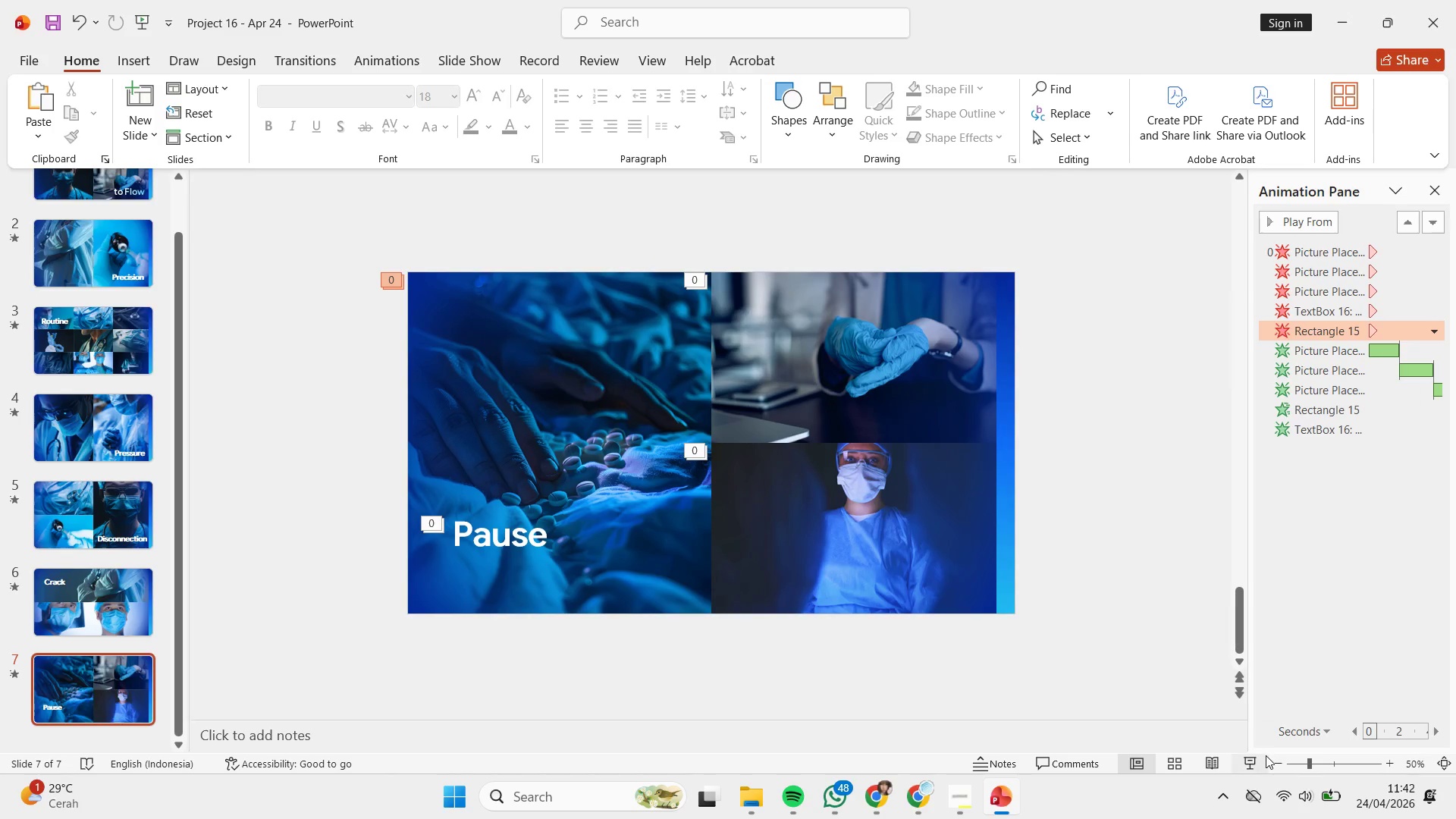 
left_click([1256, 762])
 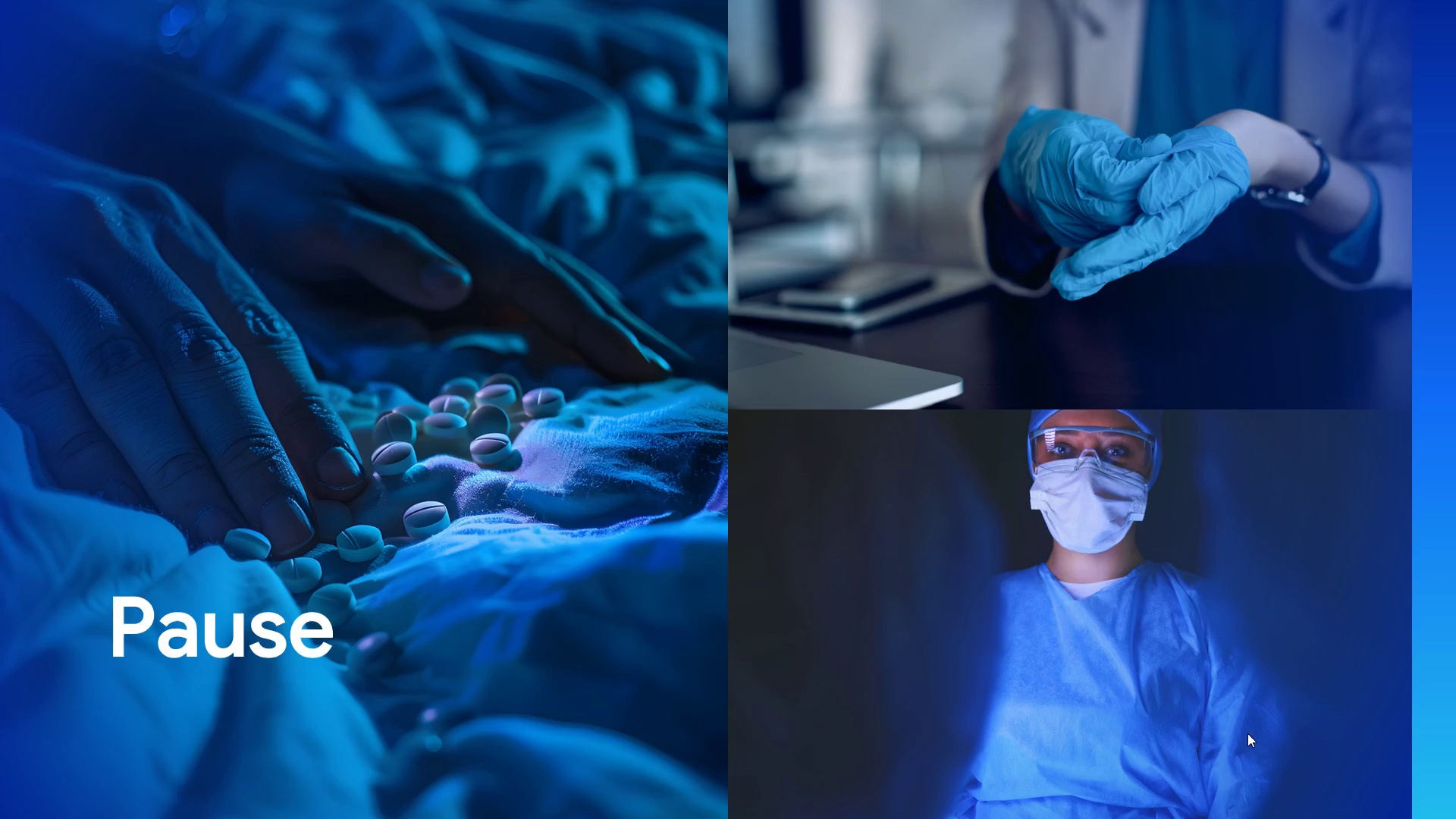 
wait(43.24)
 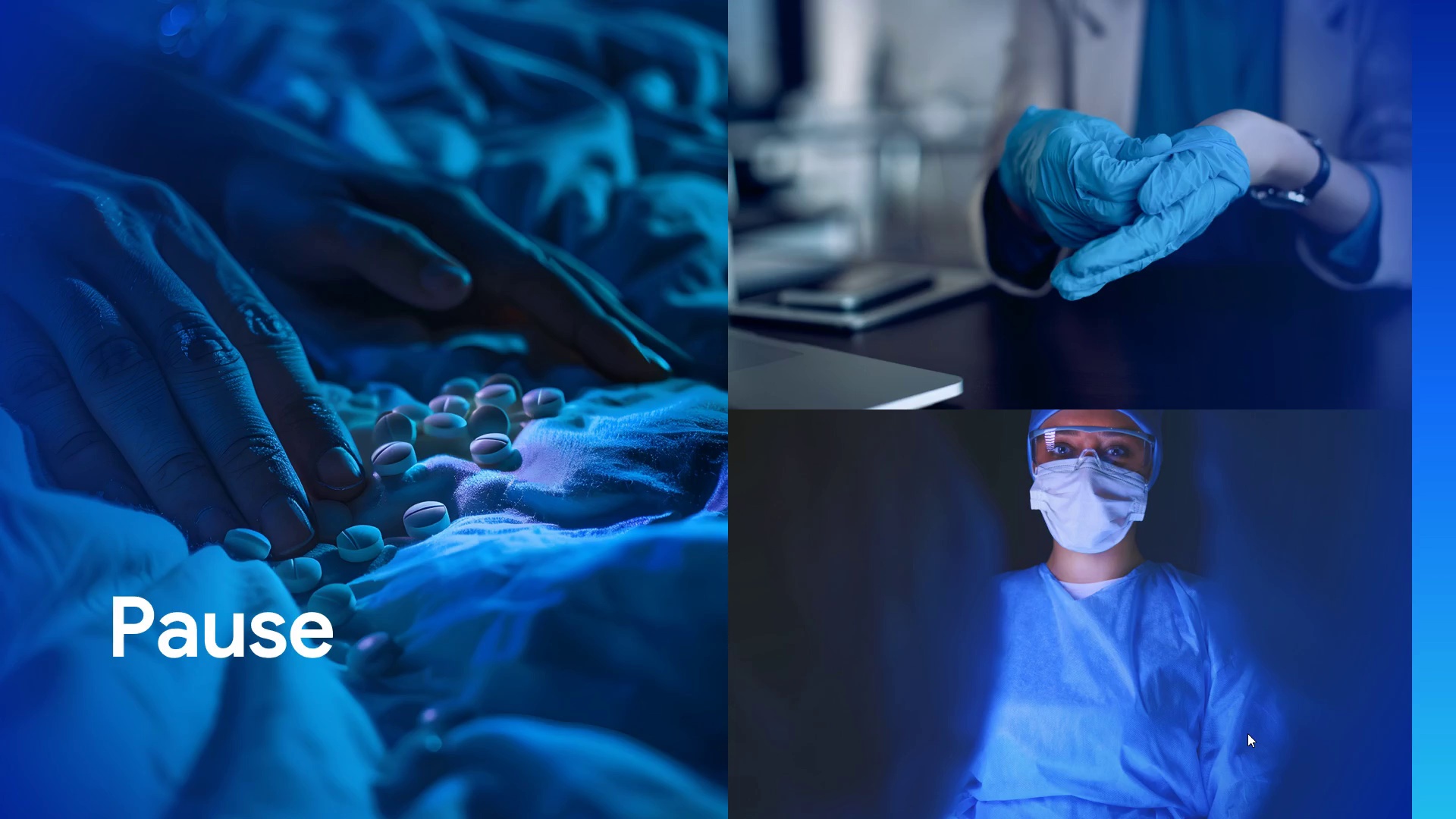 
key(Escape)
 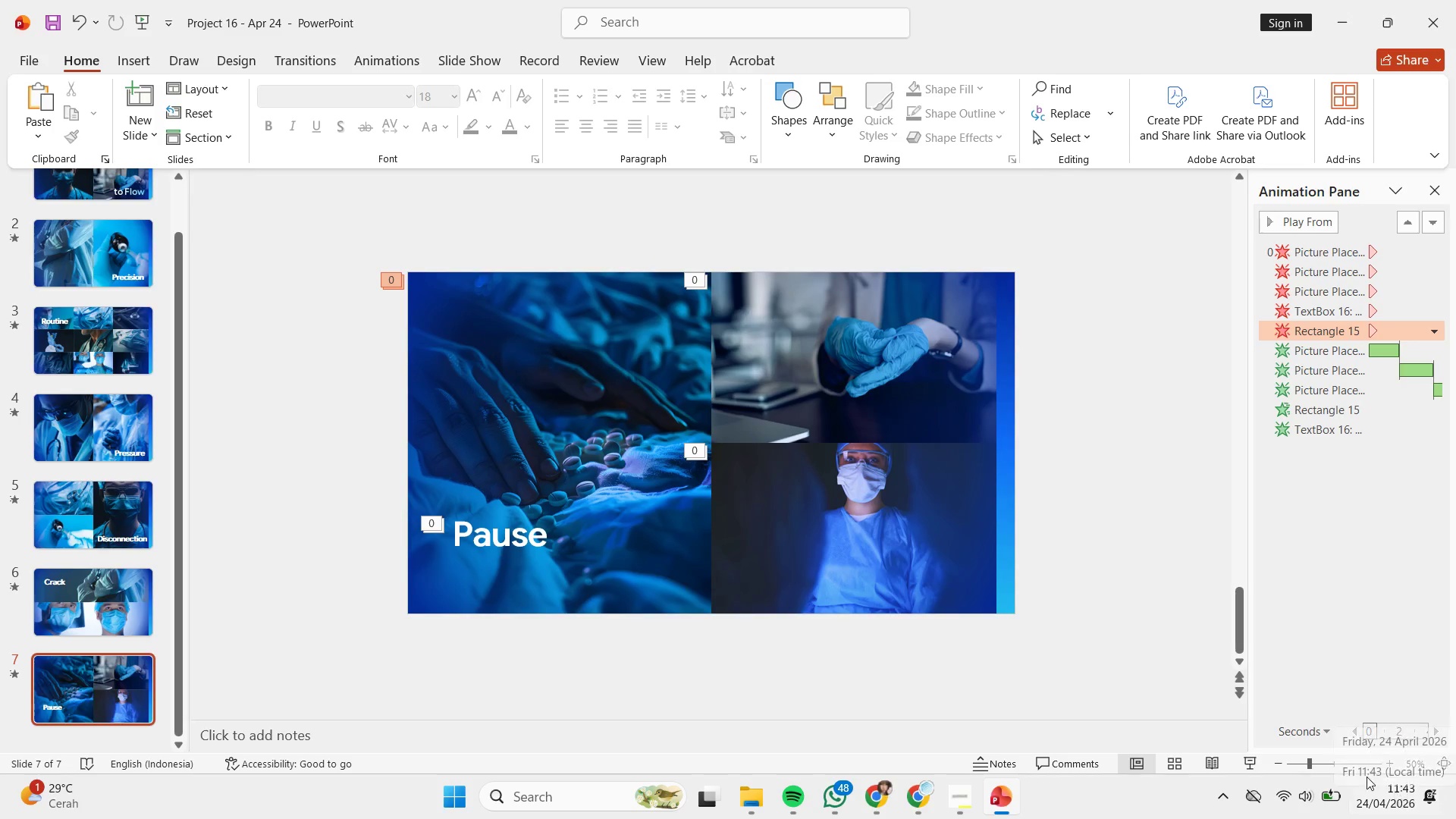 
wait(10.73)
 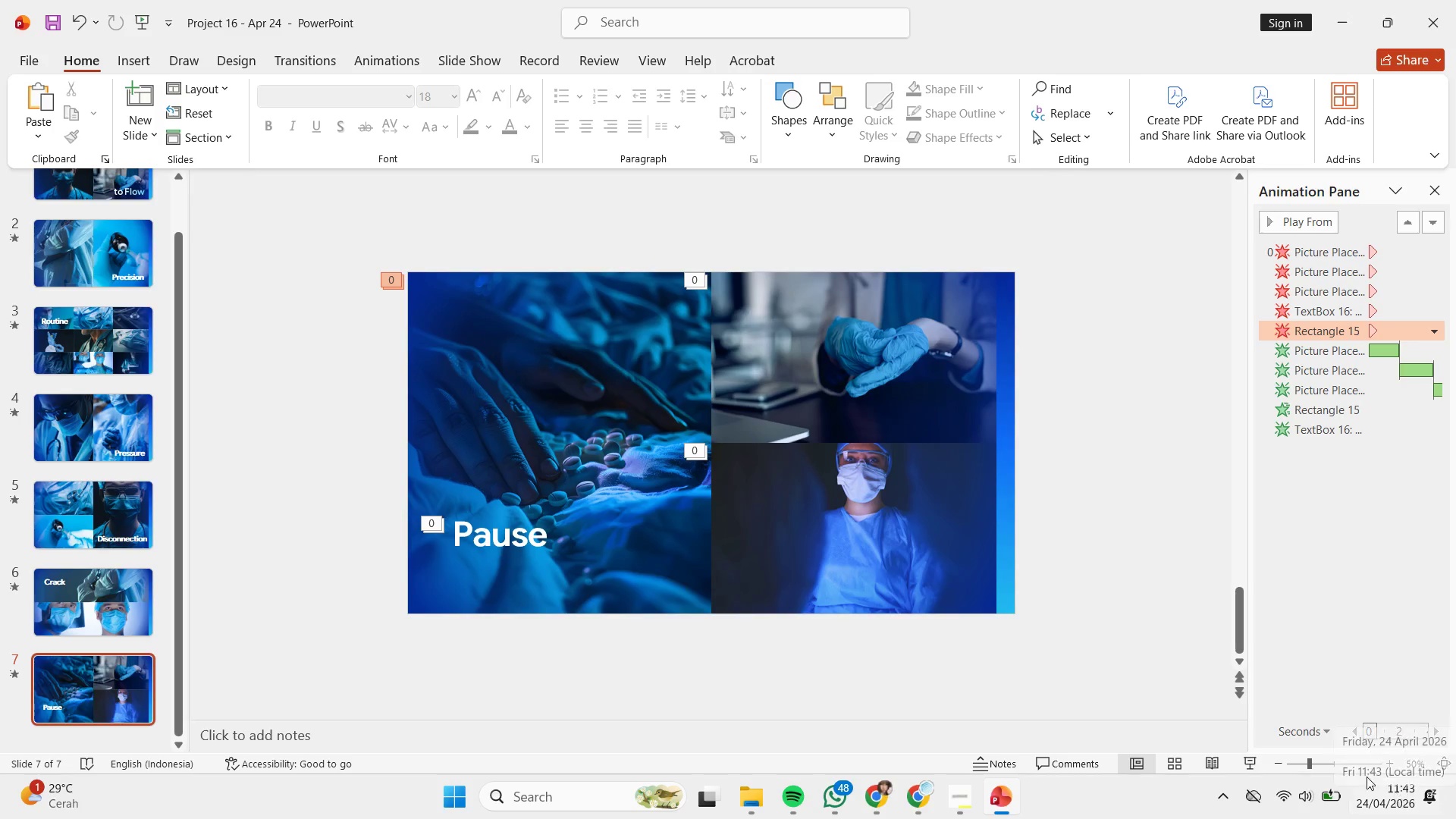 
left_click([133, 133])
 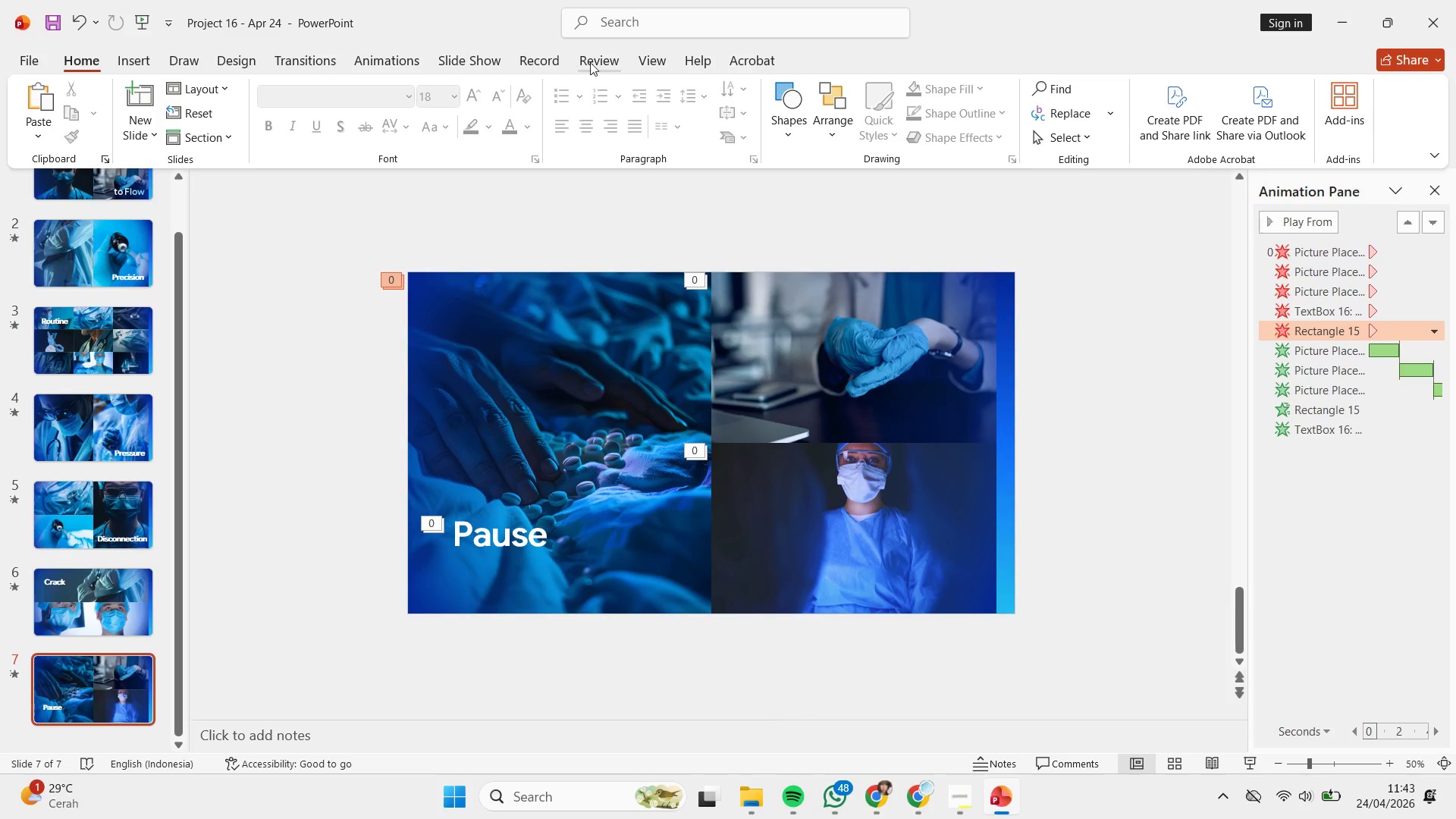 
scroll: coordinate [554, 337], scroll_direction: down, amount: 4.0
 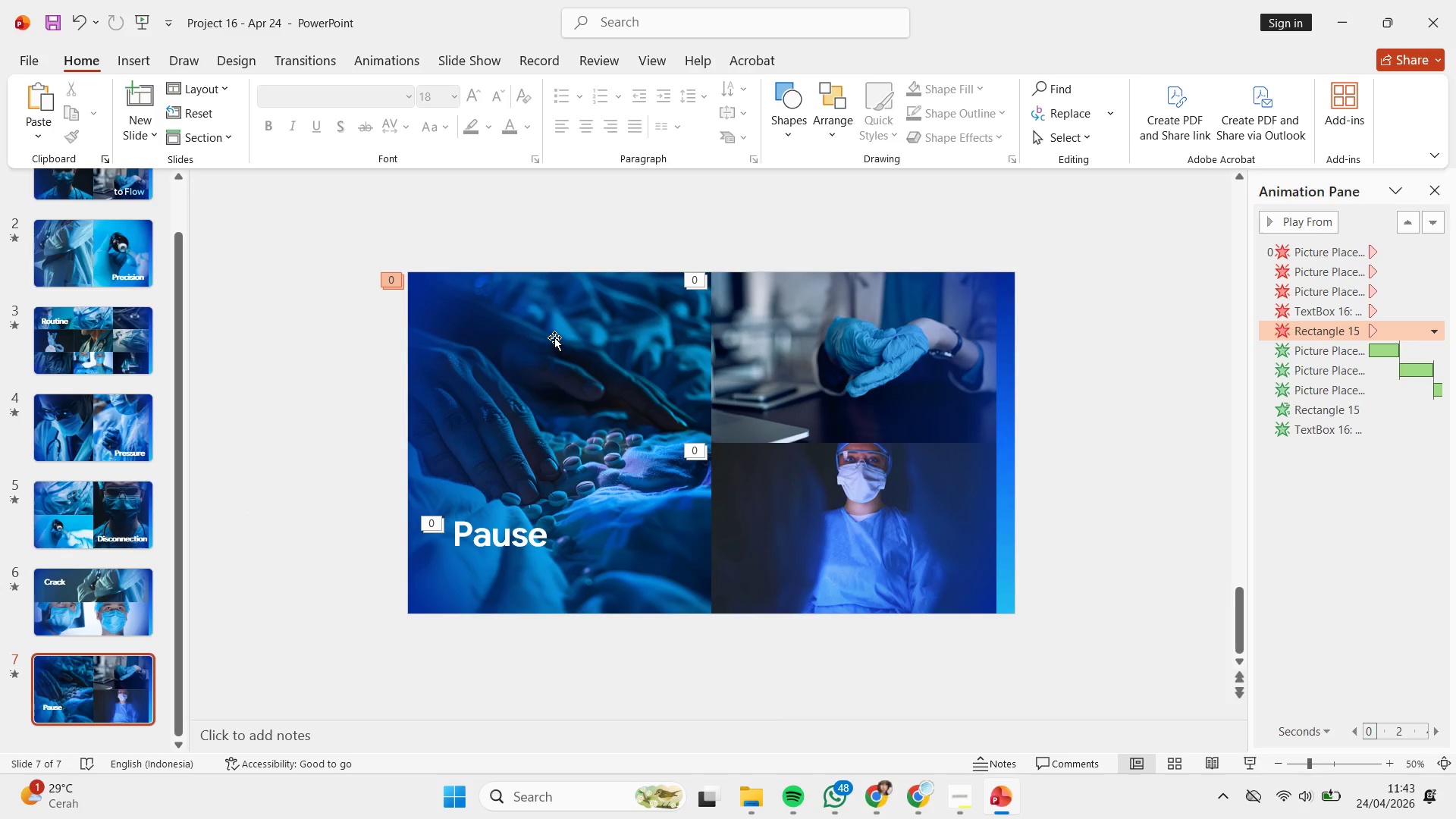 
wait(6.35)
 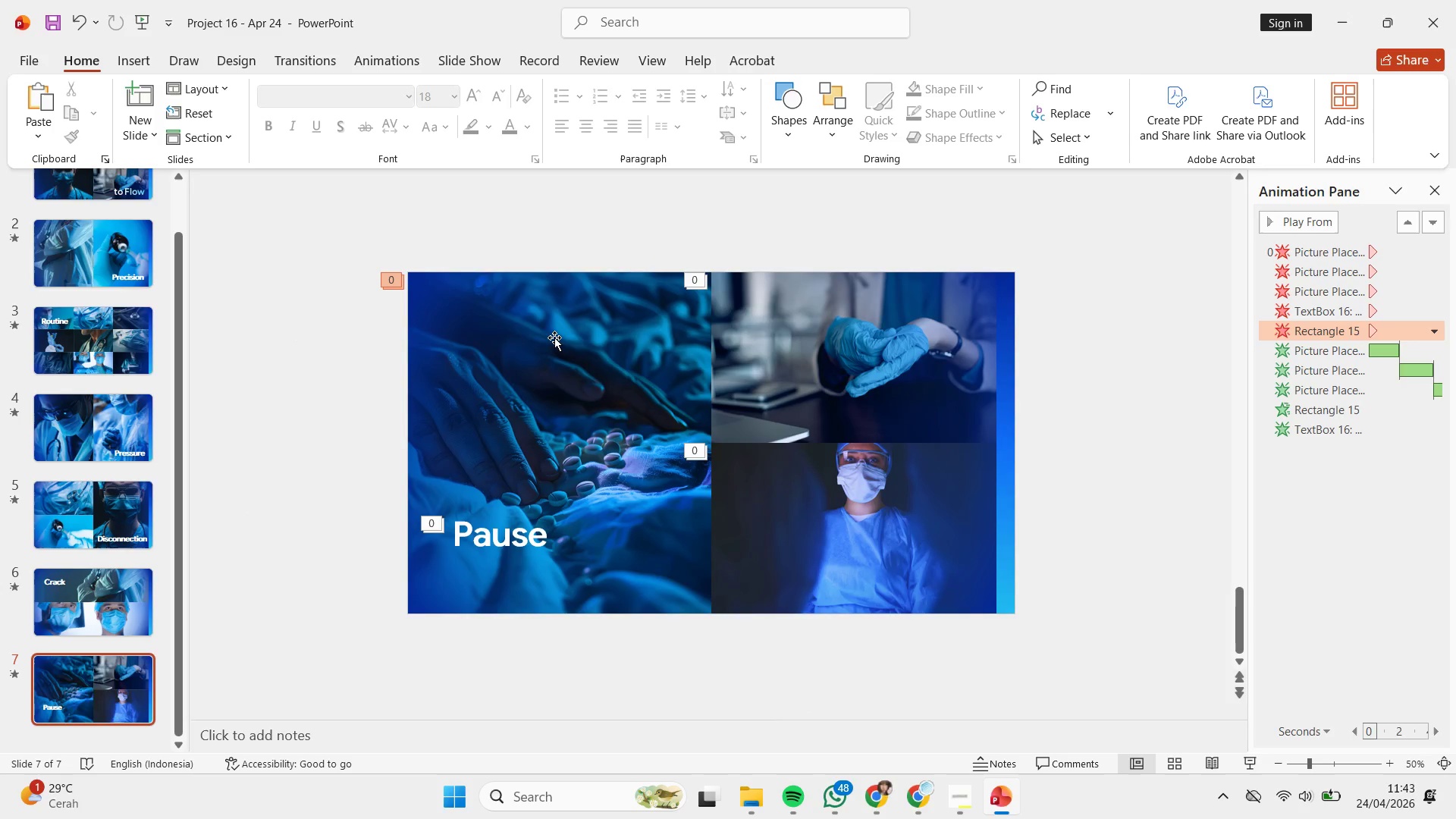 
scroll: coordinate [560, 372], scroll_direction: up, amount: 1.0
 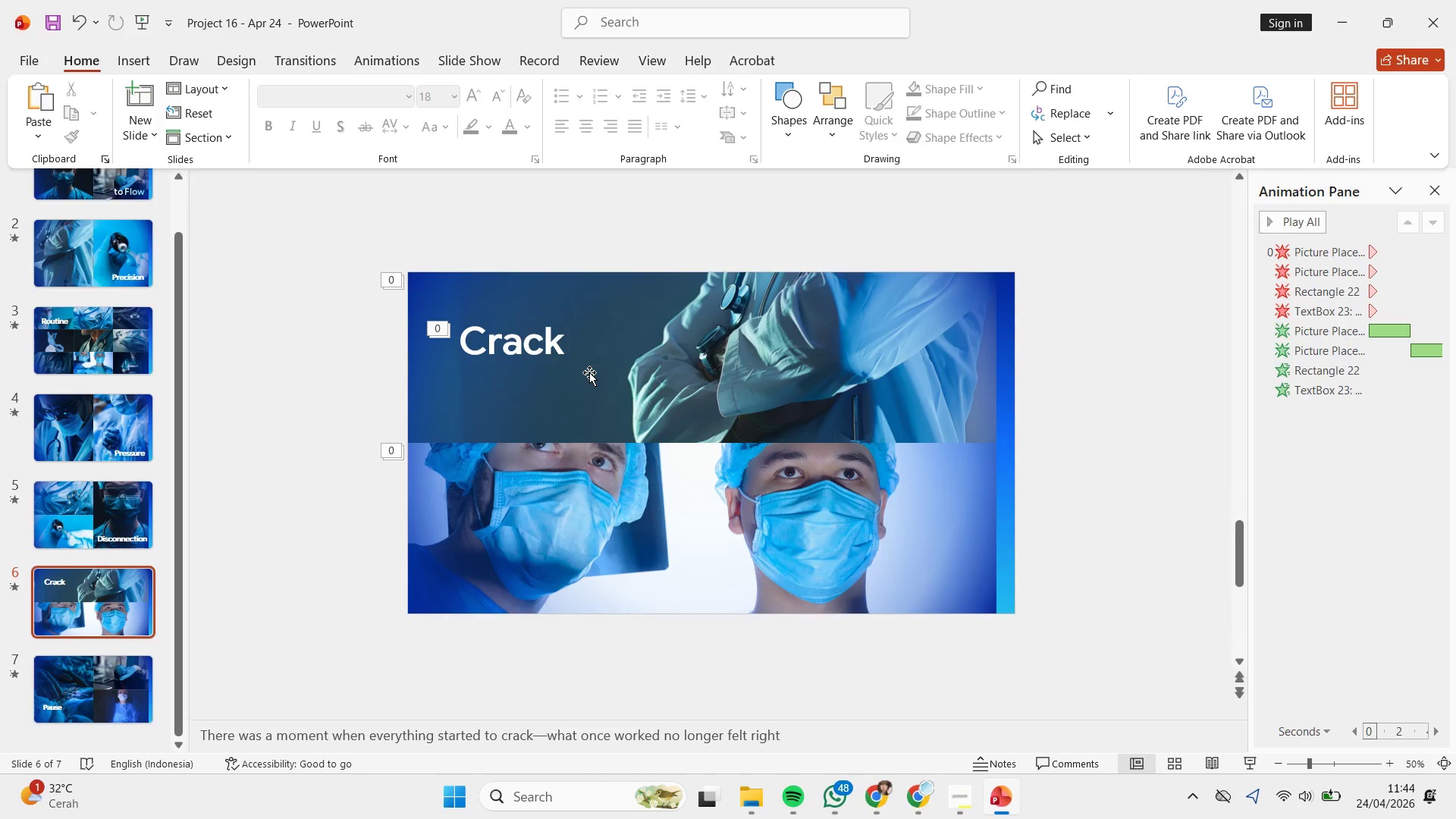 
wait(12.01)
 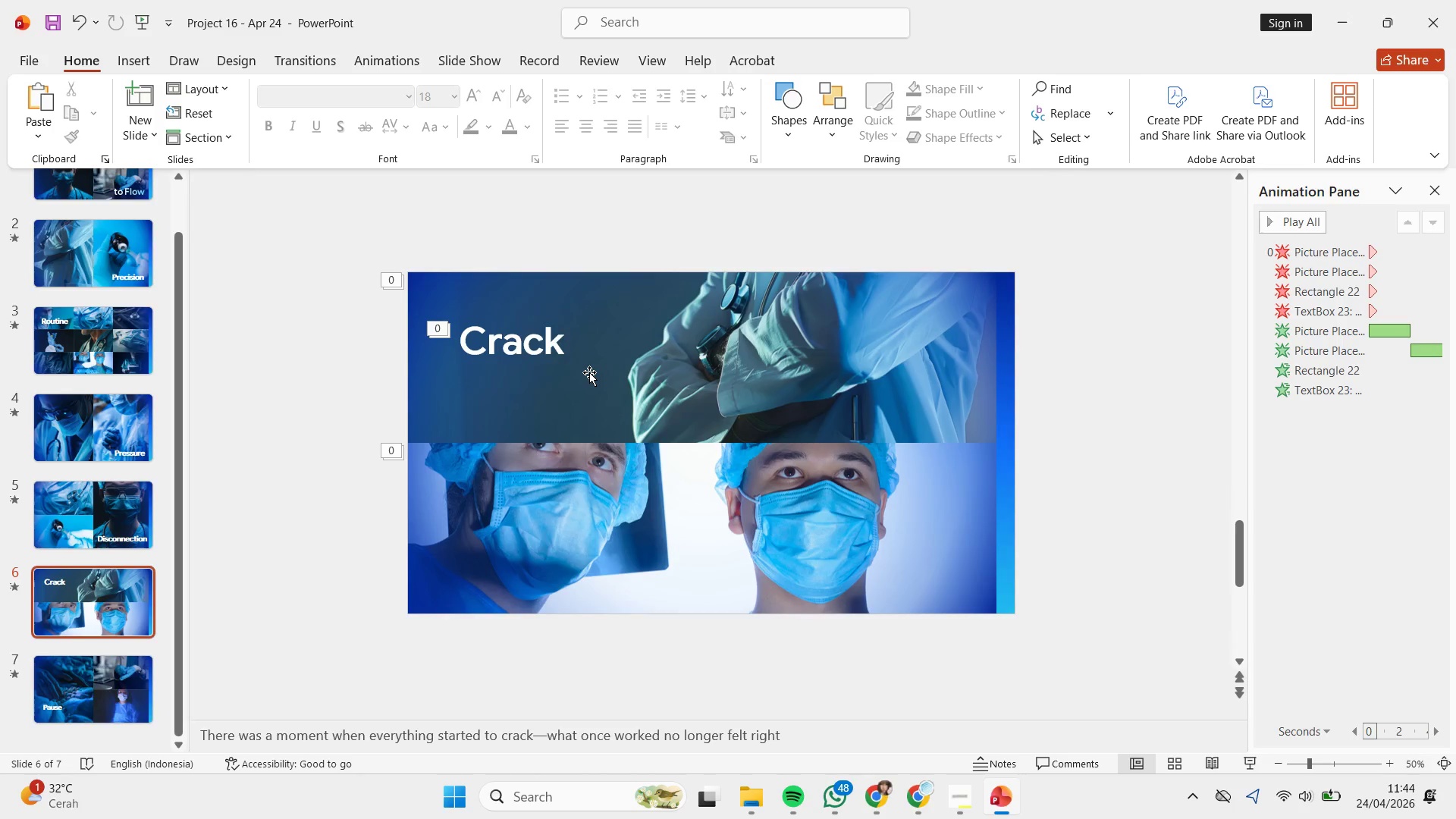 
scroll: coordinate [548, 444], scroll_direction: down, amount: 2.0
 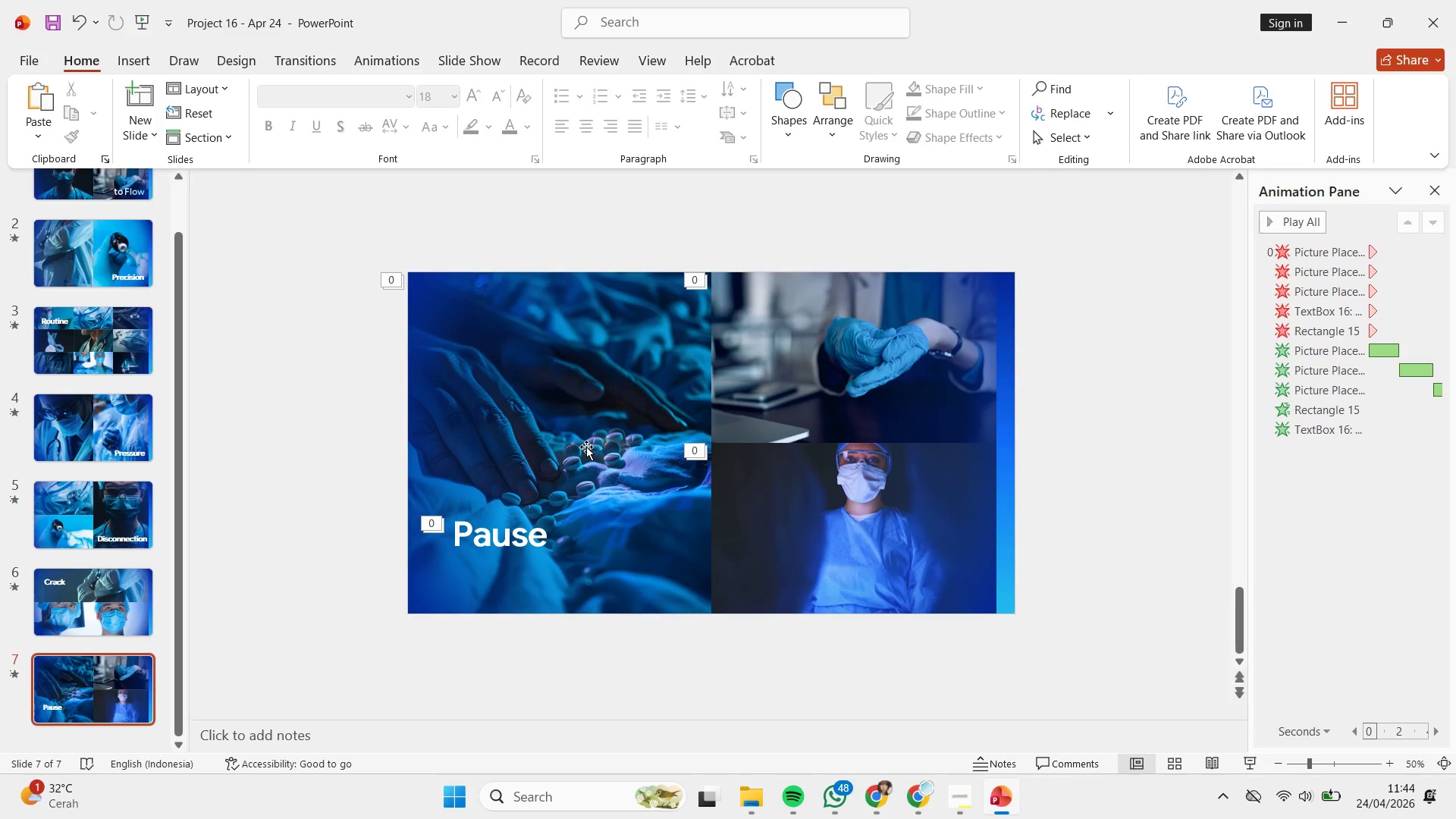 
wait(53.02)
 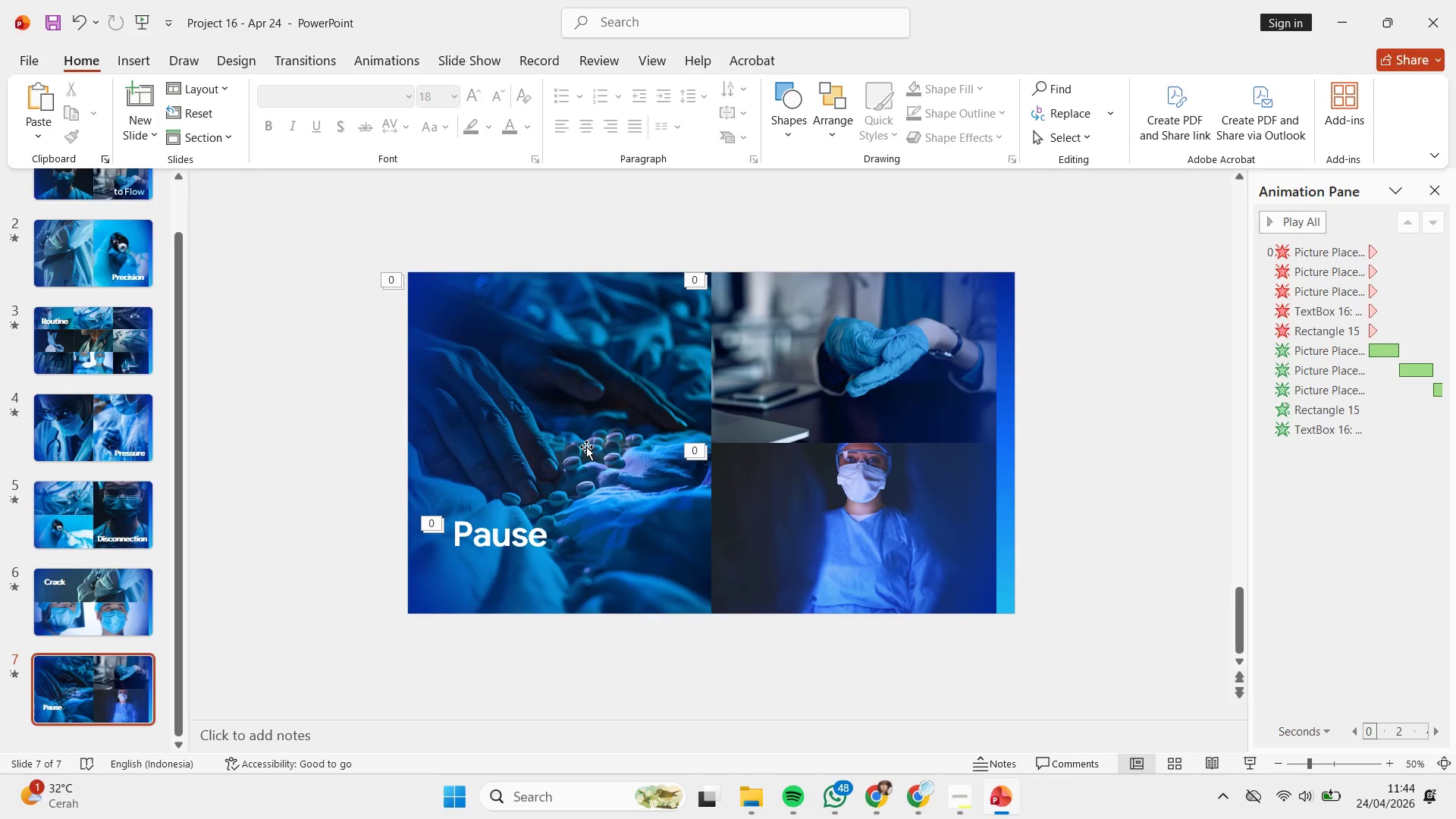 
scroll: coordinate [516, 513], scroll_direction: up, amount: 1.0
 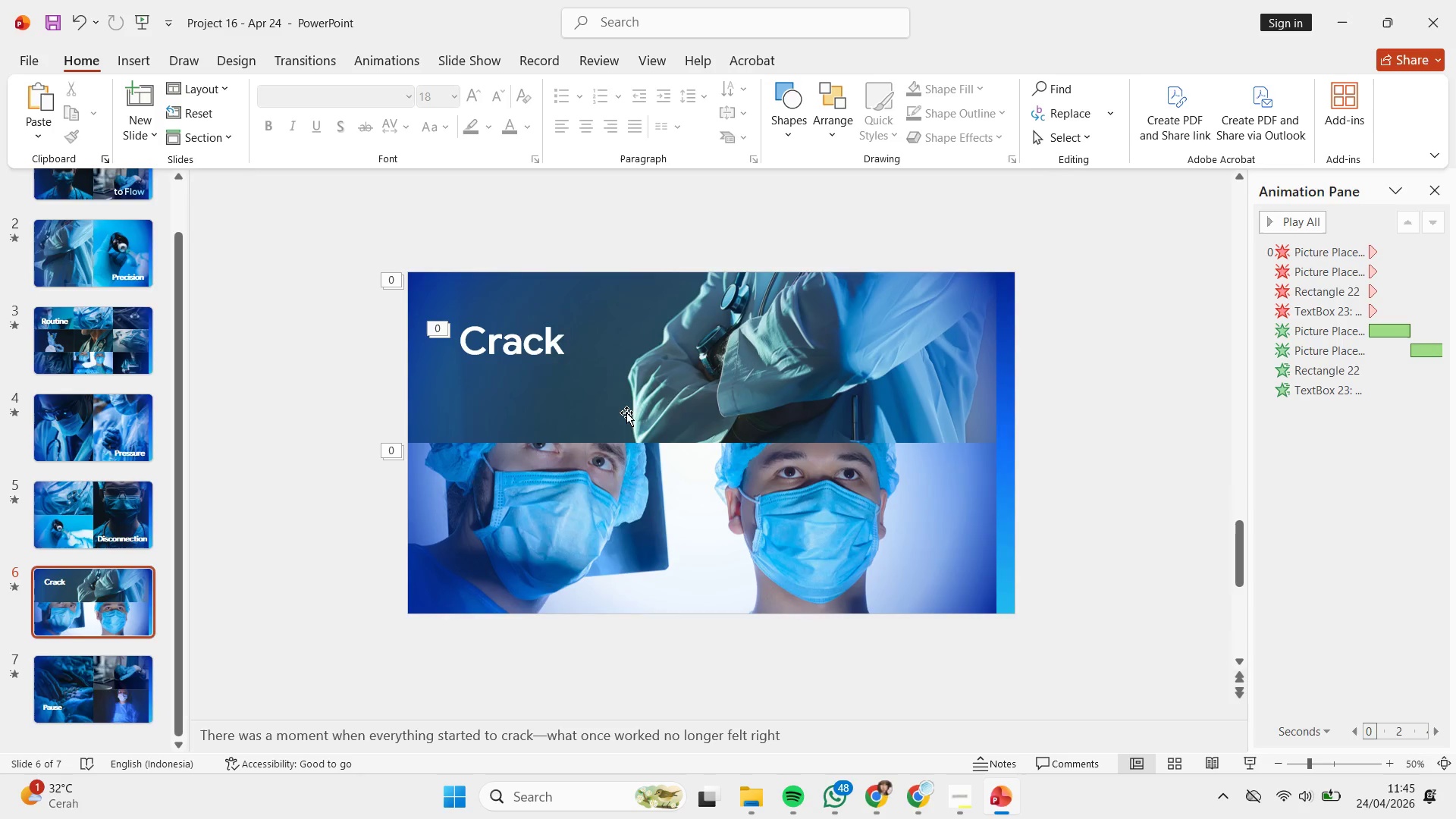 
wait(32.38)
 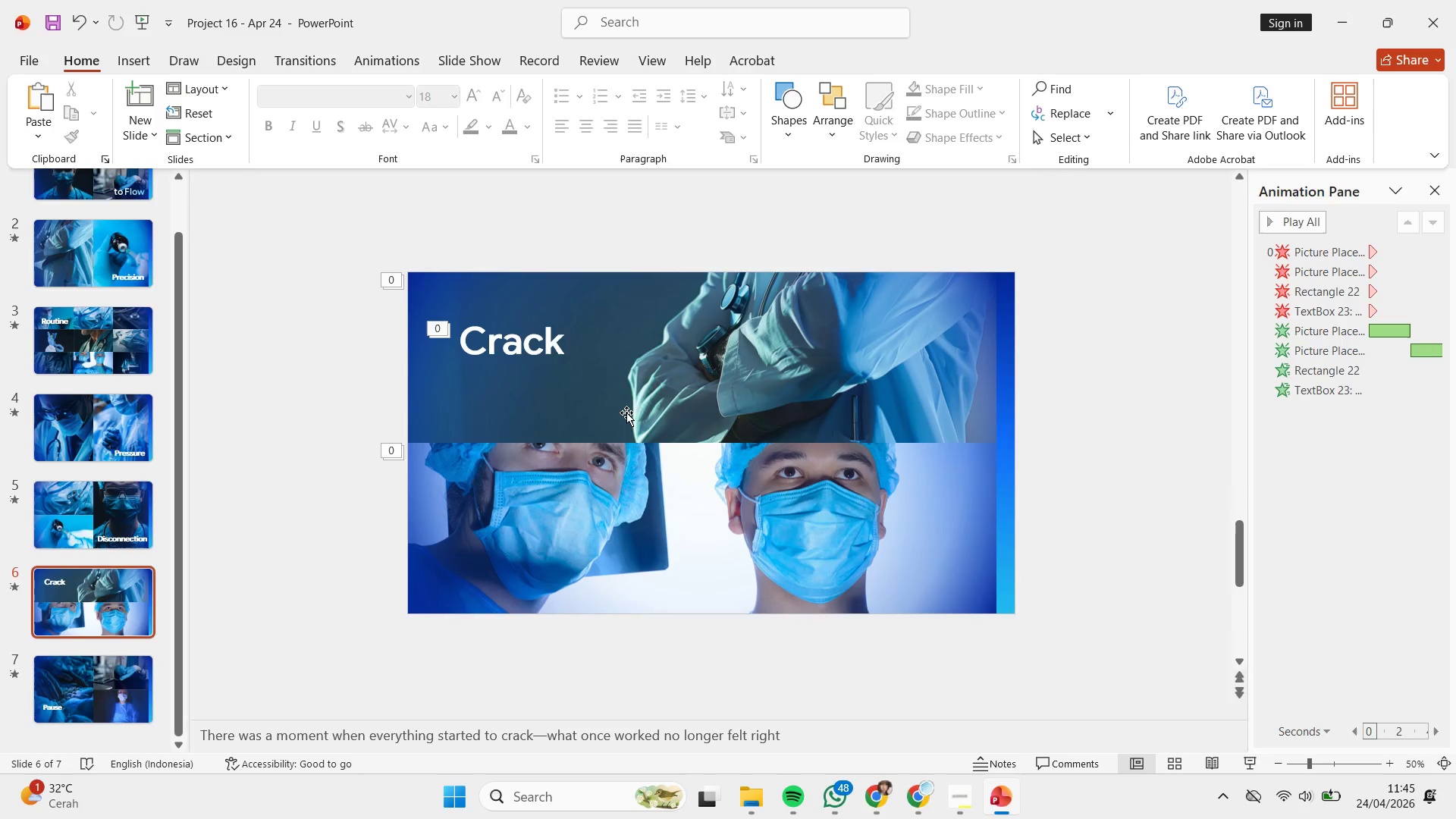 
left_click([337, 360])
 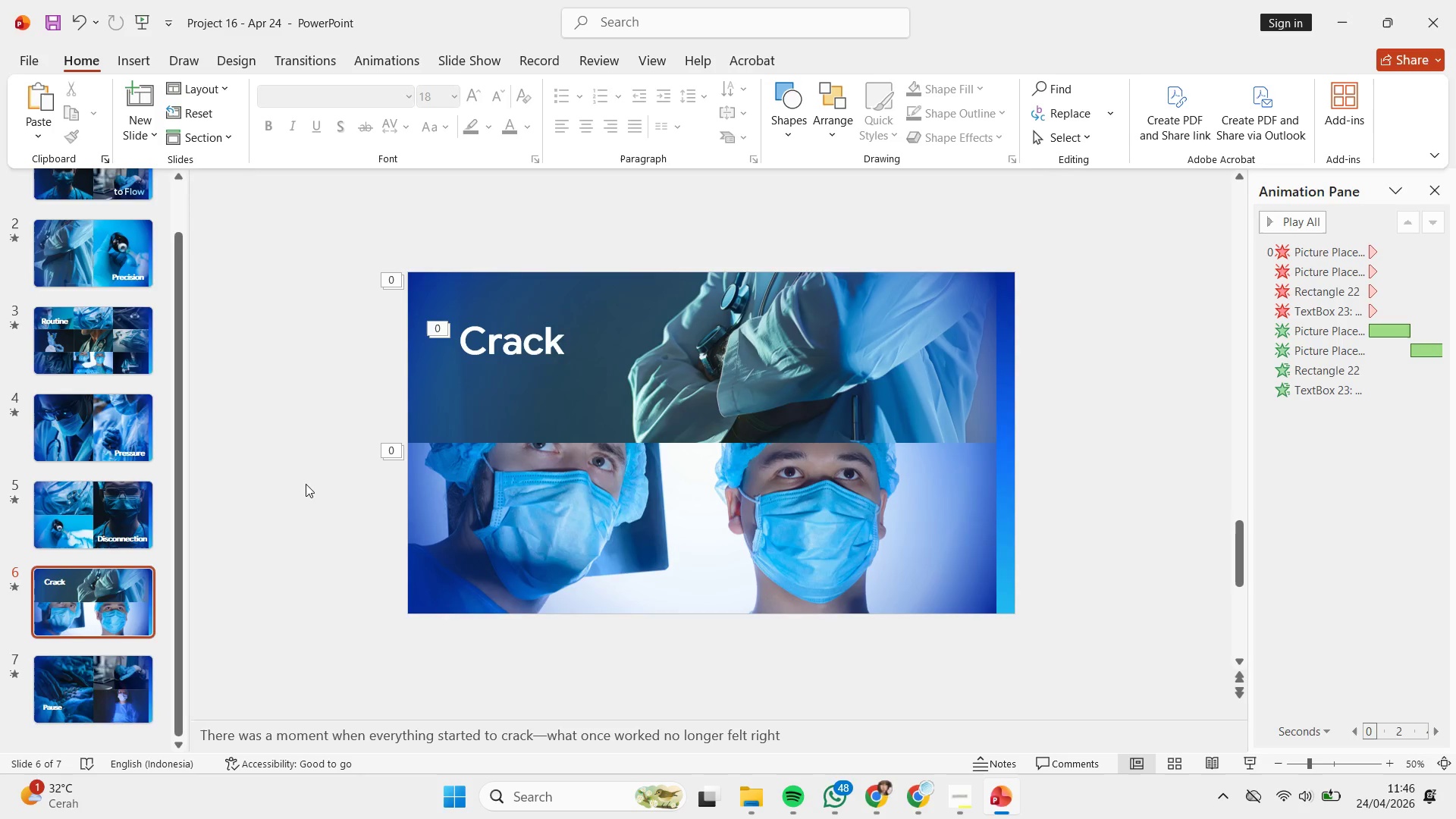 
wait(37.75)
 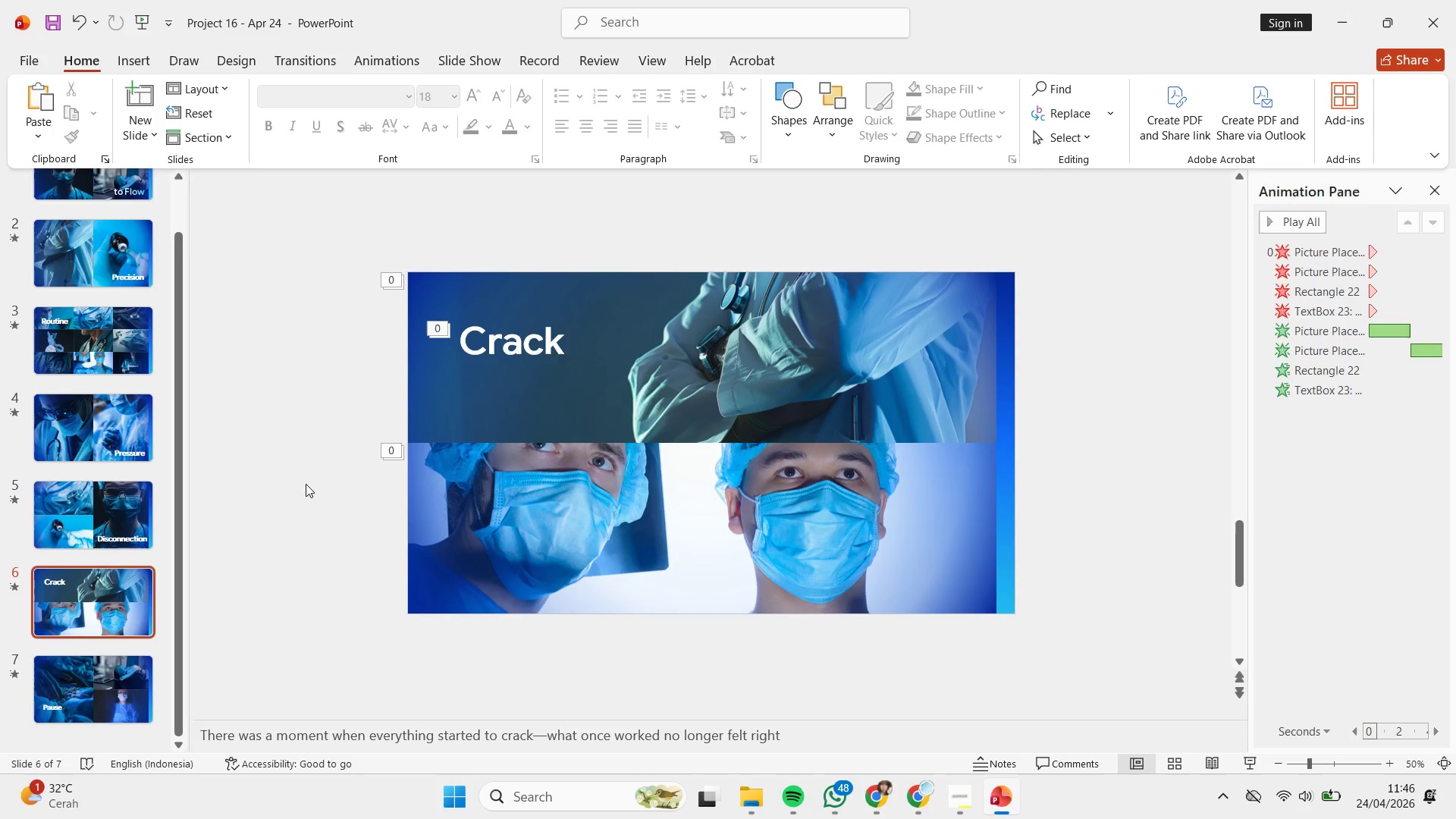 
scroll: coordinate [297, 433], scroll_direction: down, amount: 1.0
 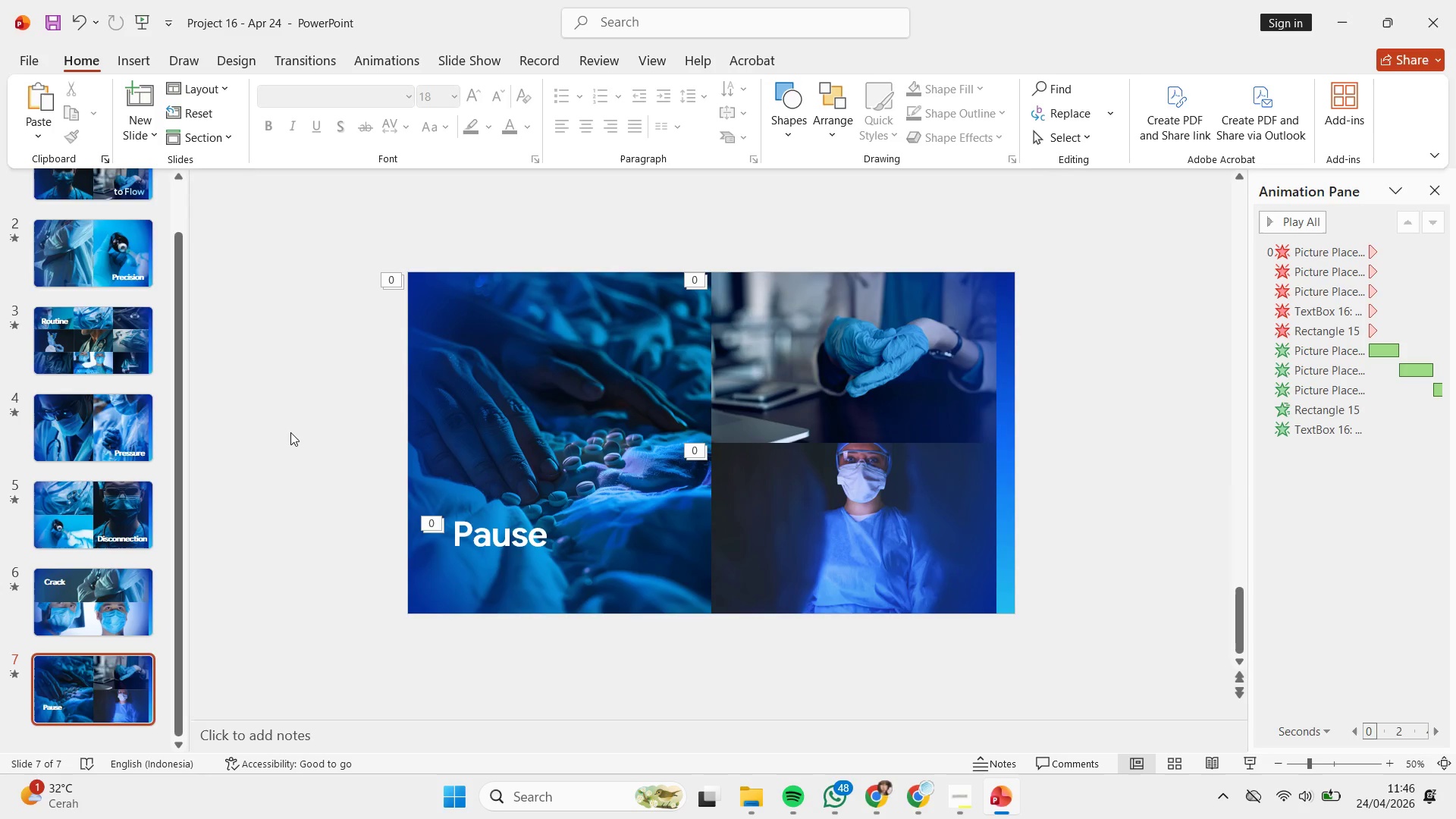 
wait(29.06)
 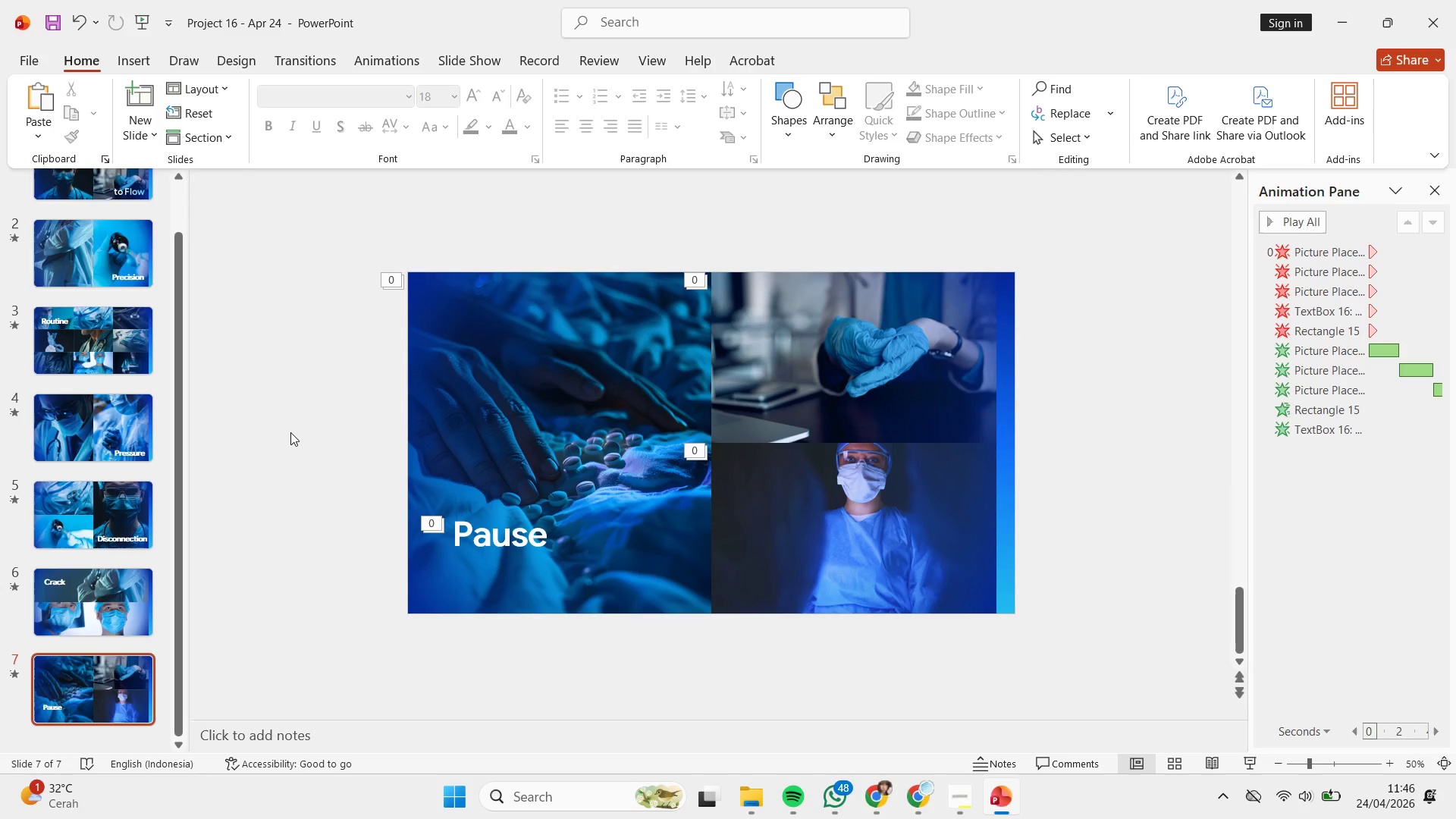 
scroll: coordinate [0, 378], scroll_direction: down, amount: 3.0
 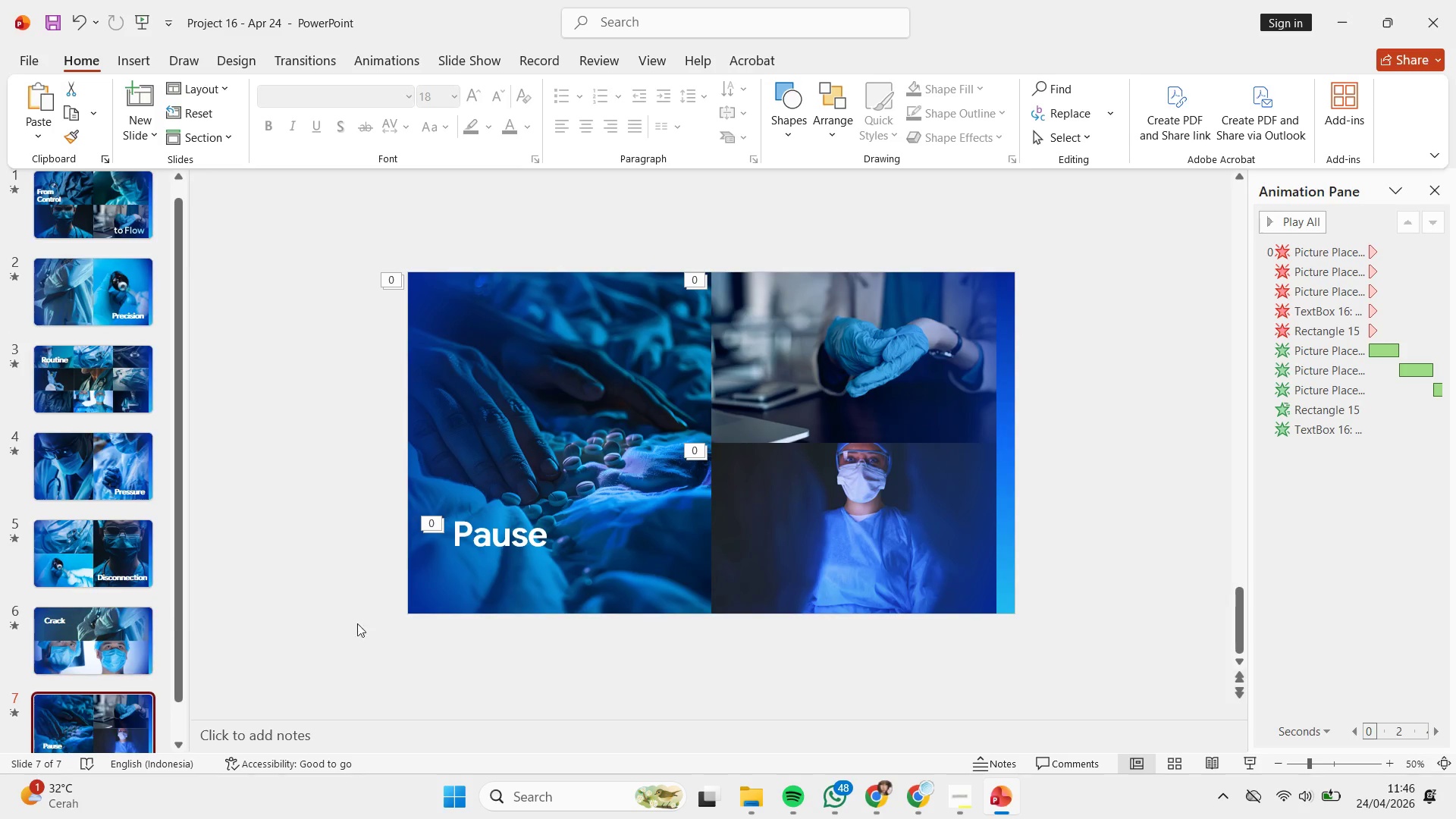 
scroll: coordinate [595, 519], scroll_direction: up, amount: 4.0
 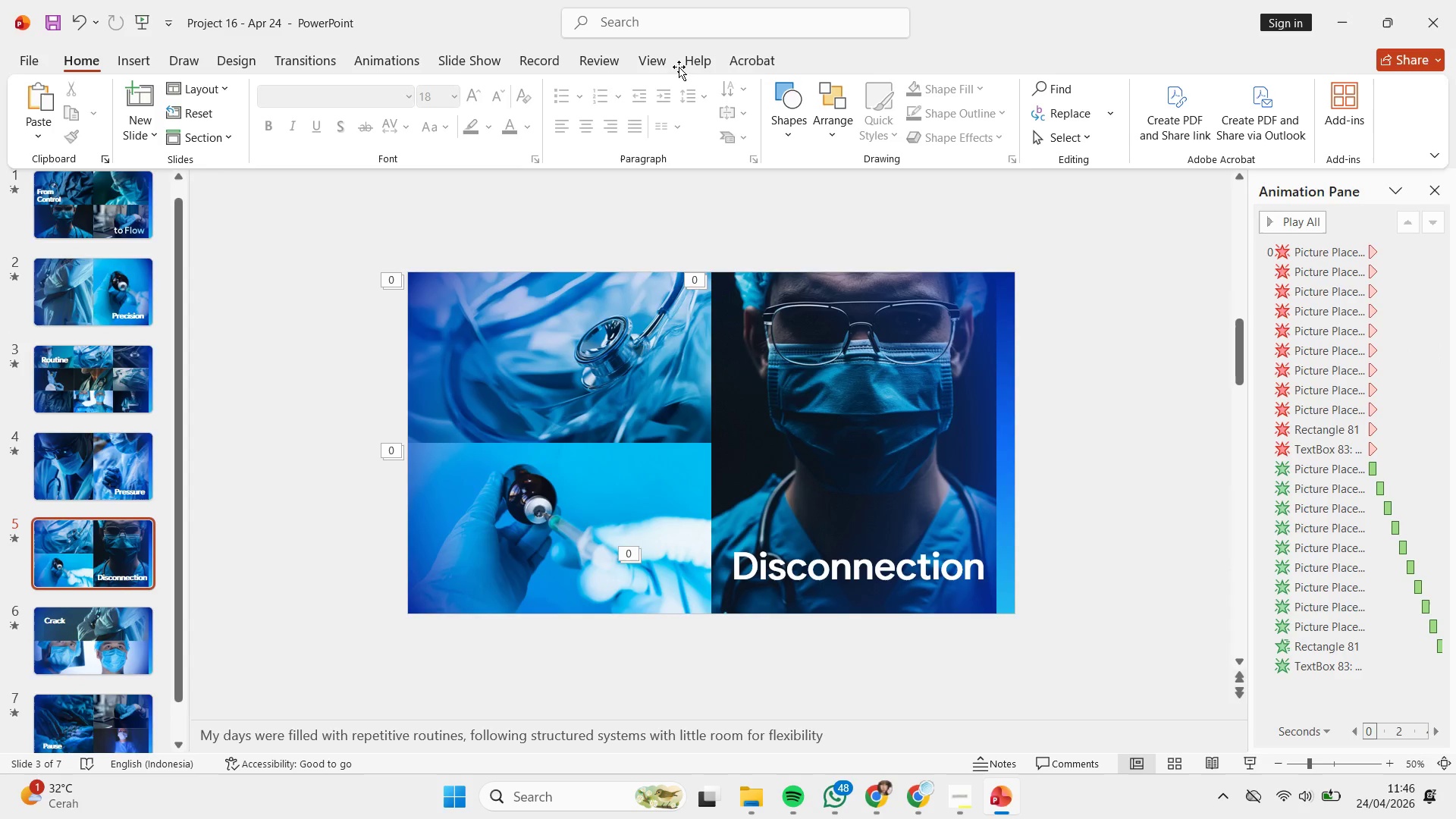 
left_click([659, 62])
 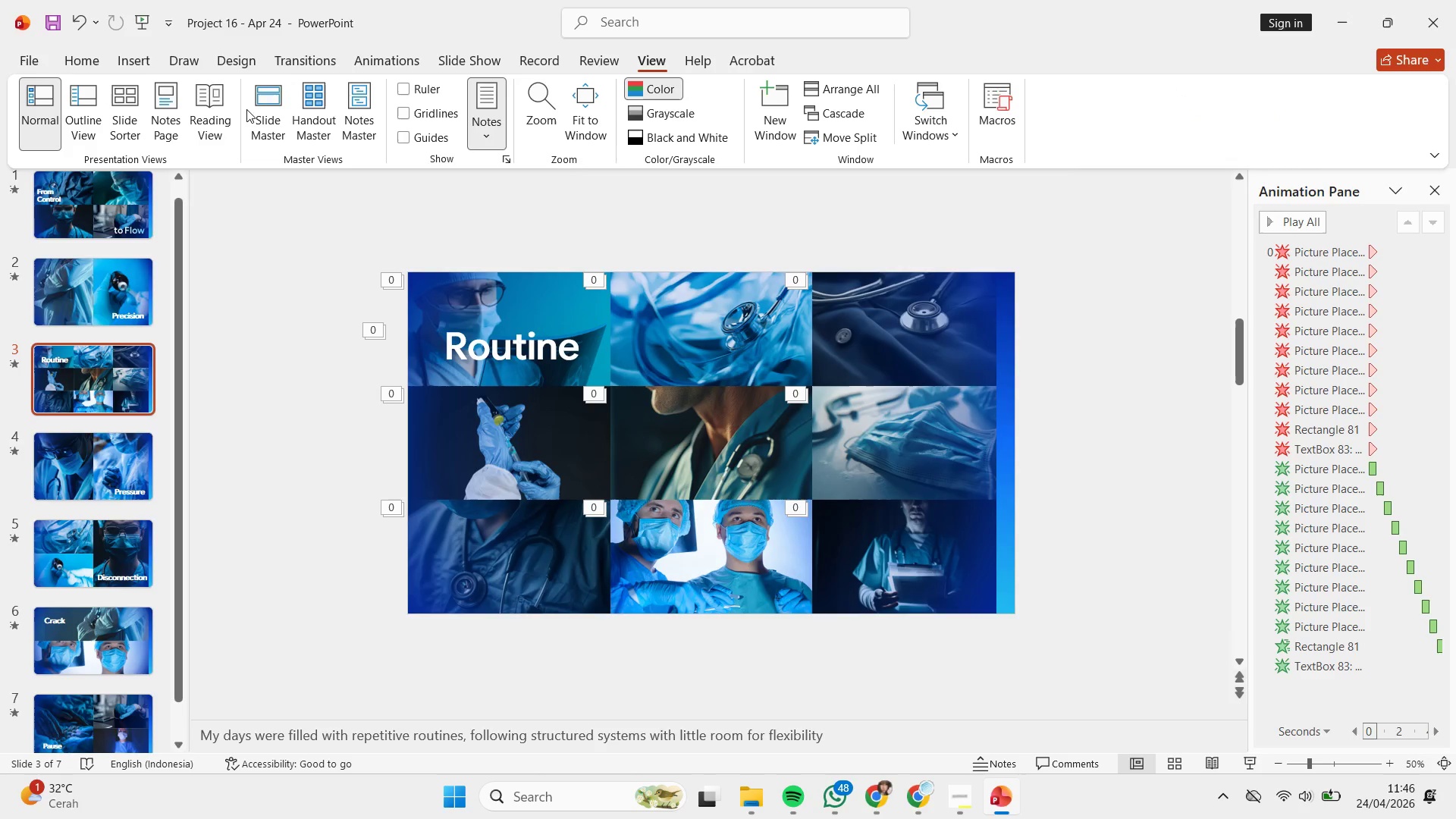 
left_click([286, 111])
 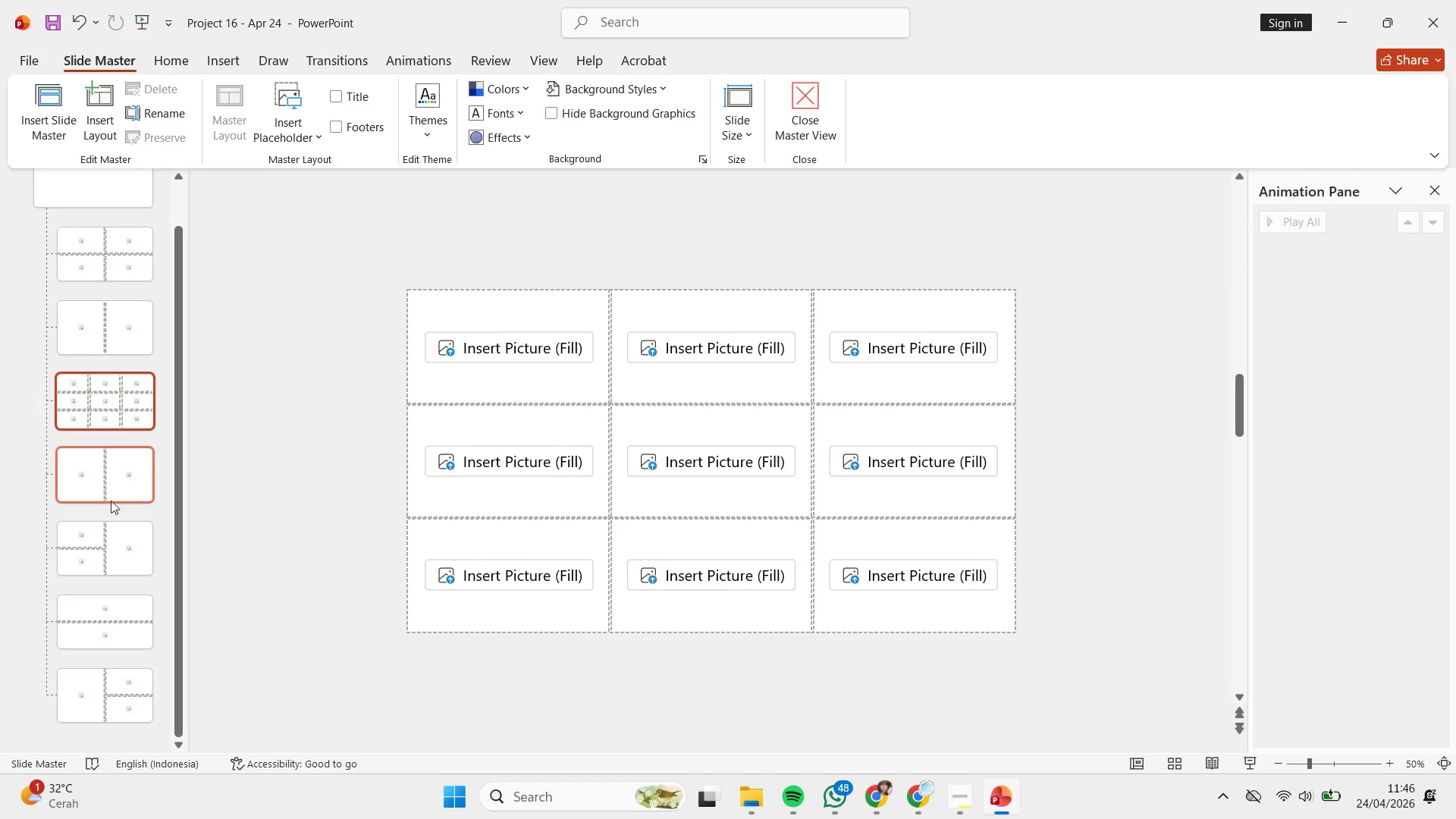 
scroll: coordinate [127, 643], scroll_direction: down, amount: 7.0
 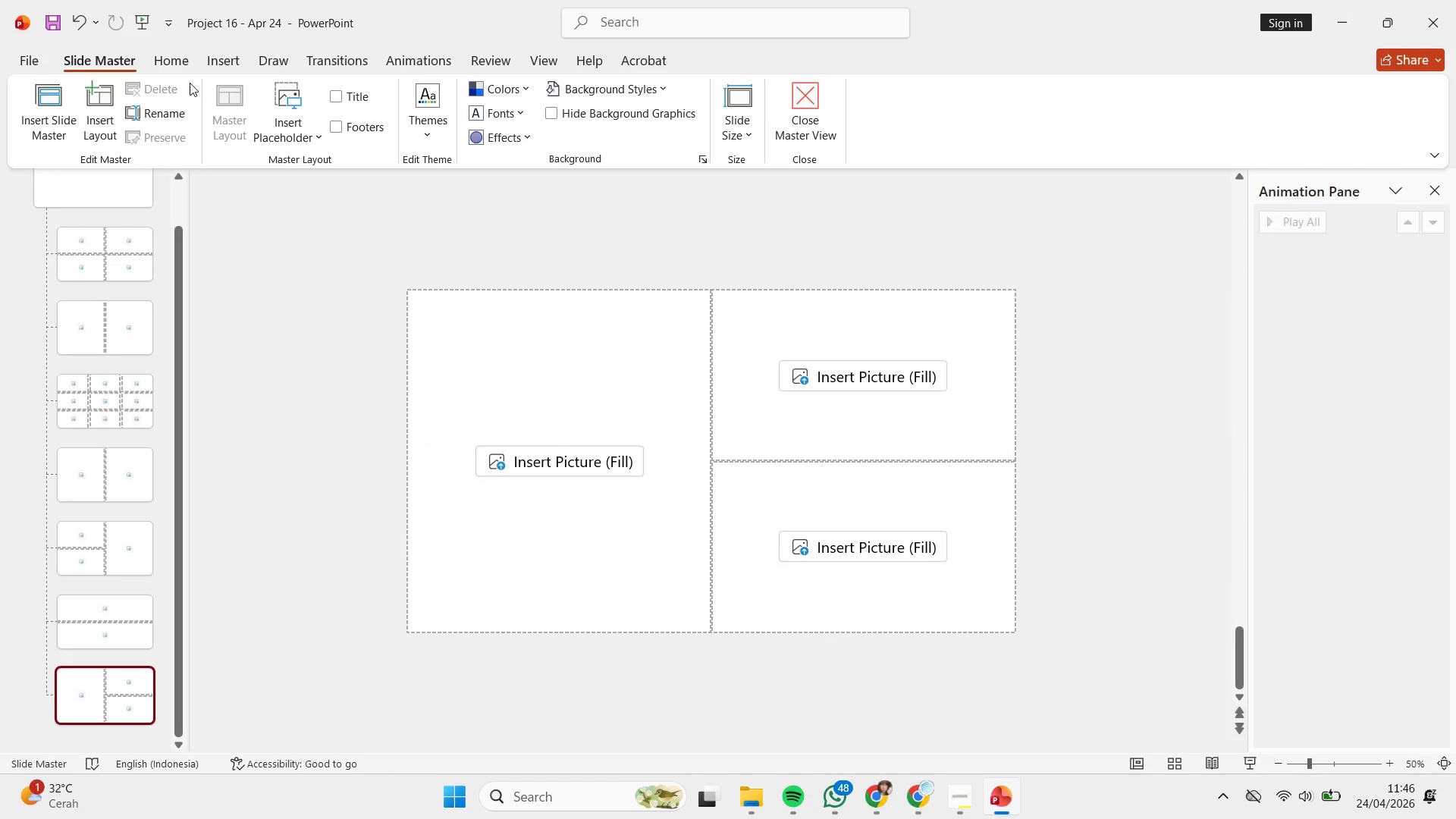 
left_click([190, 62])
 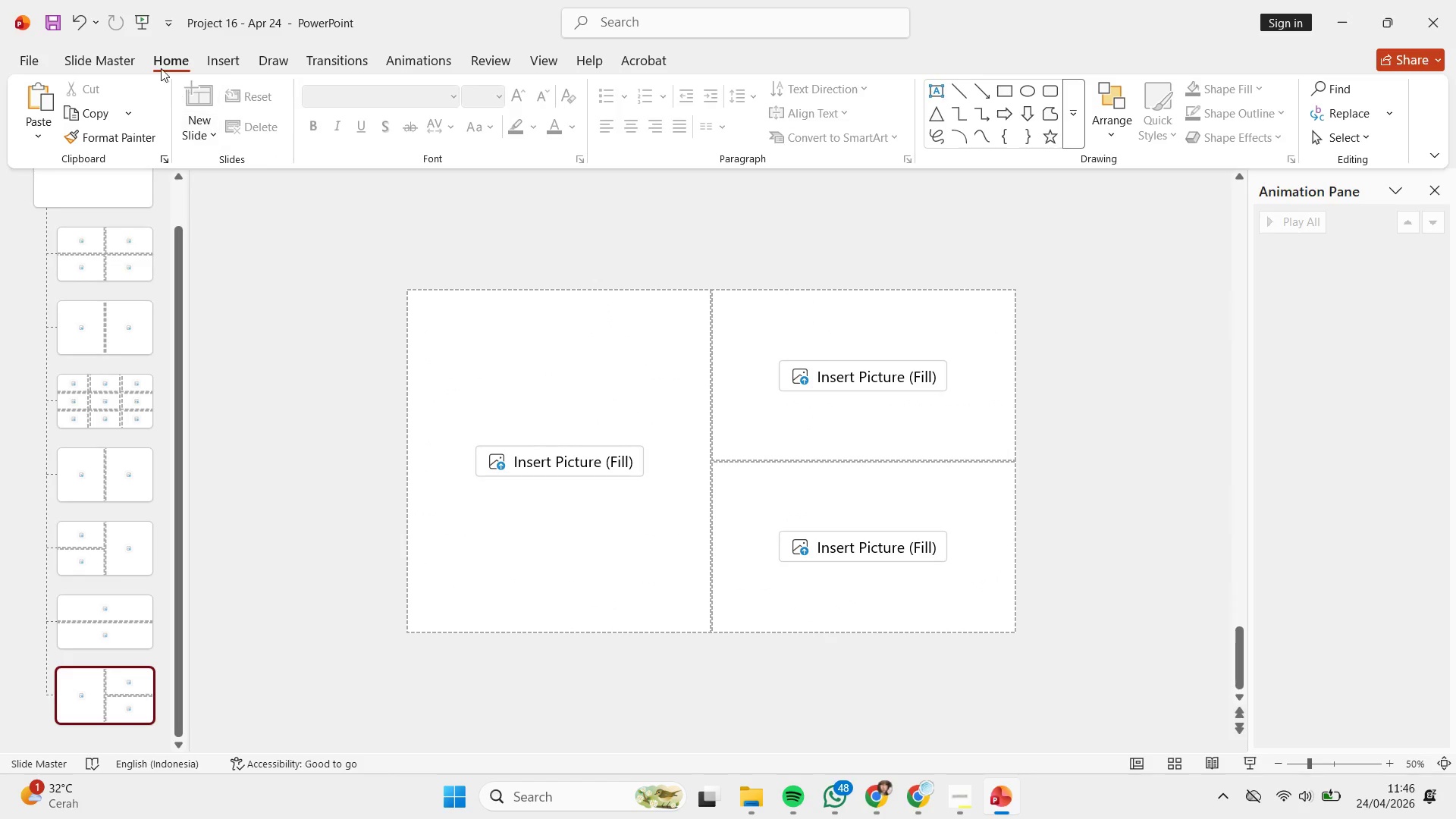 
left_click([128, 55])
 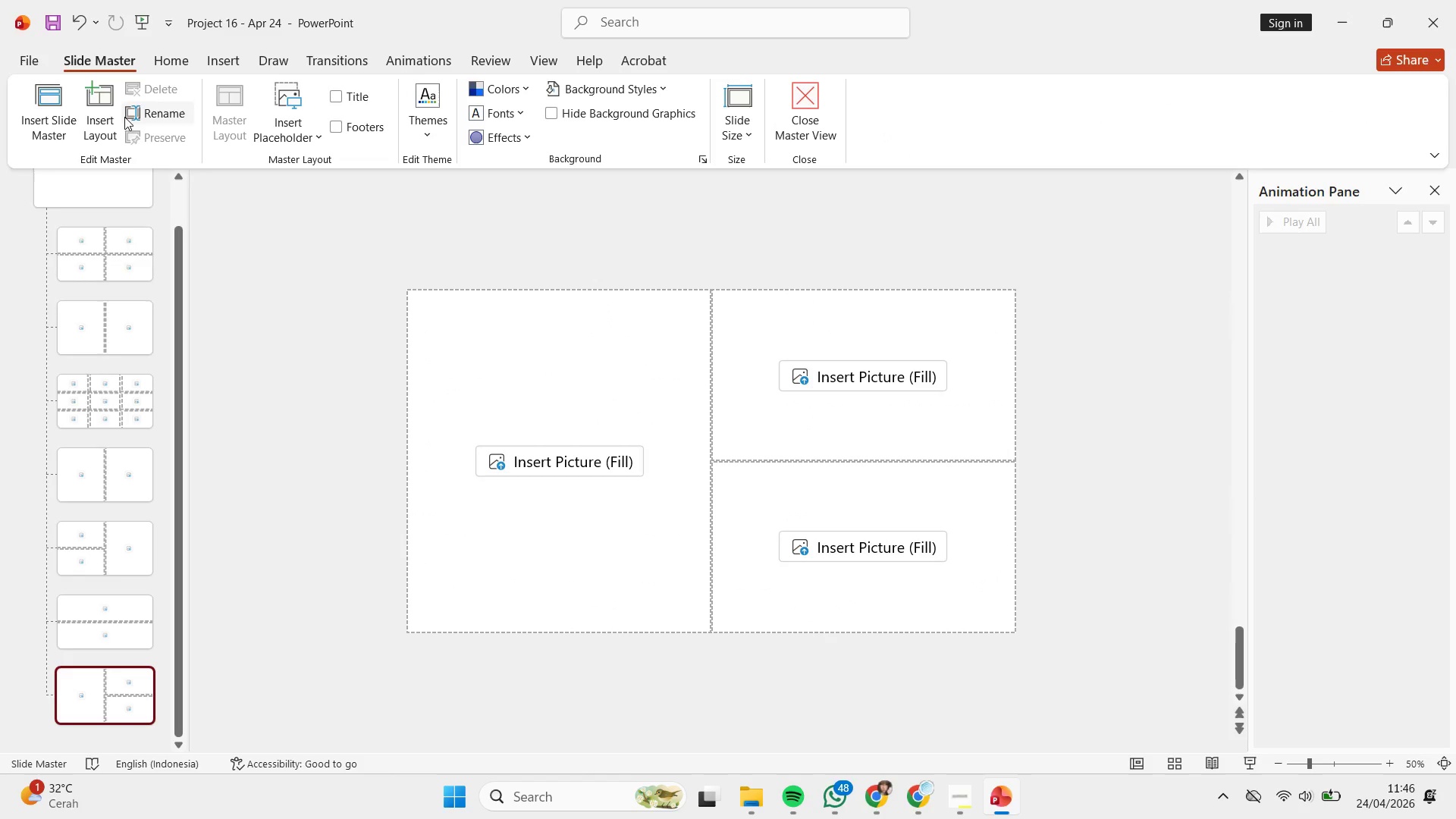 
left_click([99, 102])
 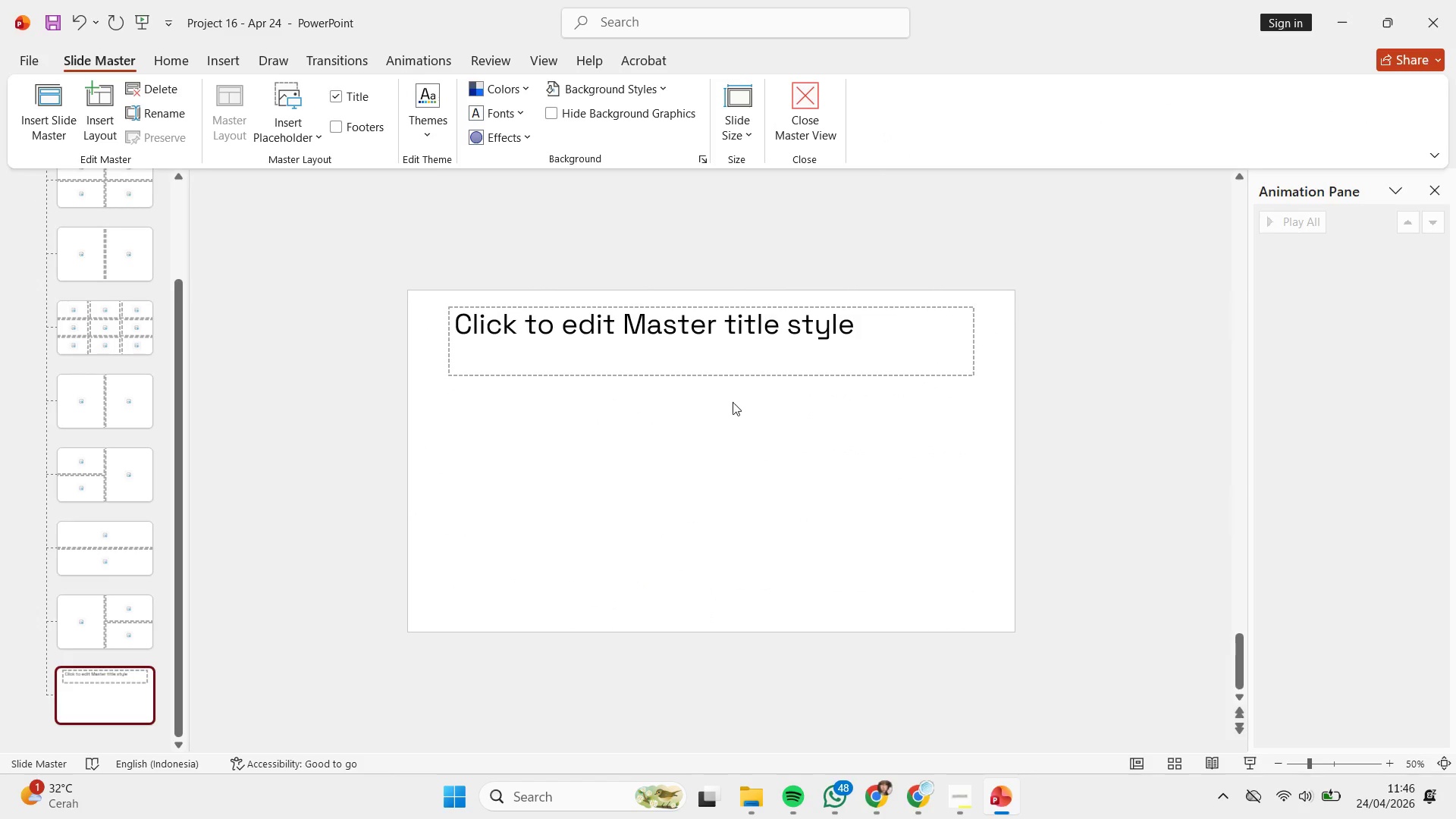 
left_click([739, 382])
 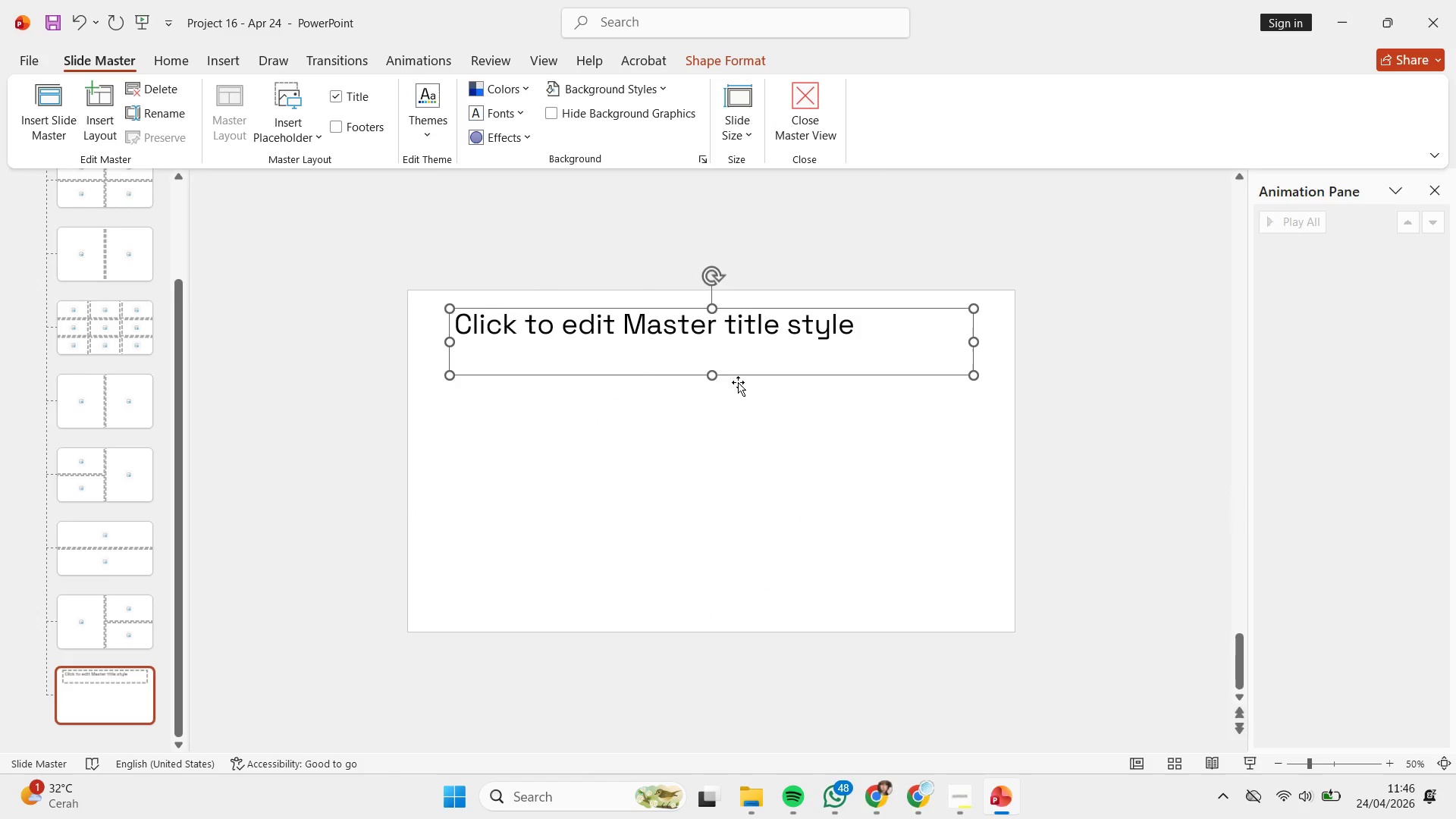 
key(Backslash)
 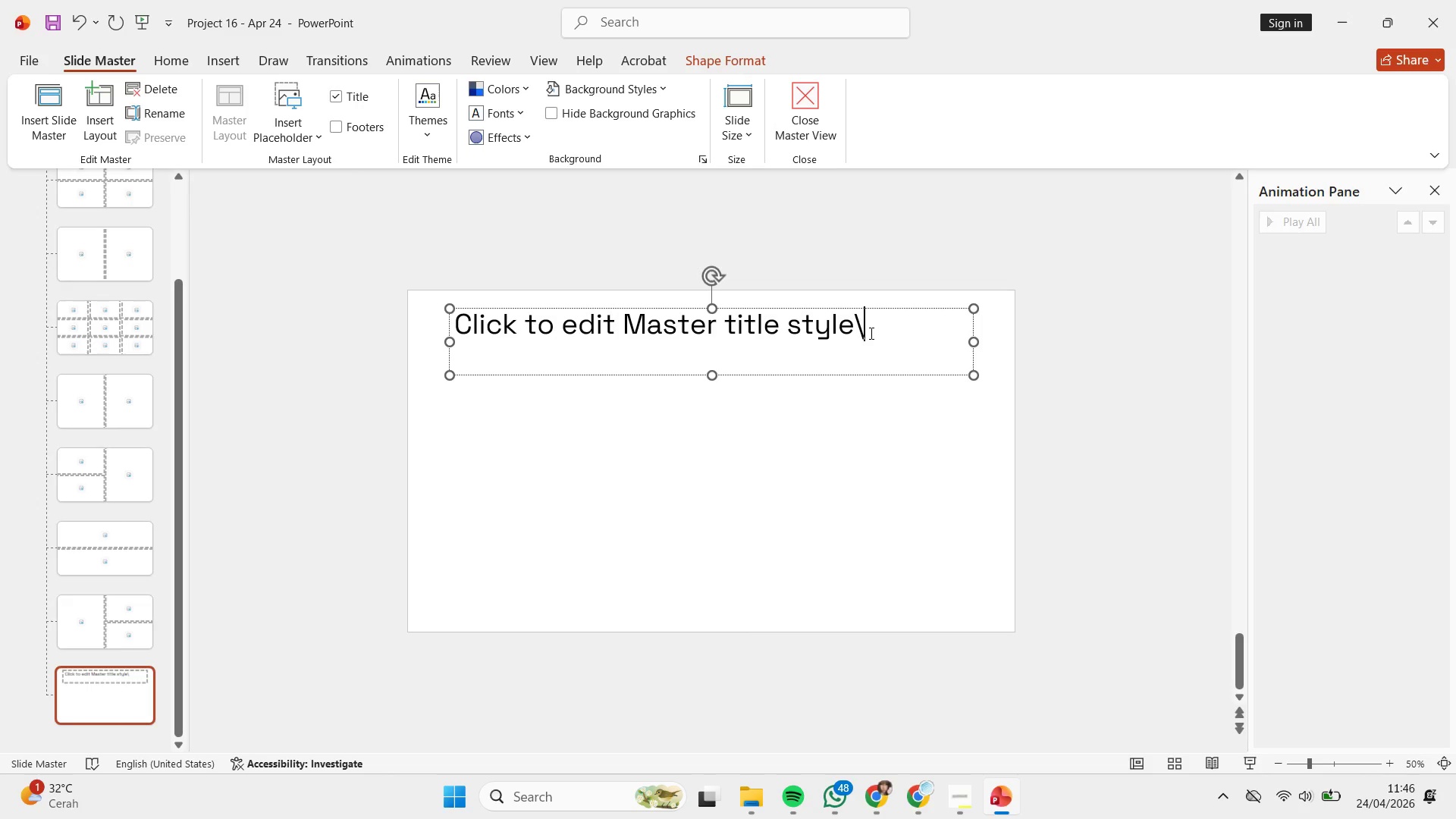 
double_click([868, 370])
 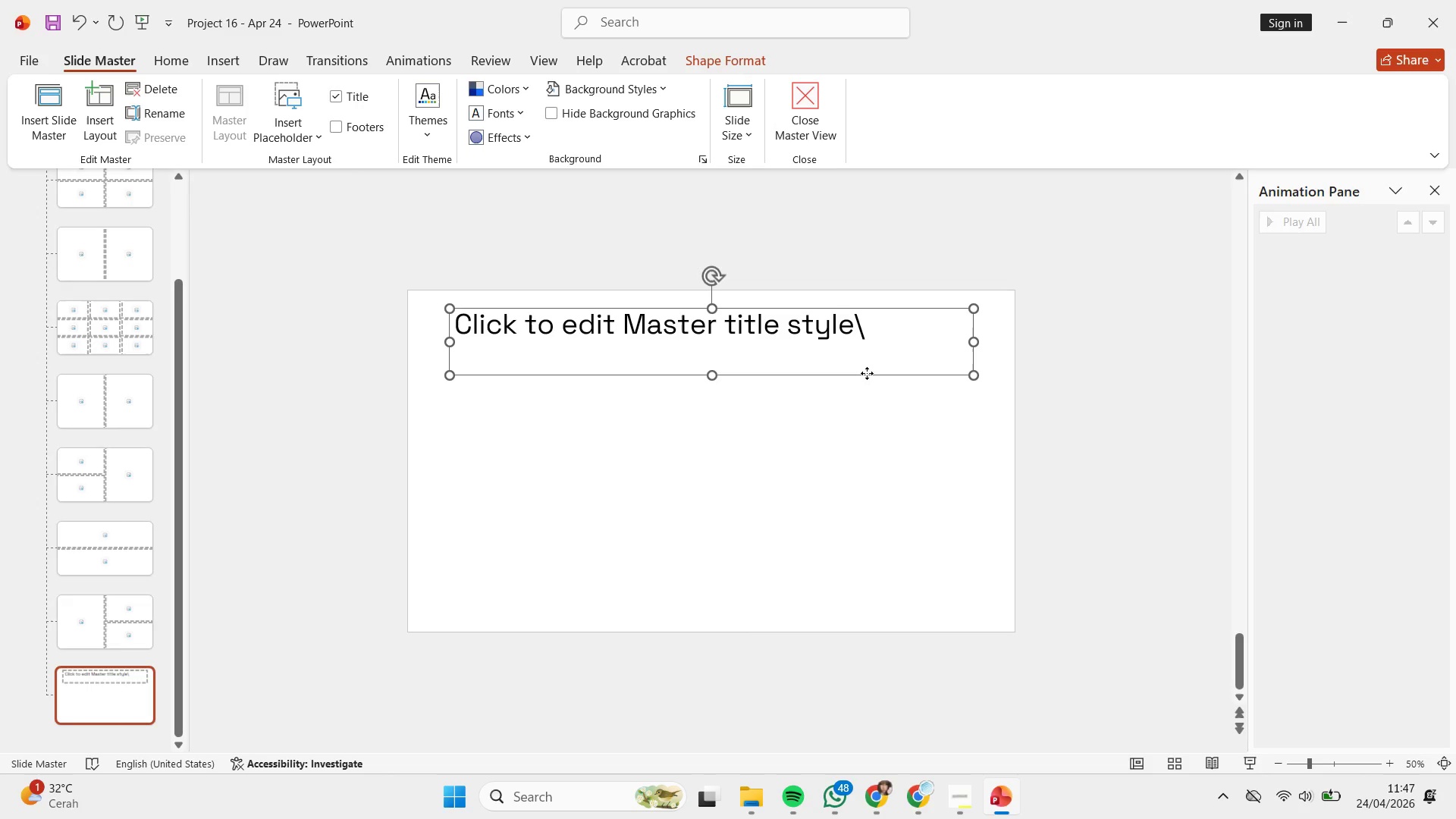 
triple_click([867, 373])
 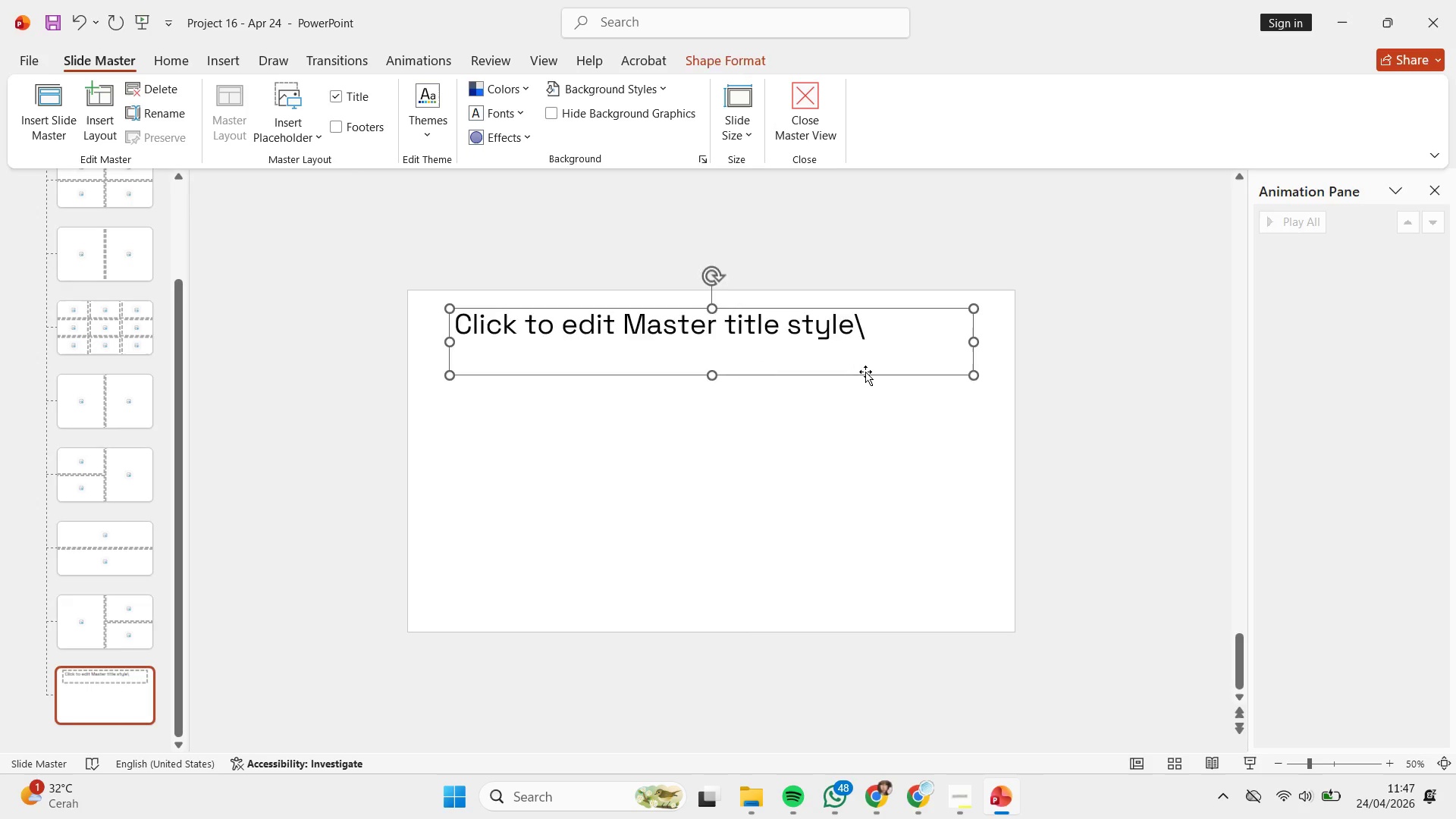 
key(Backspace)
 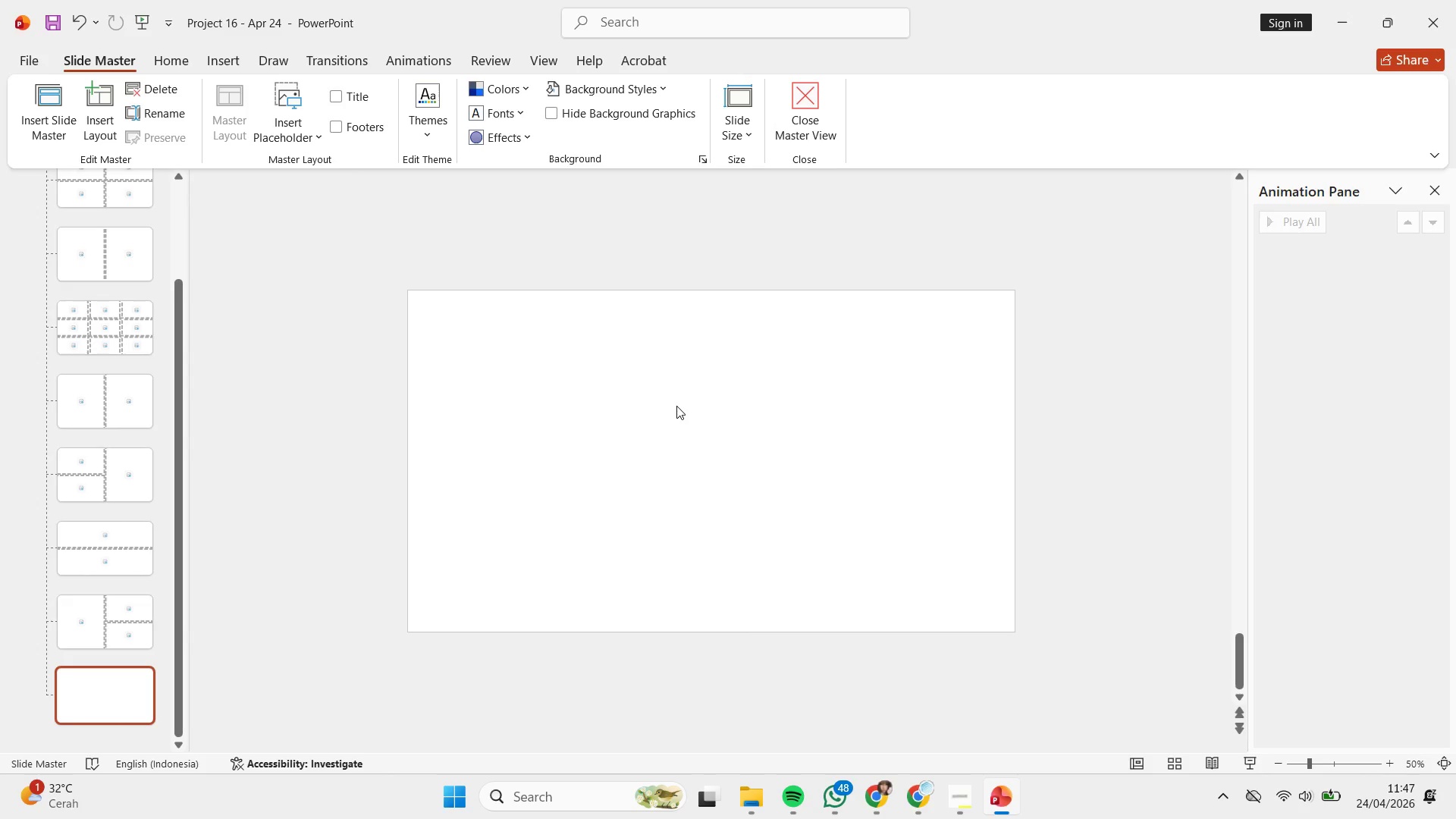 
wait(21.0)
 